 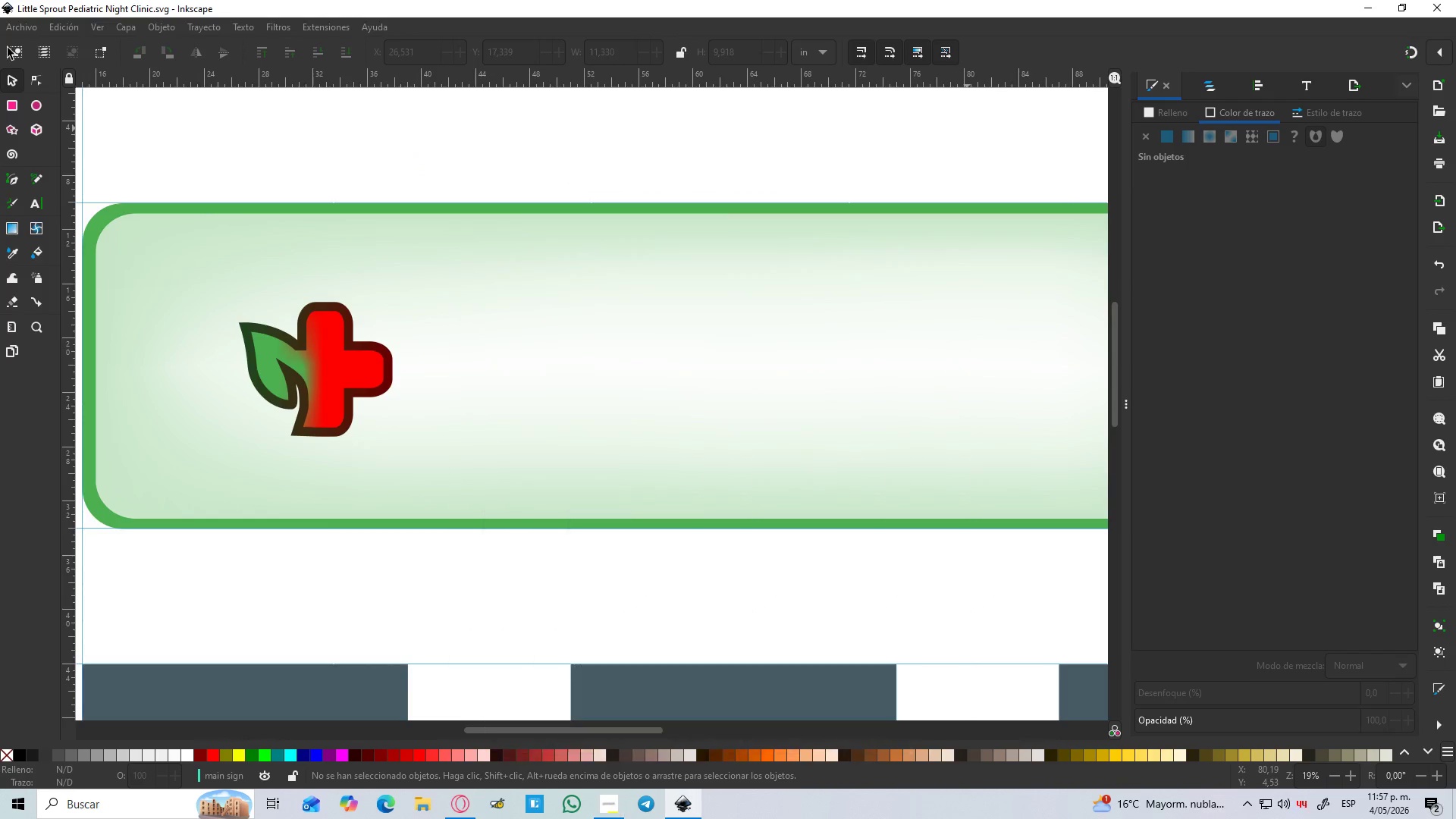 
double_click([9, 24])
 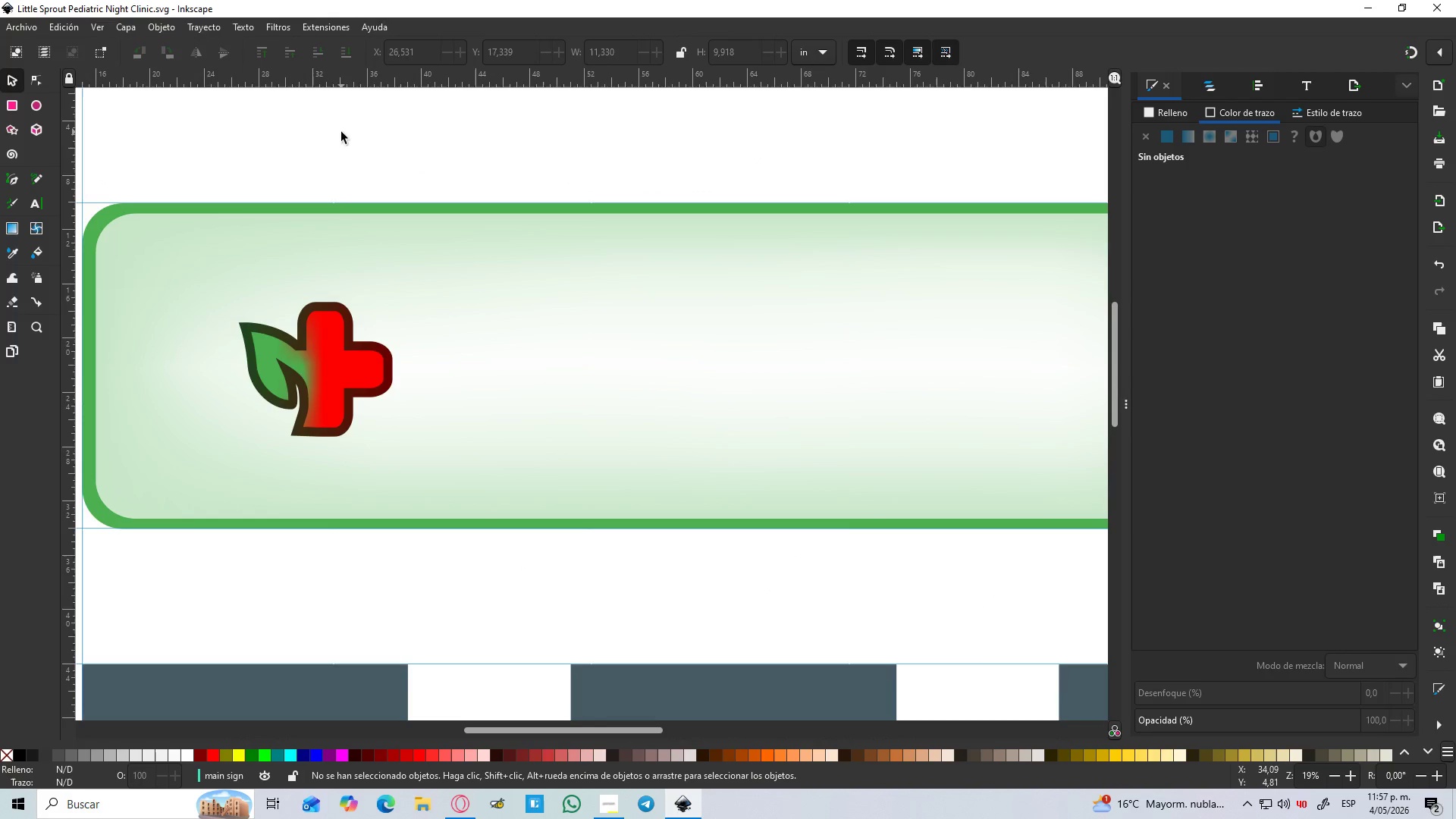 
key(T)
 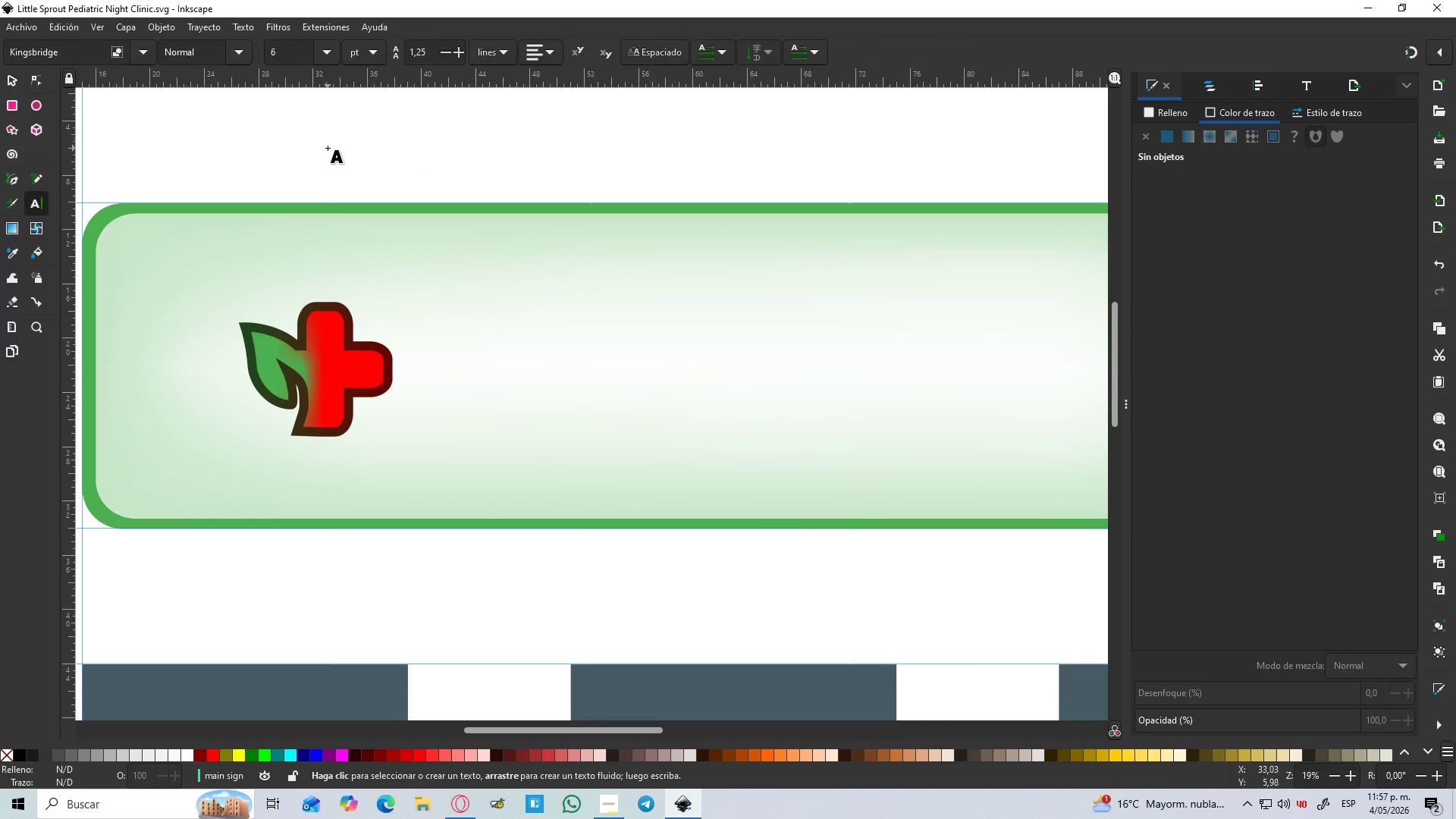 
left_click_drag(start_coordinate=[328, 140], to_coordinate=[614, 188])
 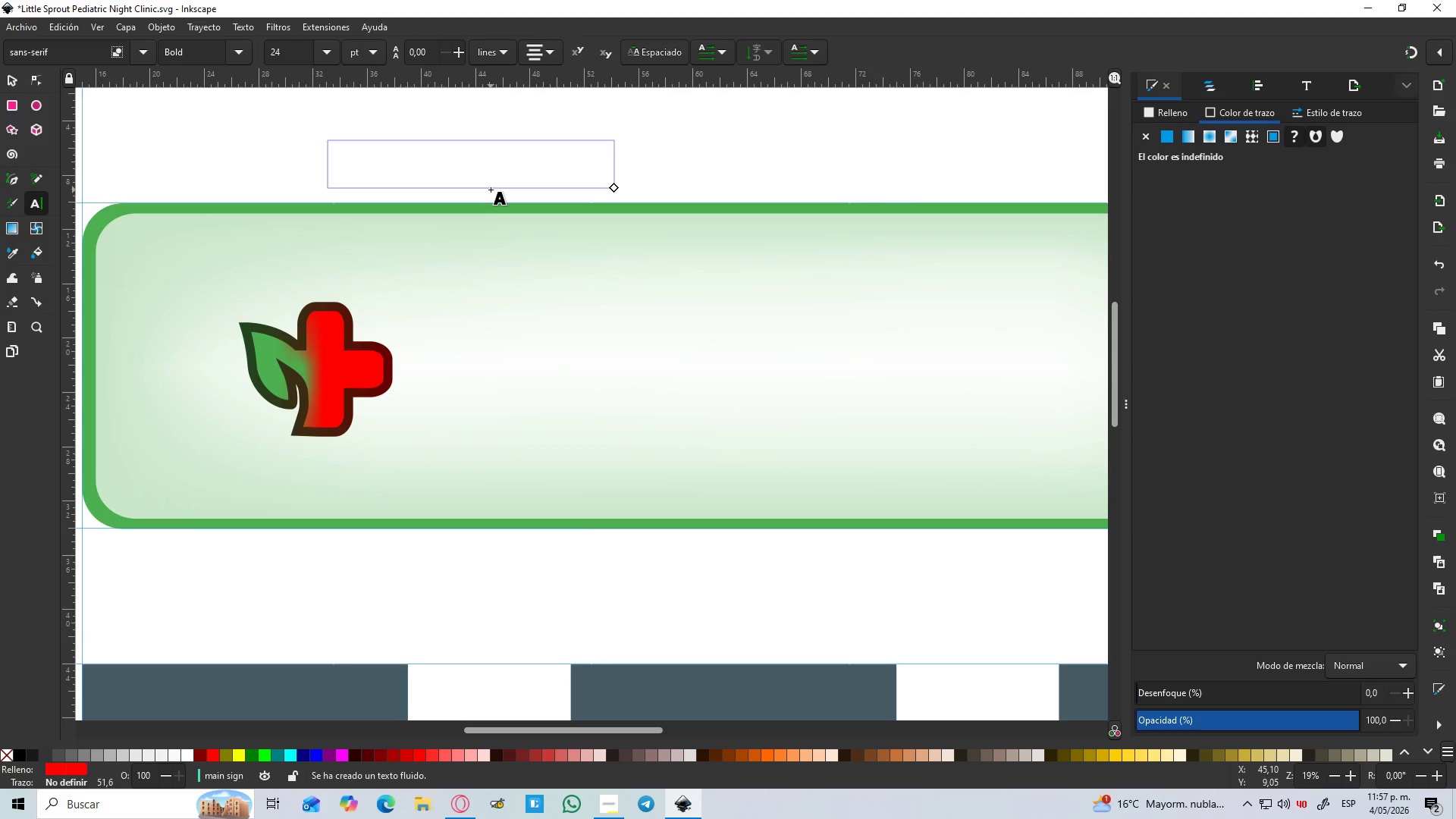 
type(sasadada)
 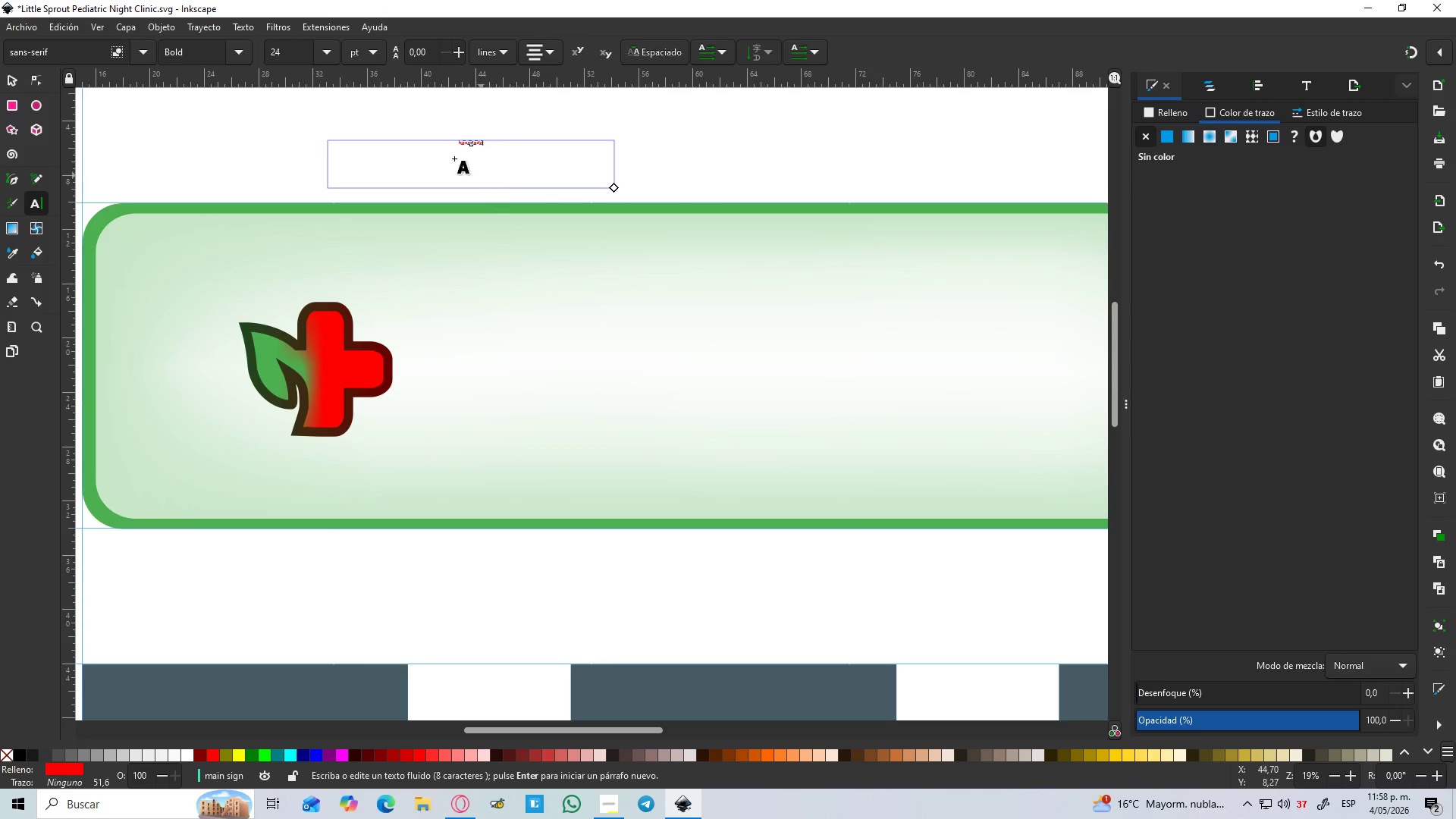 
type(dad)
 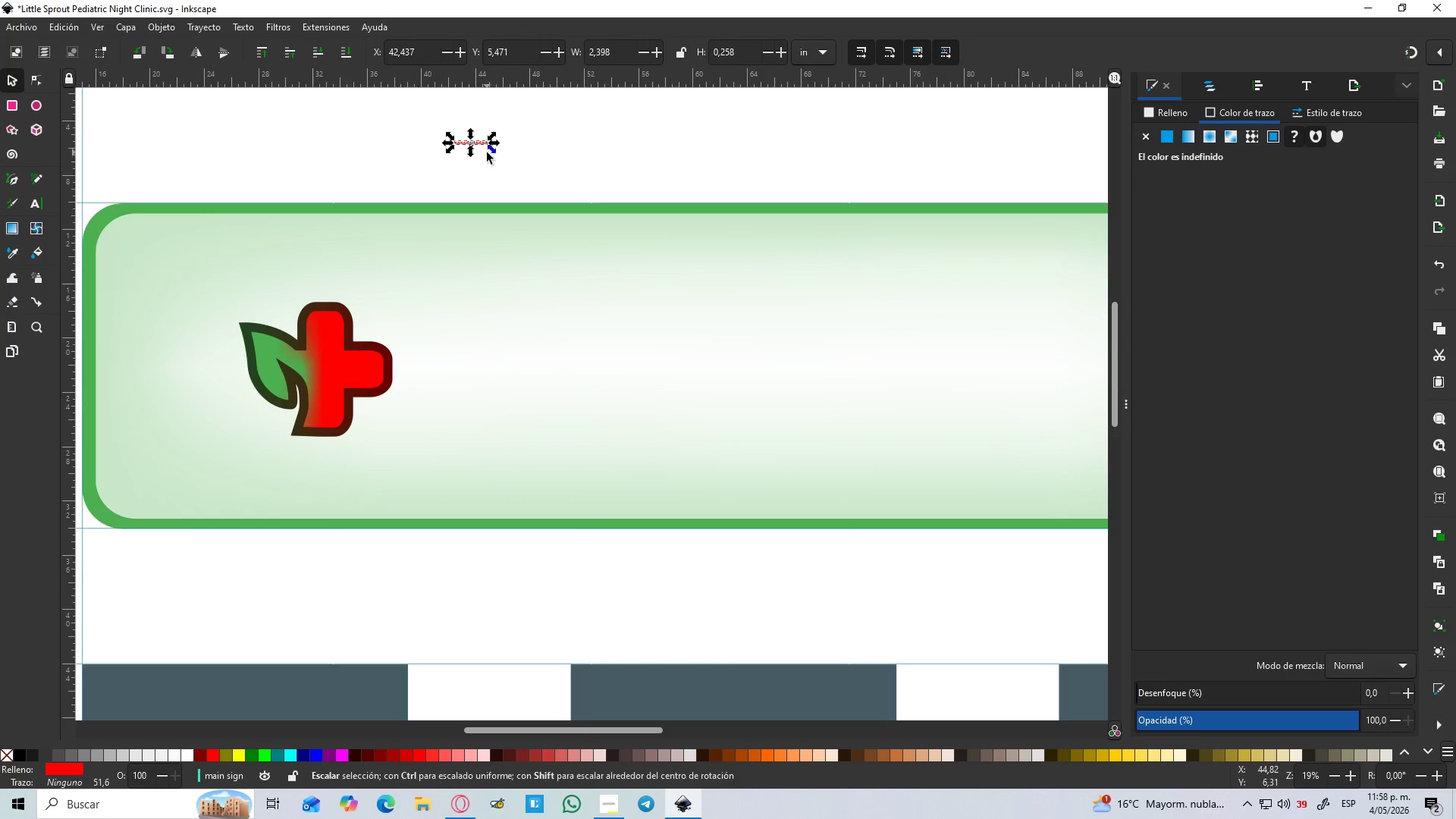 
hold_key(key=ControlLeft, duration=1.47)
left_click_drag(start_coordinate=[492, 149], to_coordinate=[606, 199])
 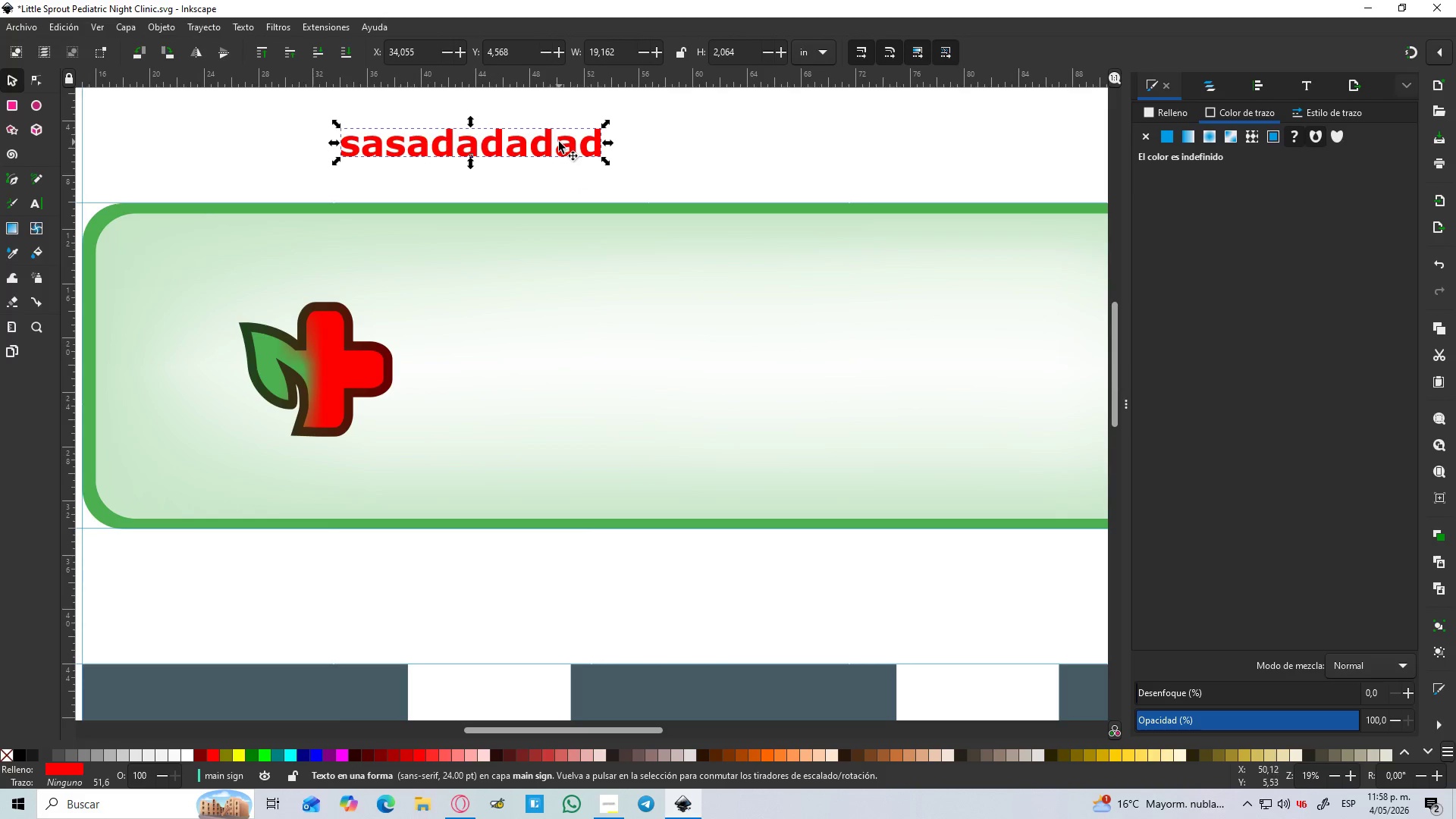 
hold_key(key=ShiftLeft, duration=0.88)
 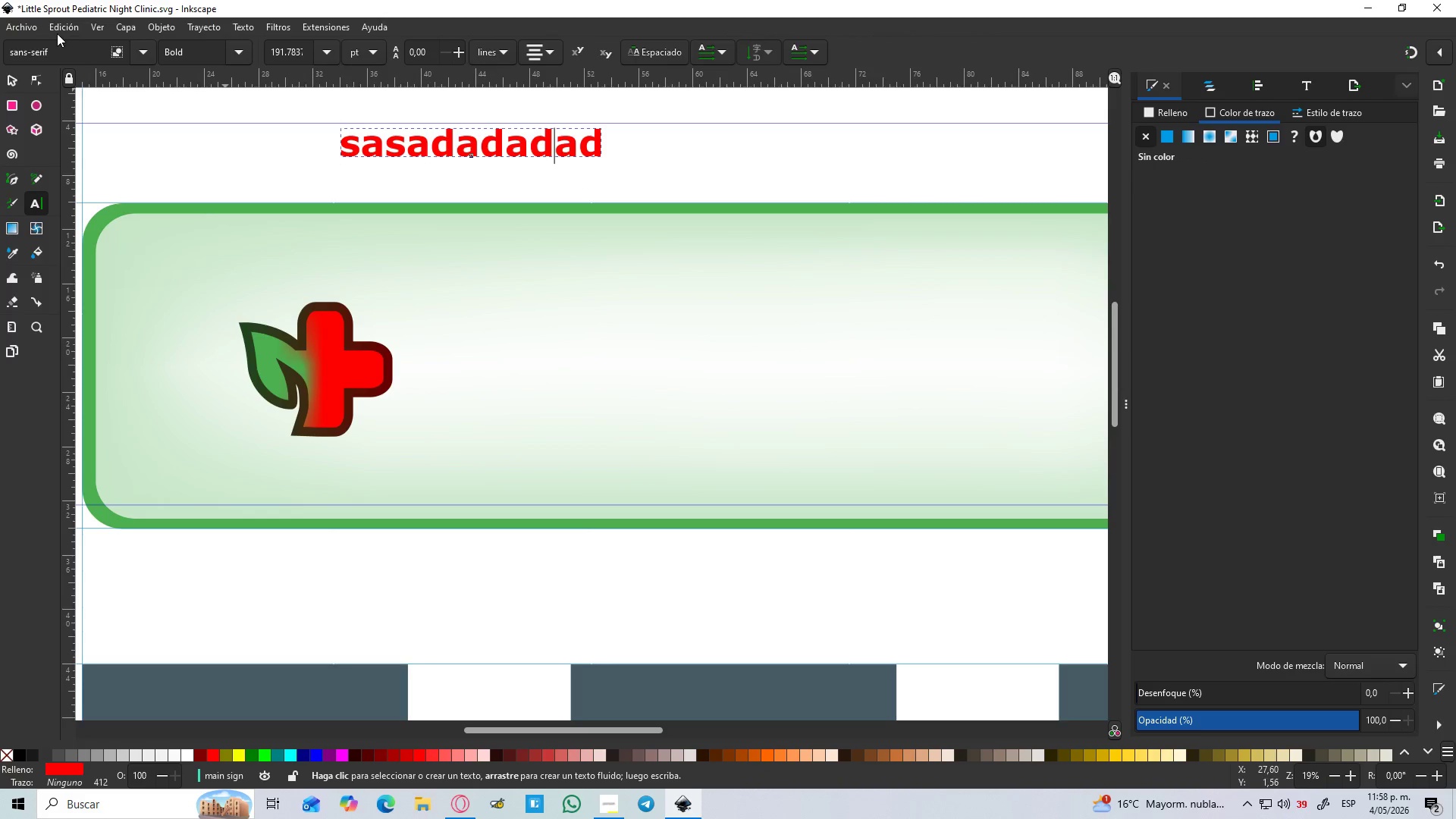 
left_click([140, 46])
 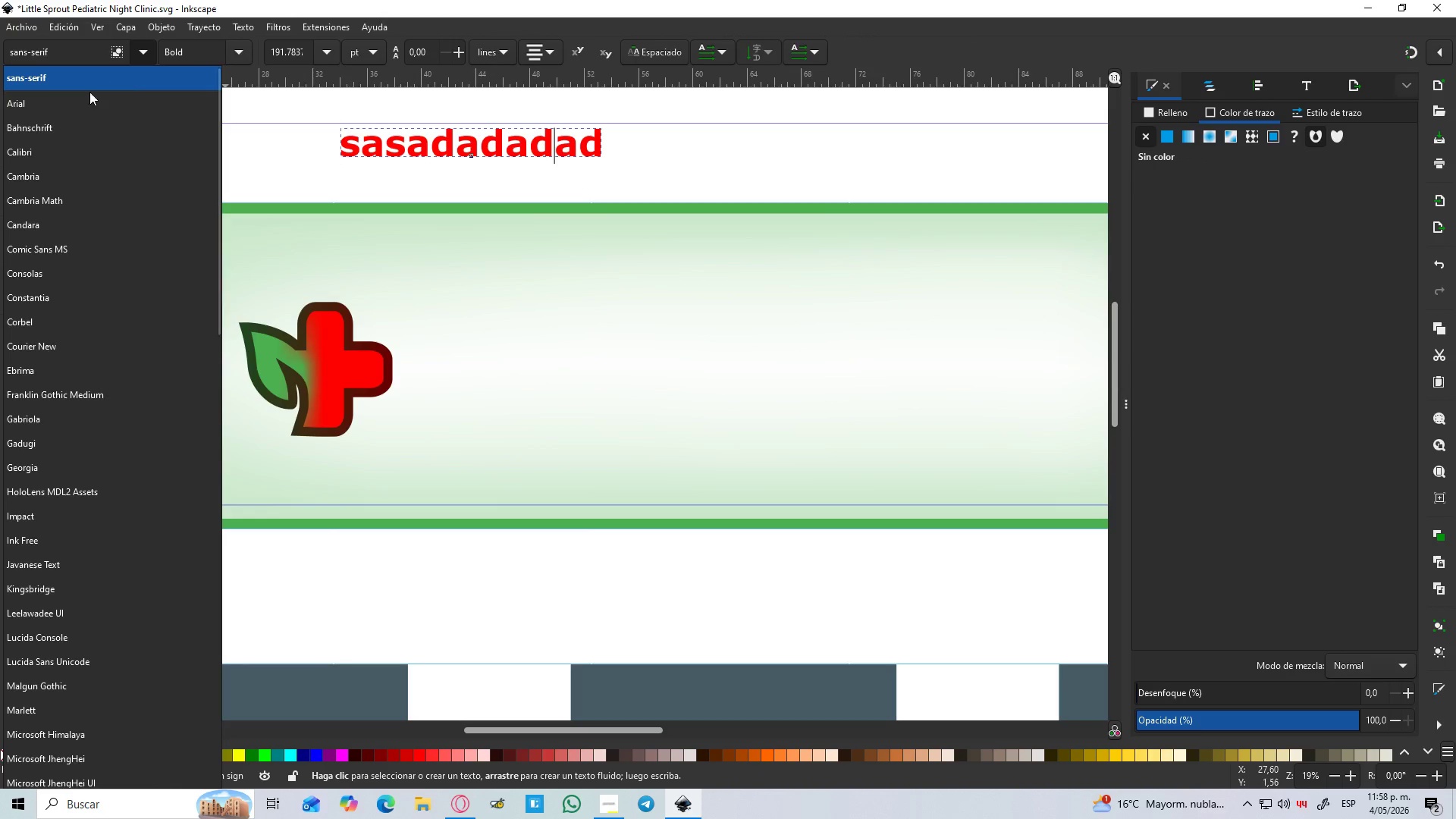 
left_click([84, 99])
 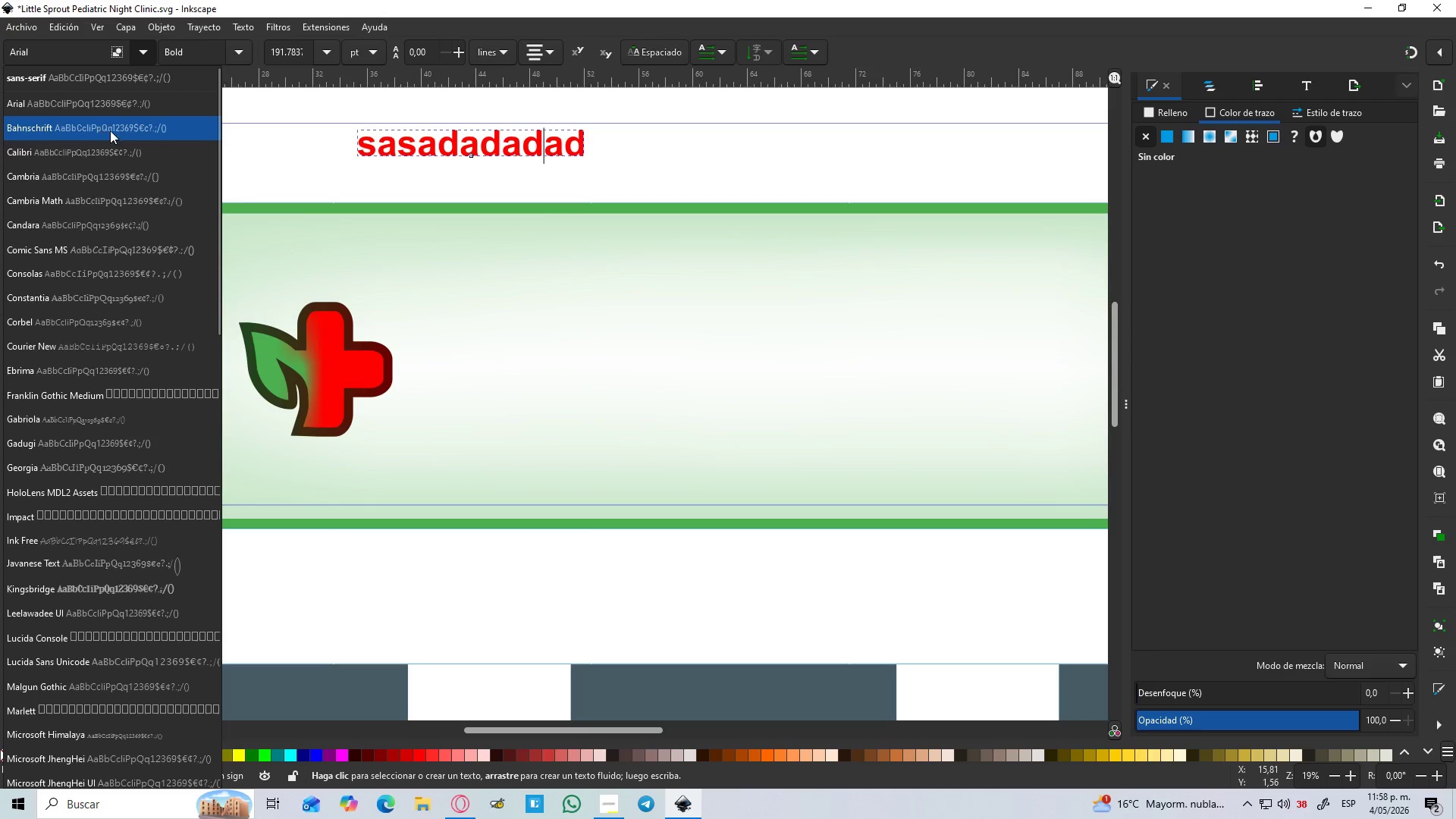 
wait(8.31)
 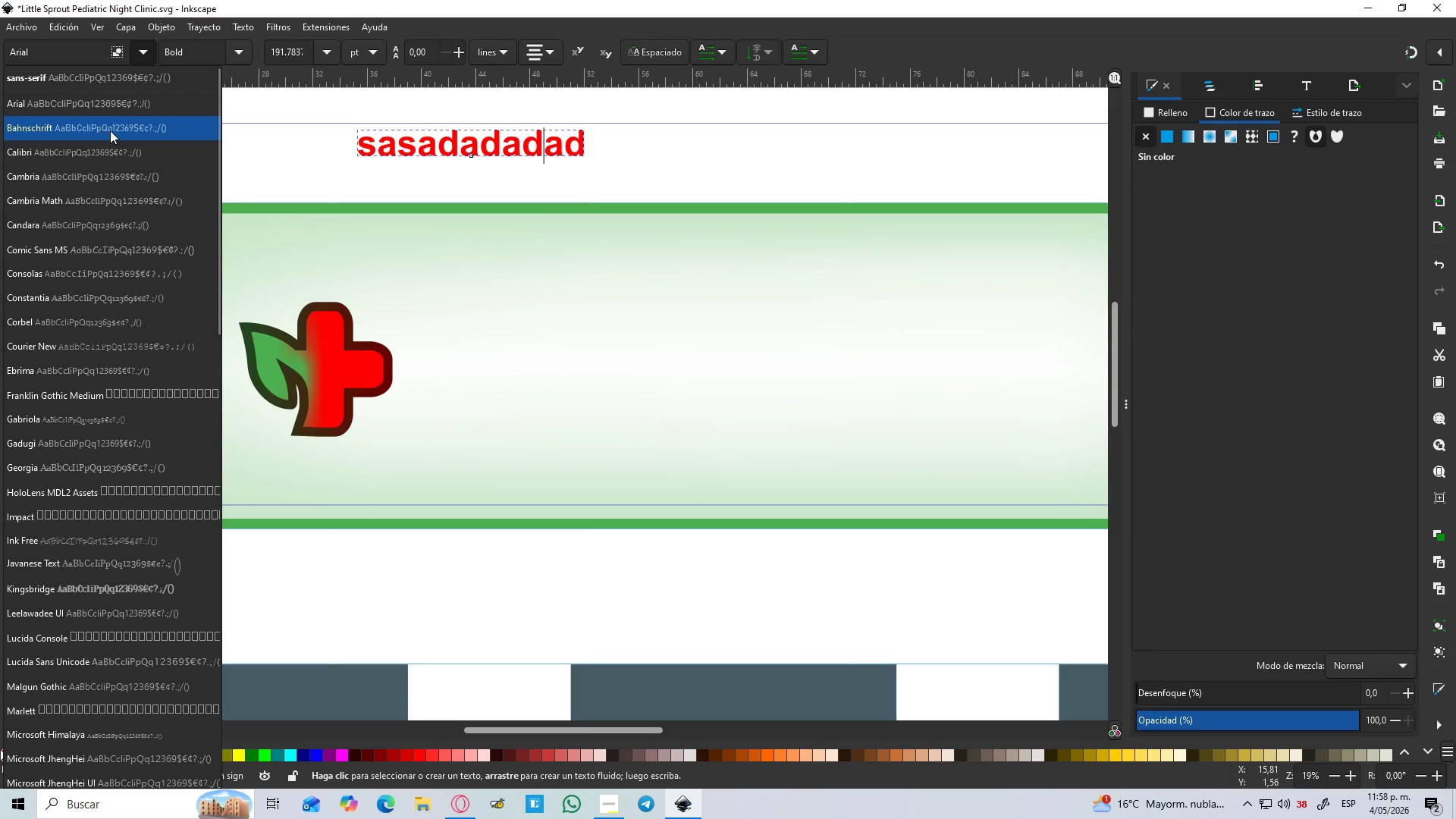 
left_click([110, 130])
 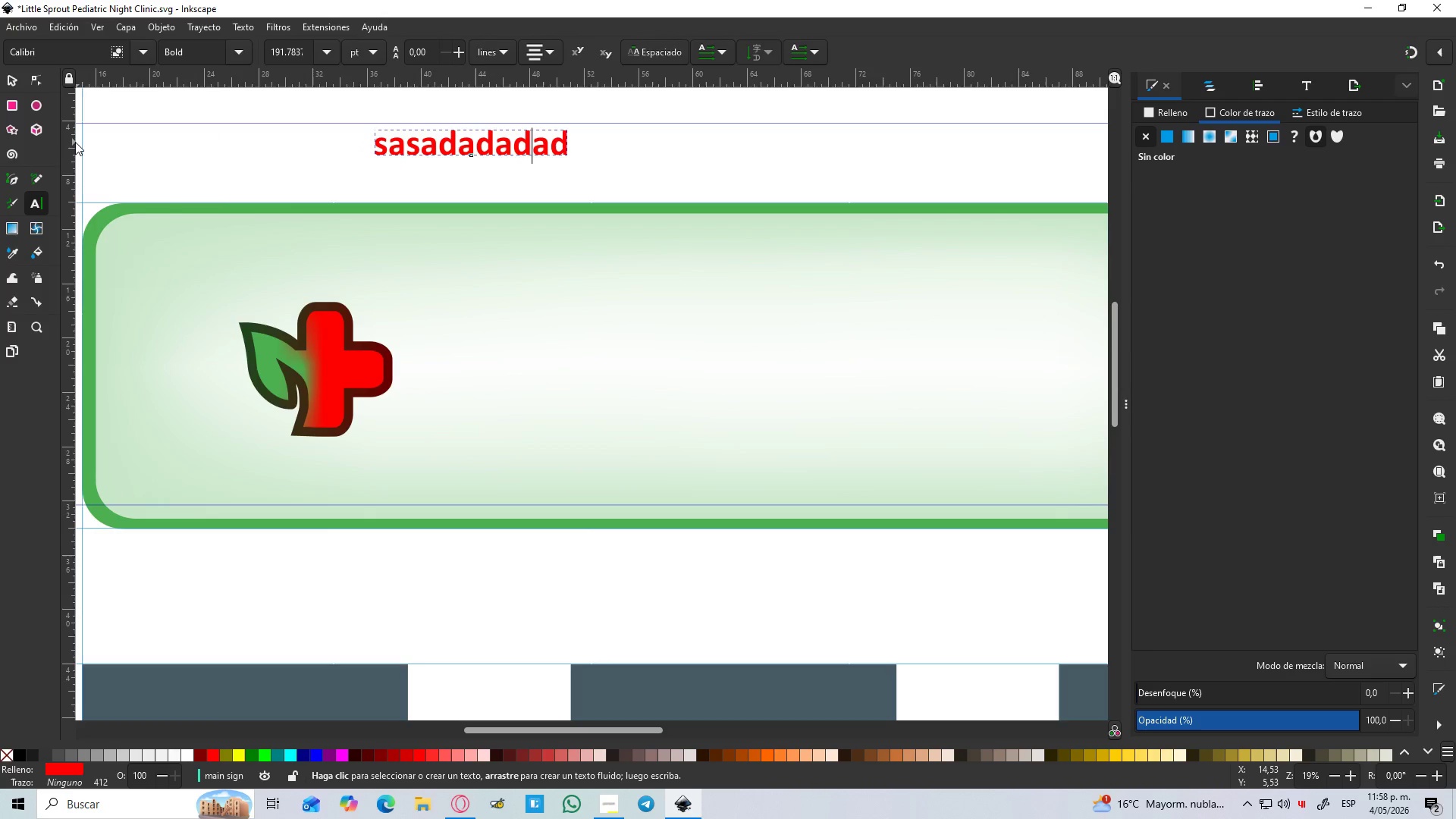 
left_click([143, 59])
 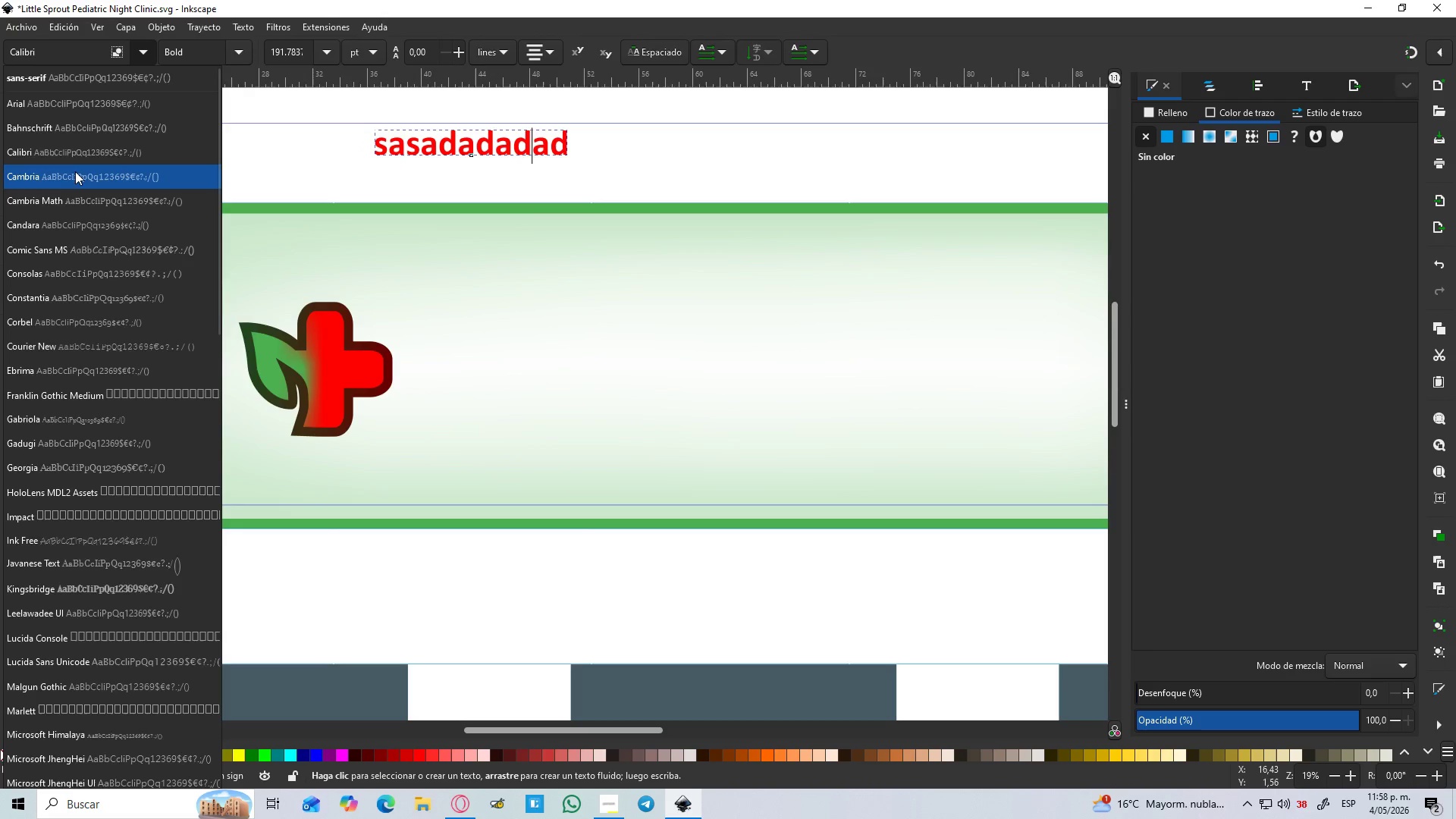 
left_click([71, 172])
 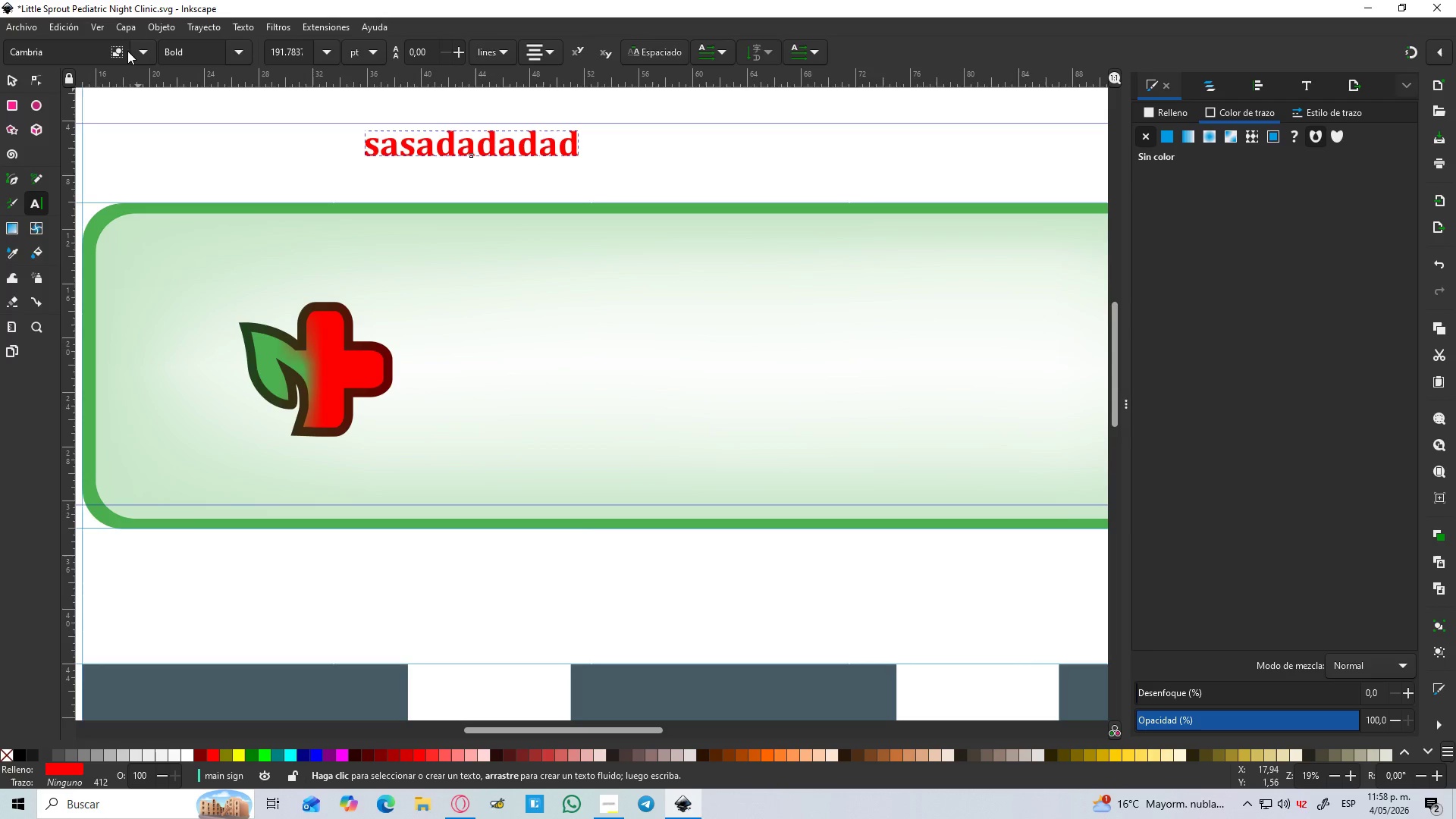 
left_click([134, 54])
 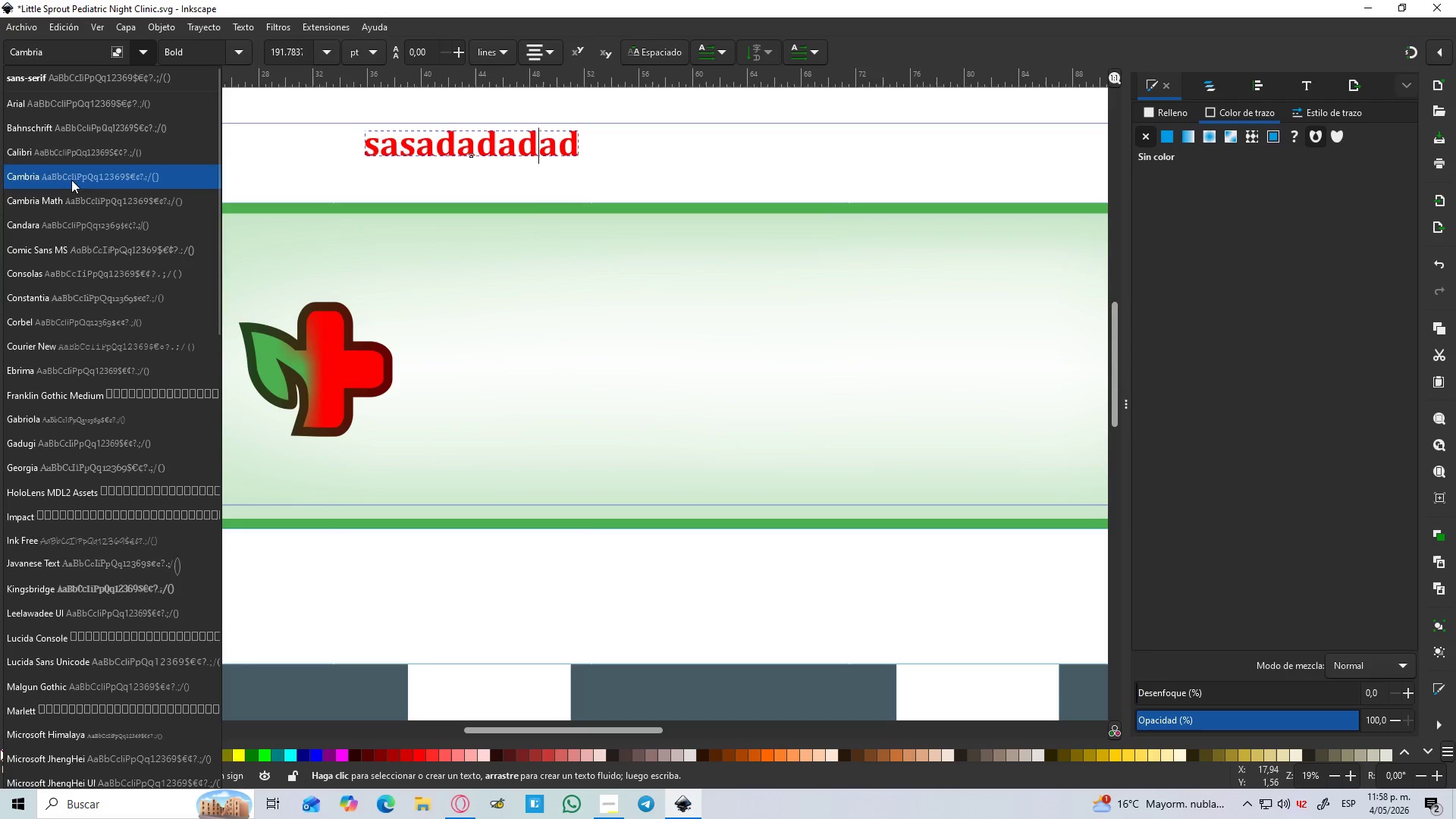 
left_click([68, 193])
 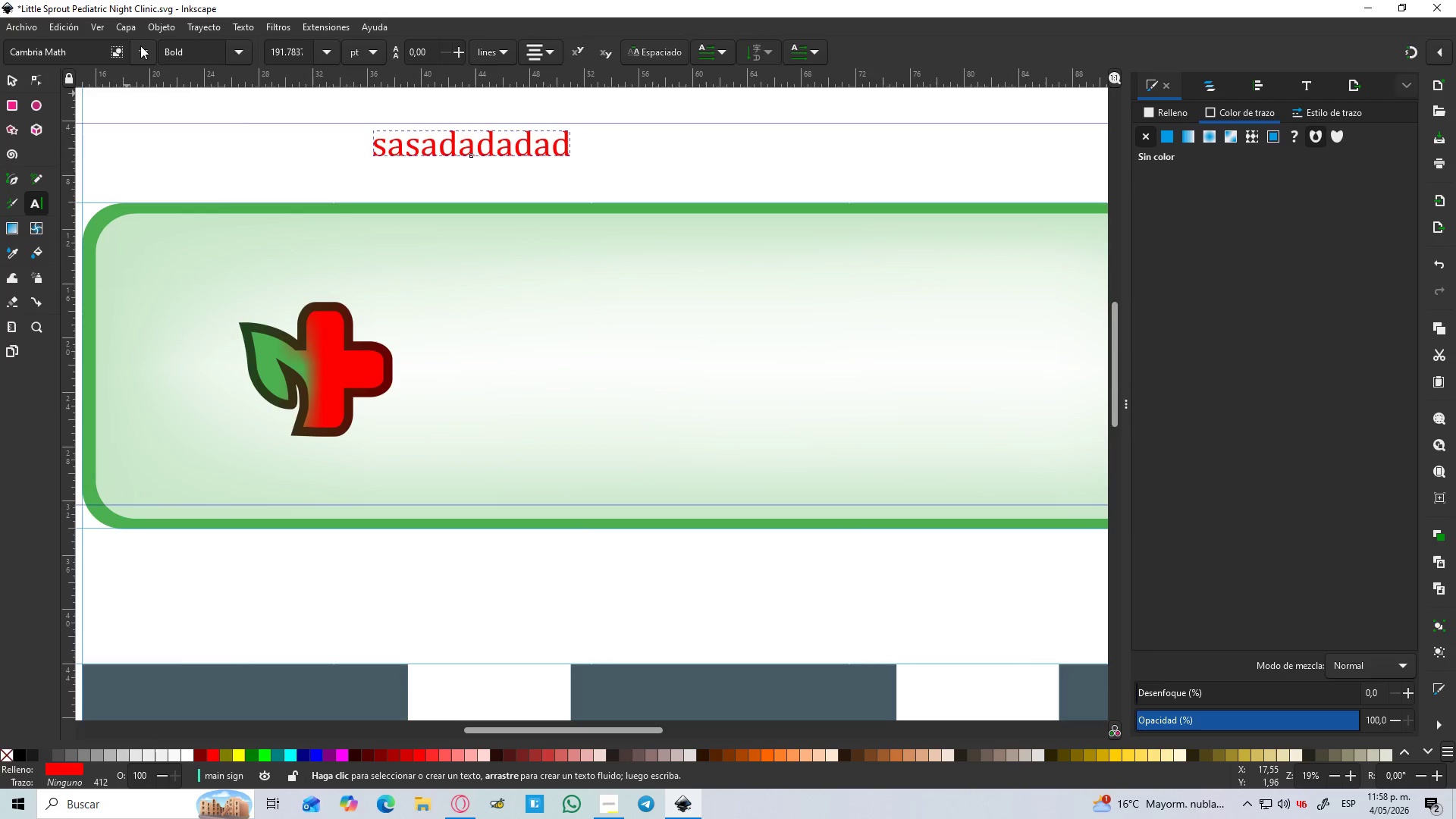 
left_click([140, 50])
 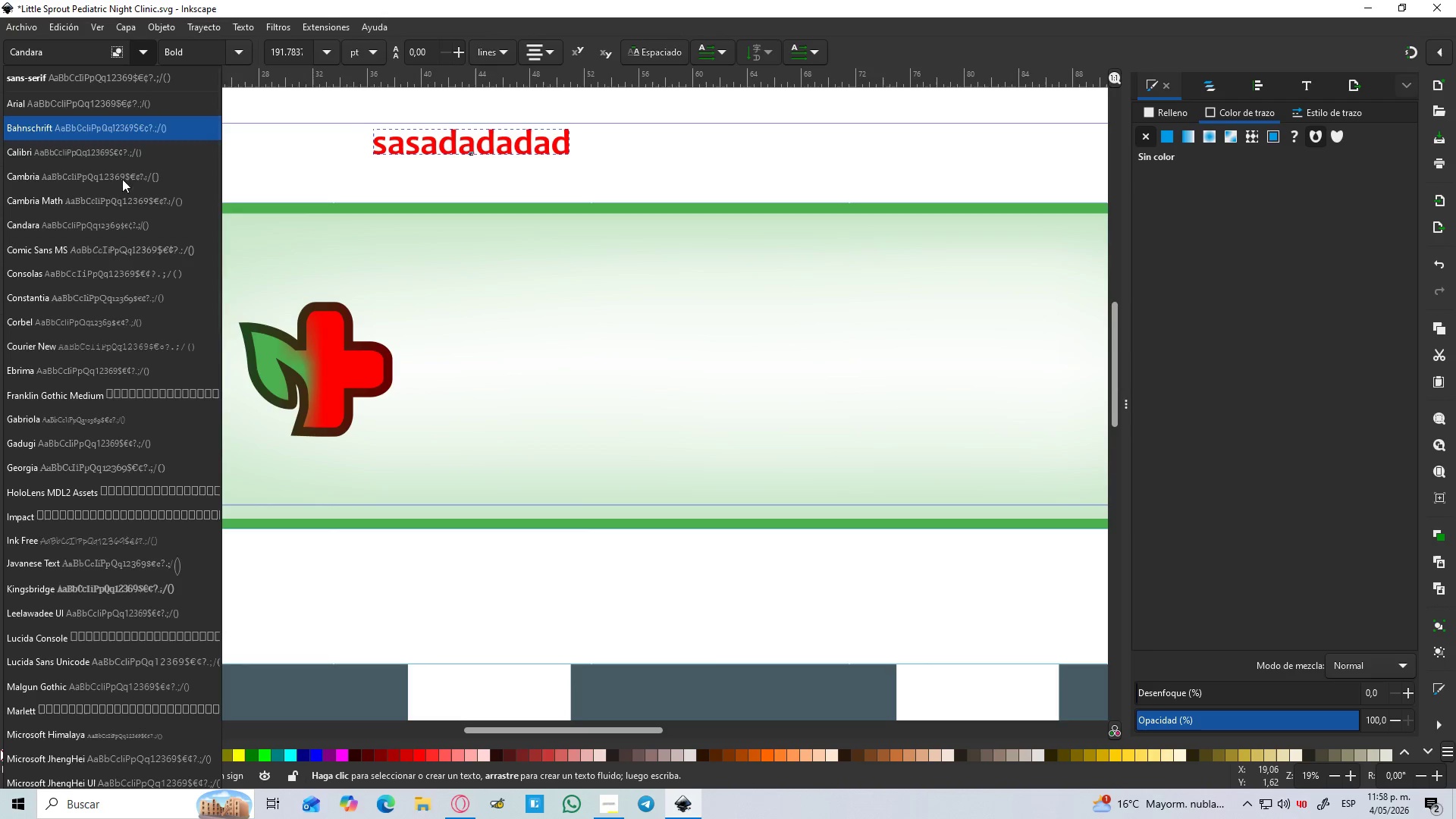 
left_click([108, 251])
 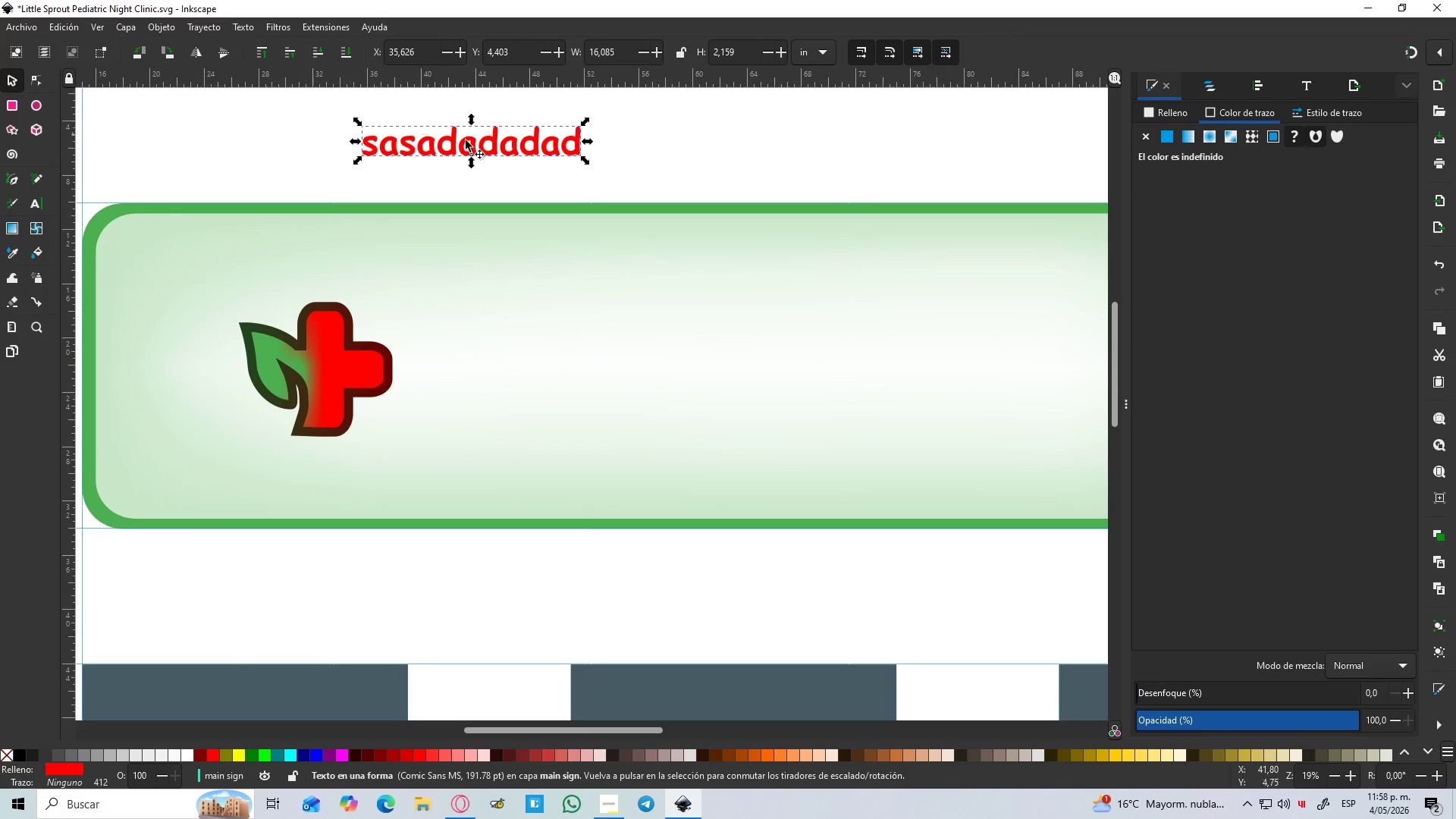 
left_click([655, 154])
 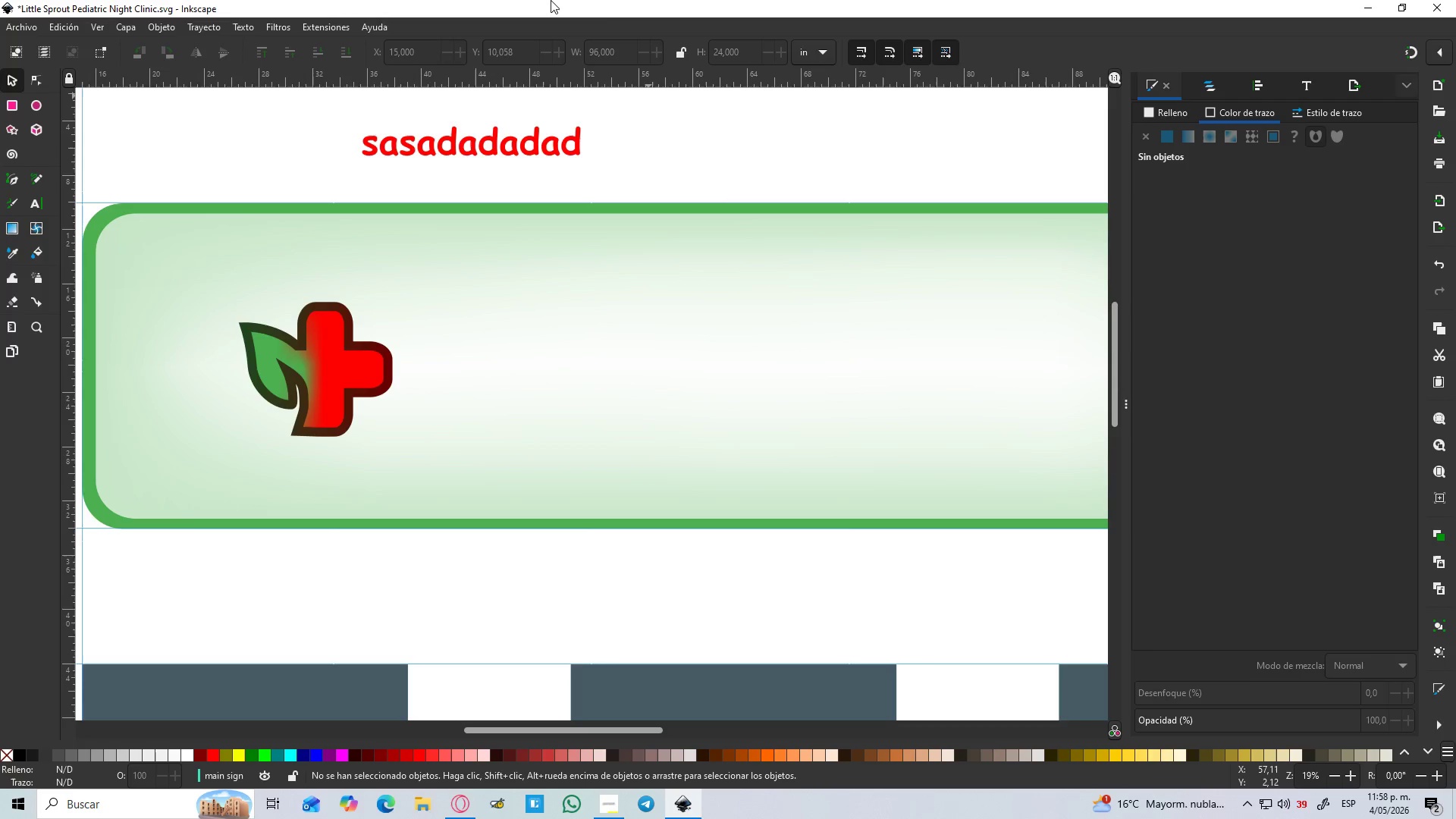 
wait(5.27)
 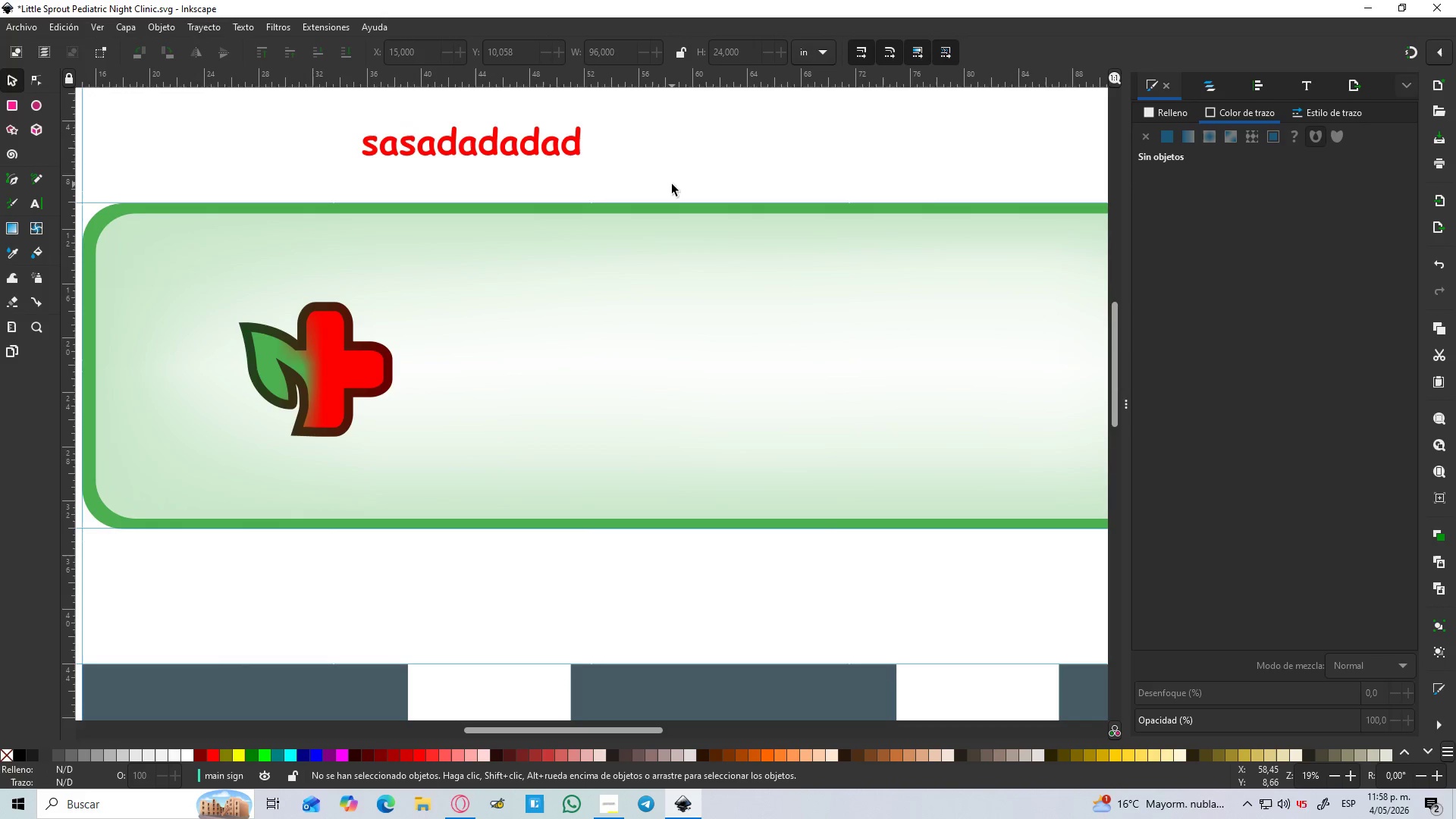 
key(T)
 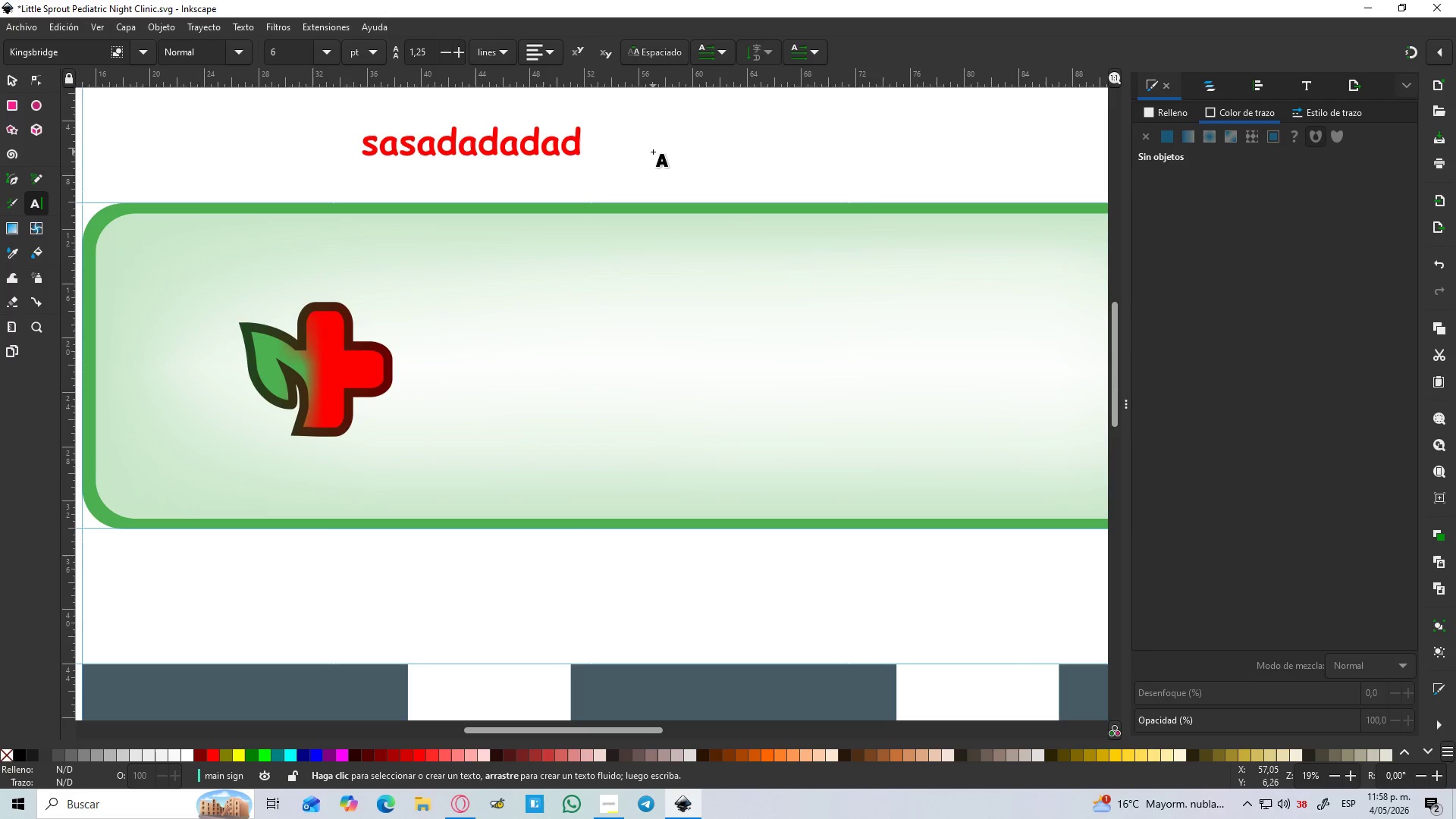 
left_click([653, 152])
 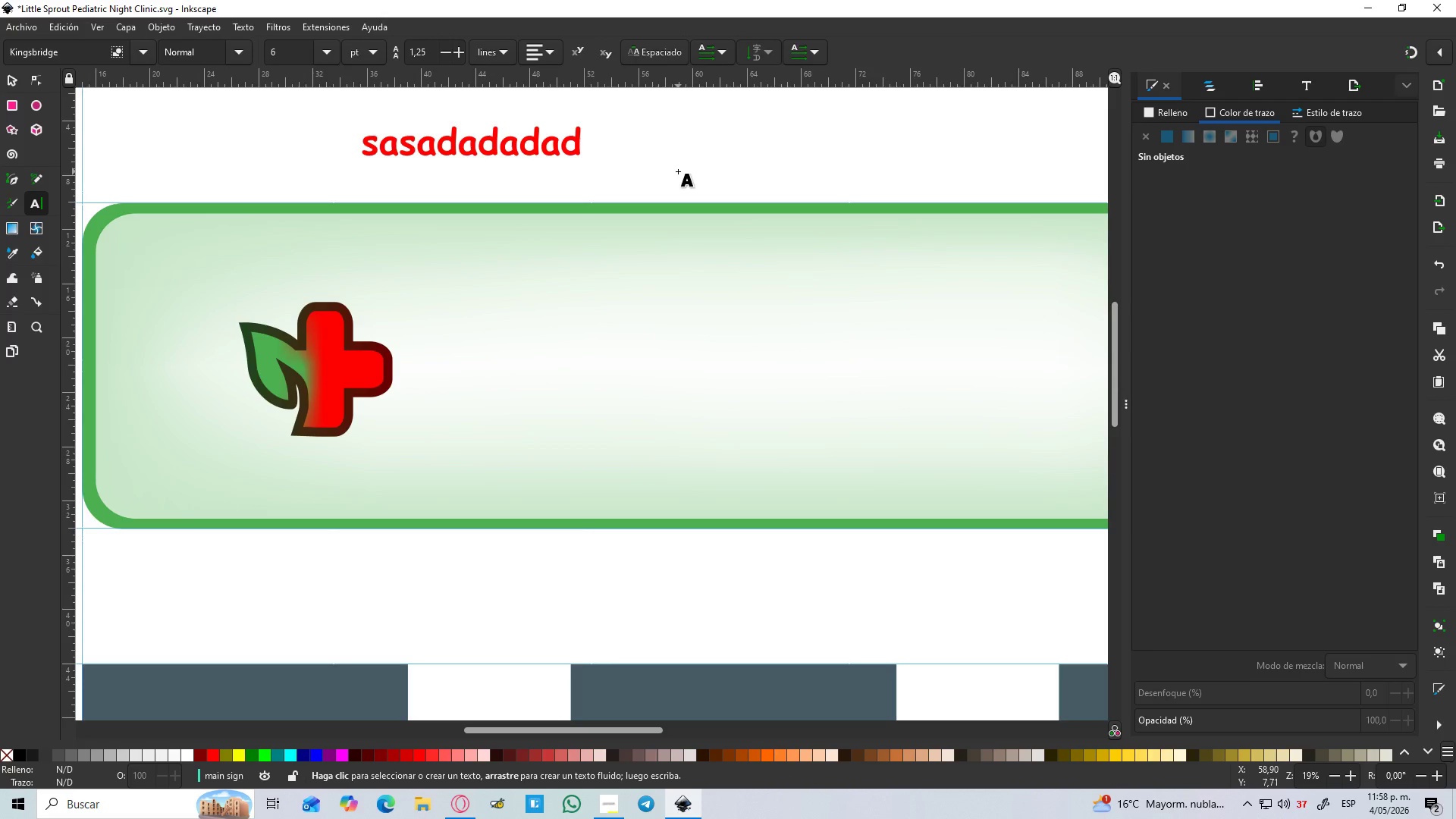 
key(Control+Z)
 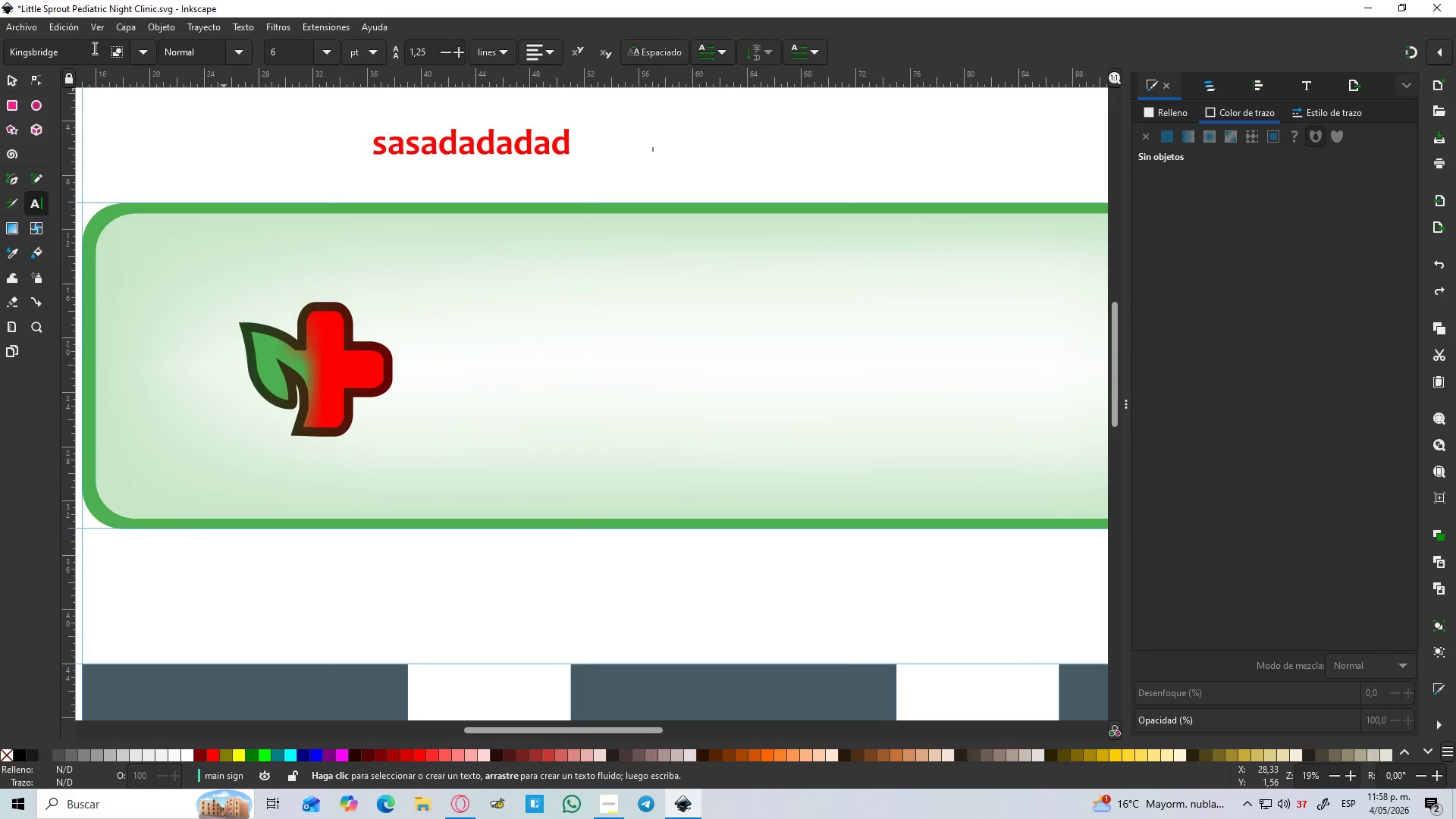 
left_click([13, 81])
 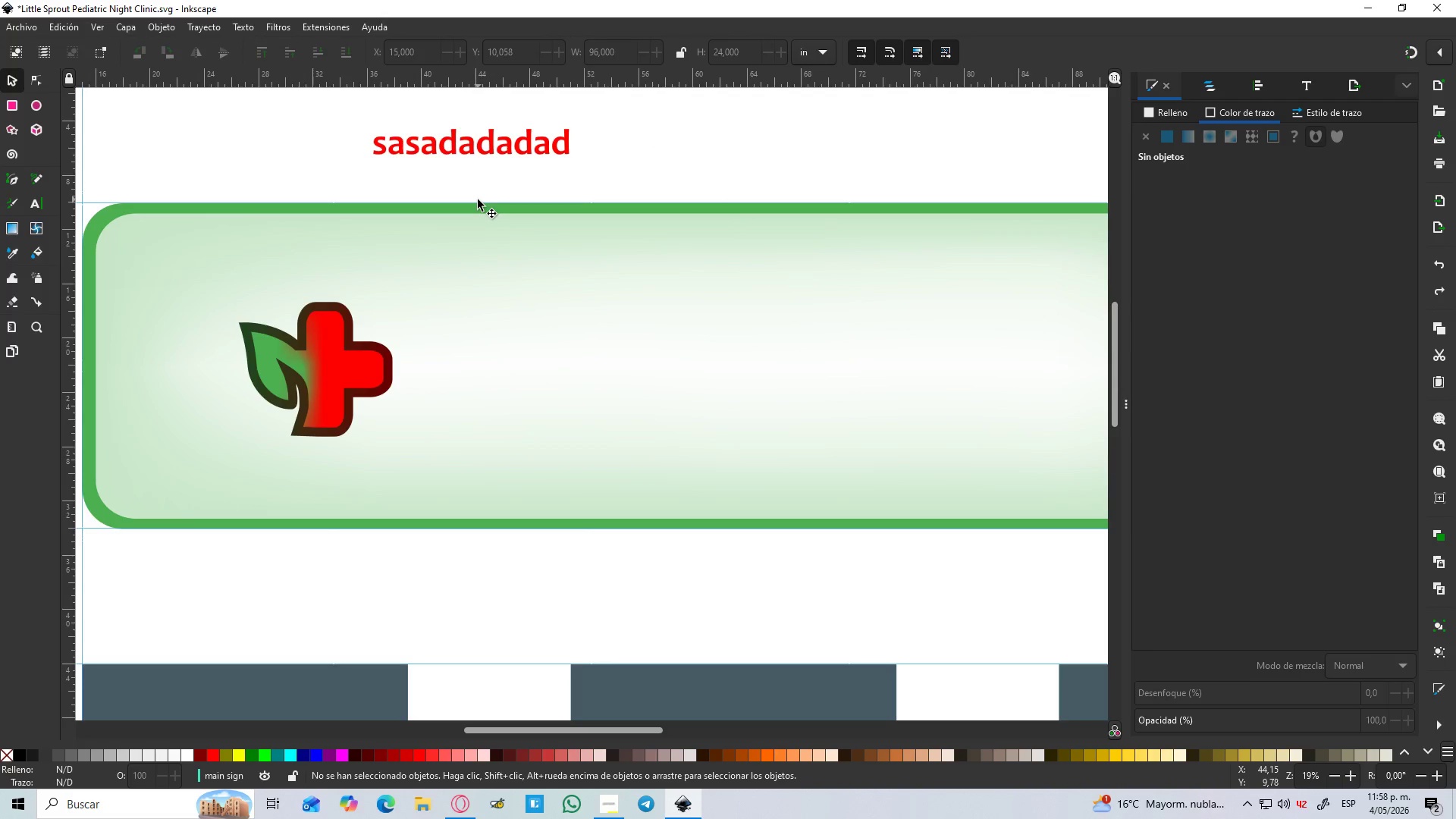 
key(Control+Shift+Z)
 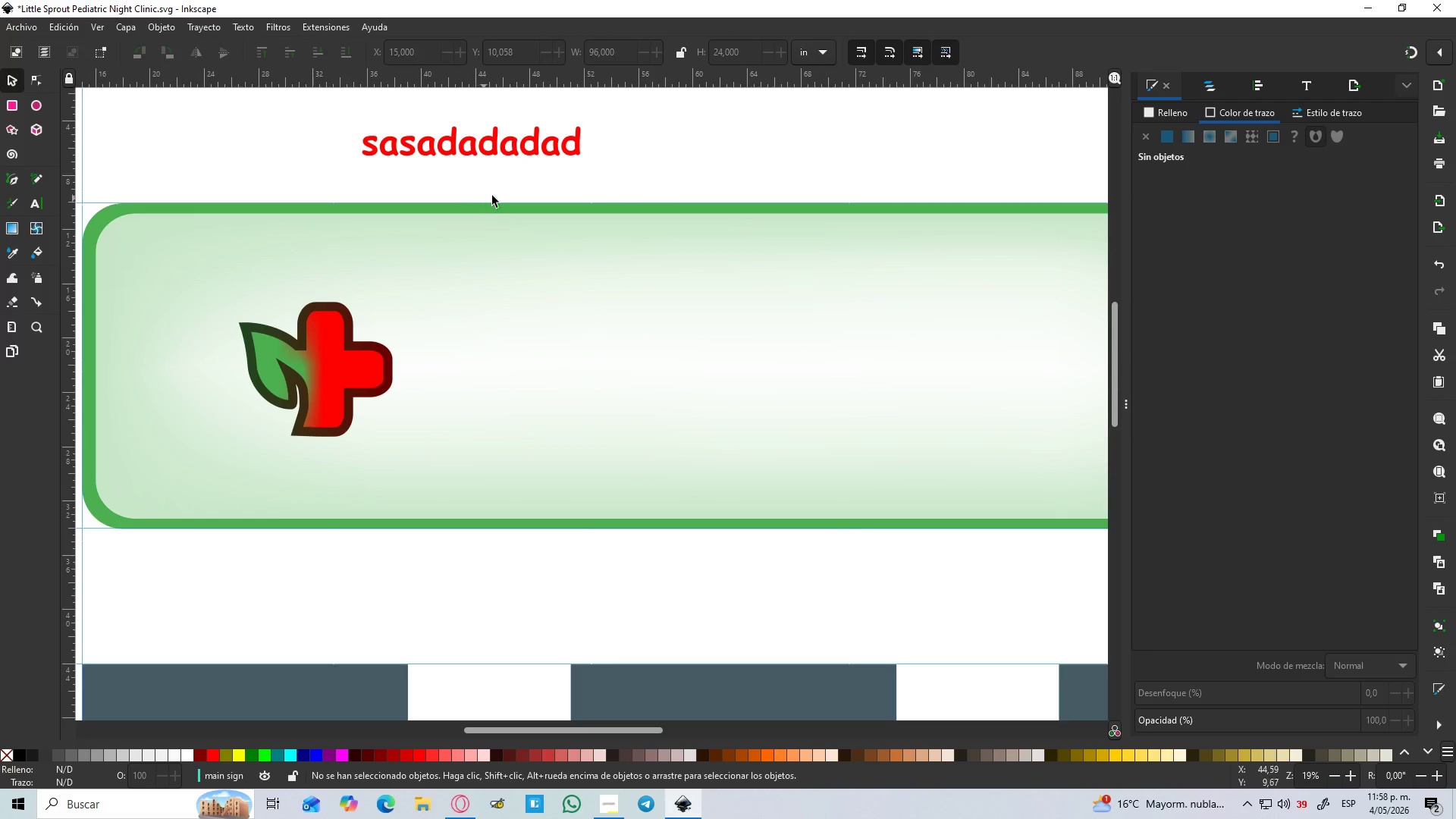 
hold_key(key=ControlLeft, duration=0.72)
scroll: coordinate [494, 195], scroll_direction: down, amount: 3.0
 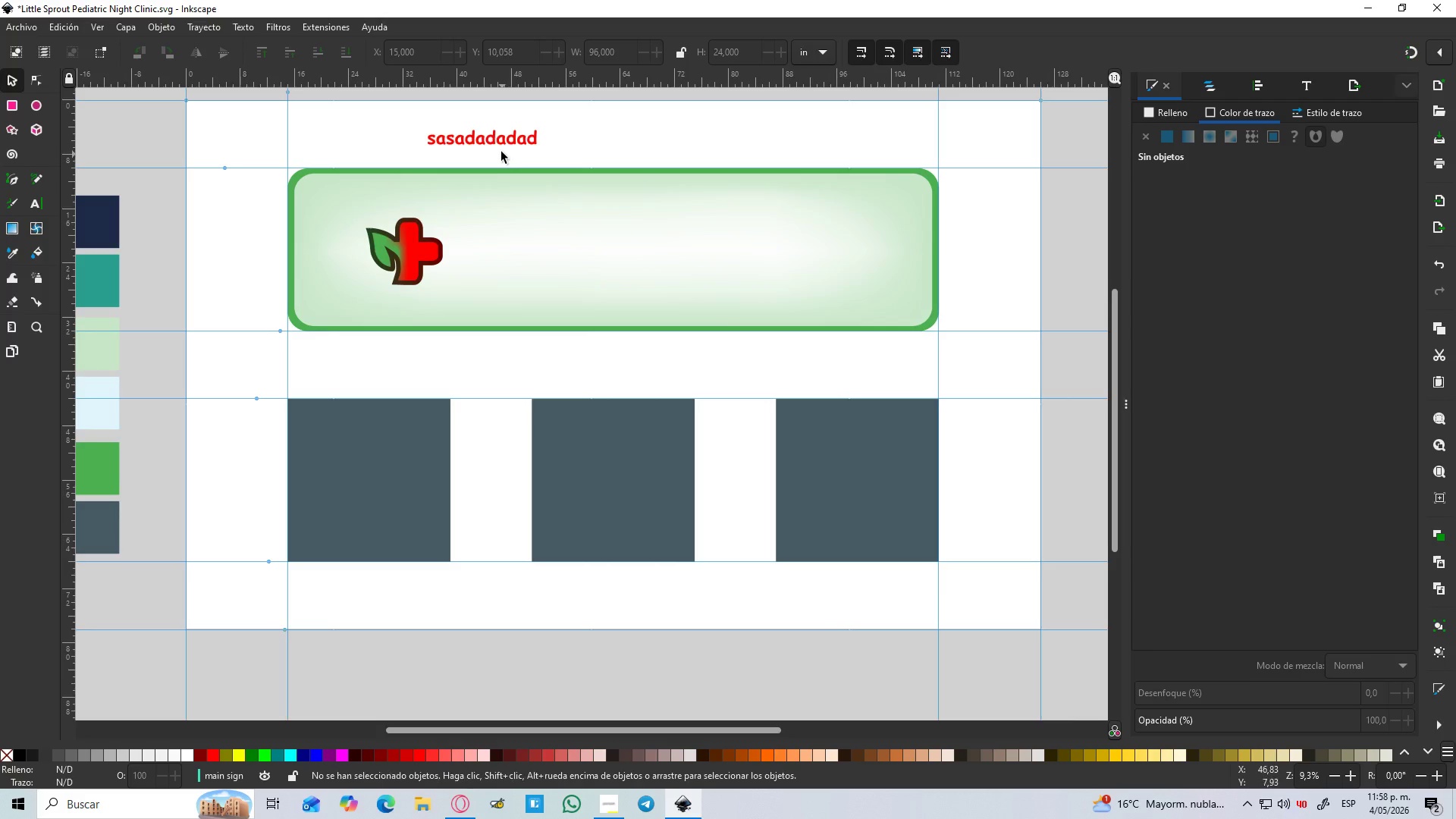 
left_click([500, 145])
 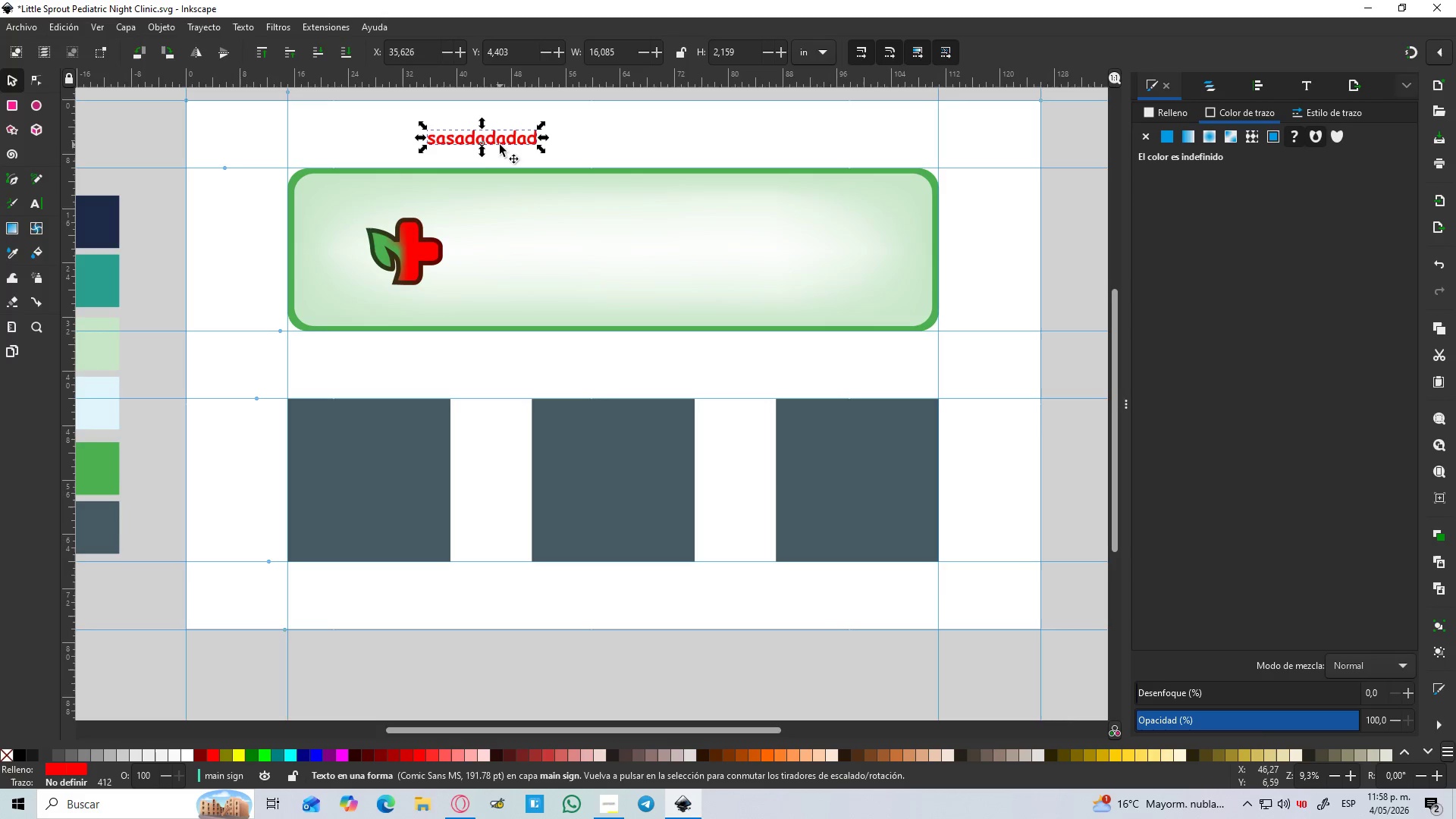 
key(Control+D)
 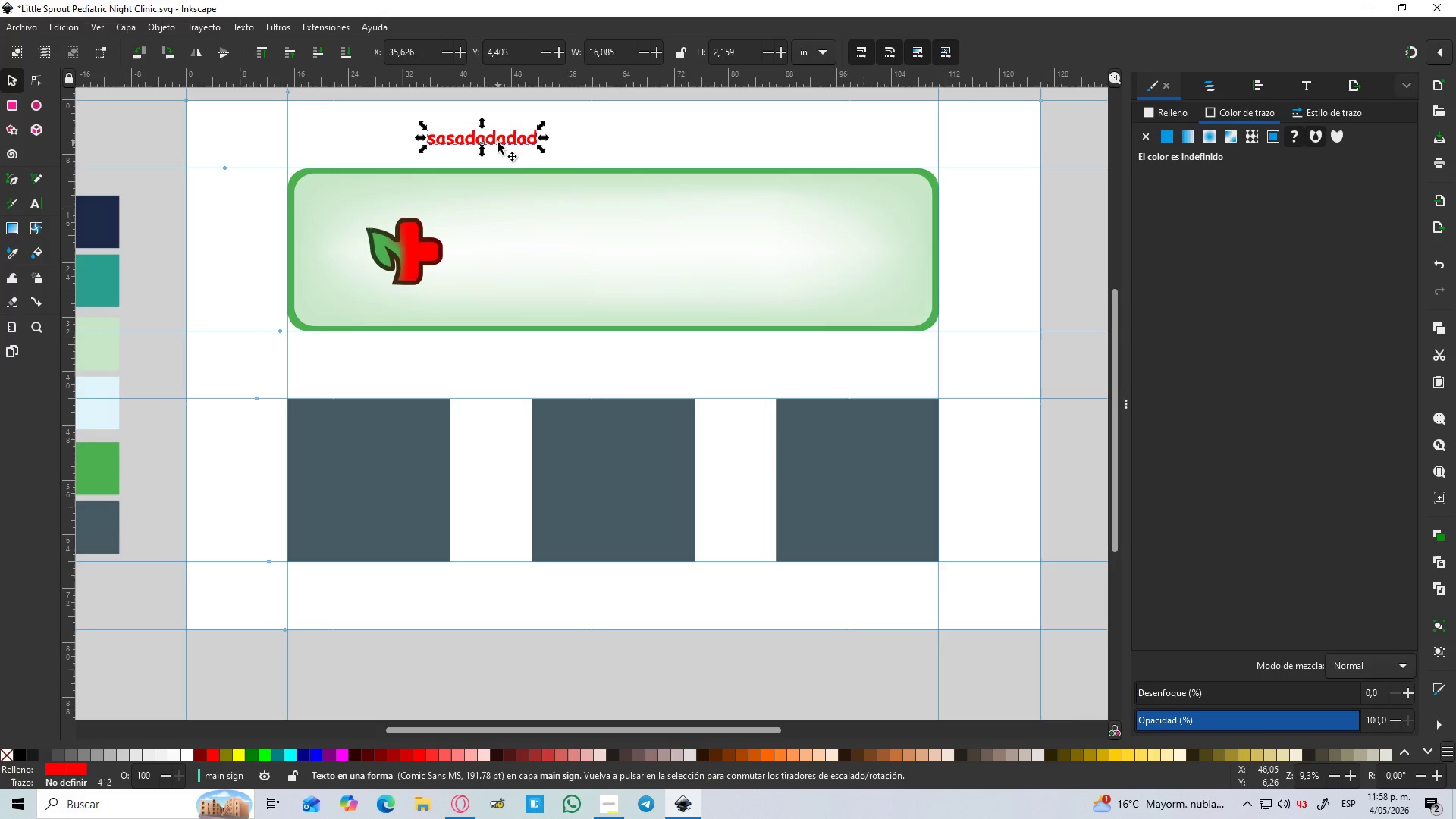 
left_click_drag(start_coordinate=[498, 143], to_coordinate=[645, 227])
 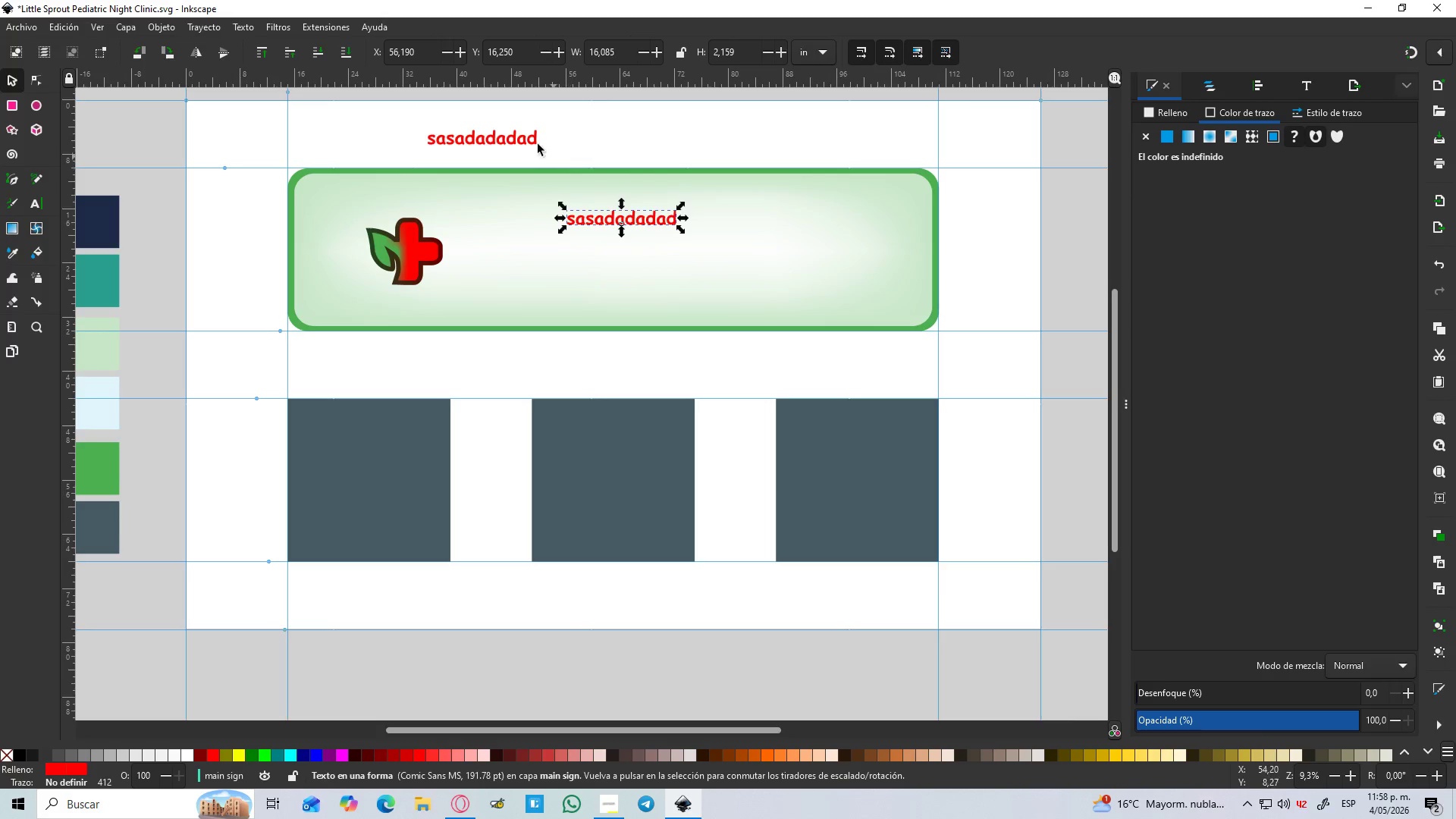 
left_click([534, 140])
 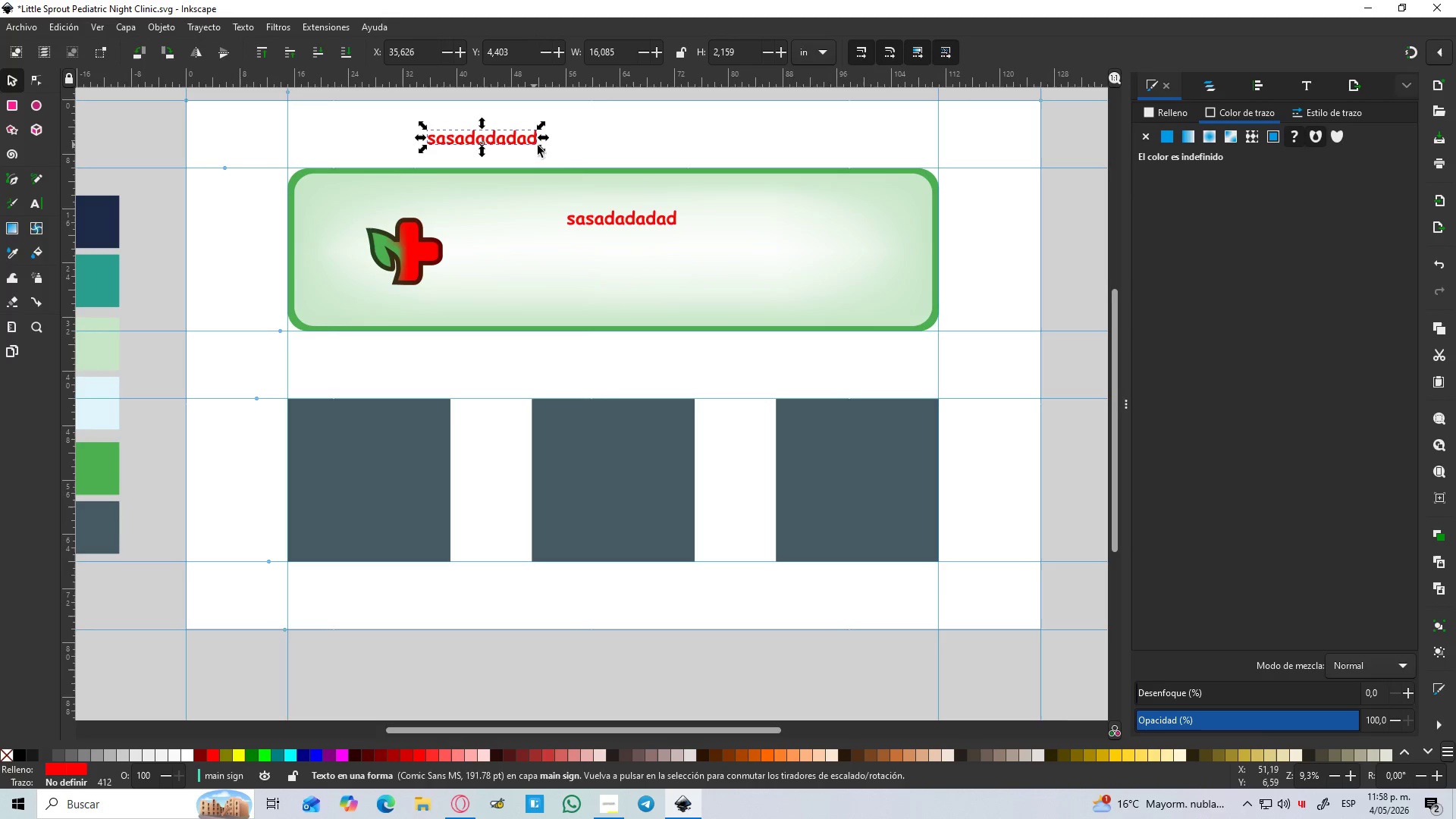 
key(Delete)
 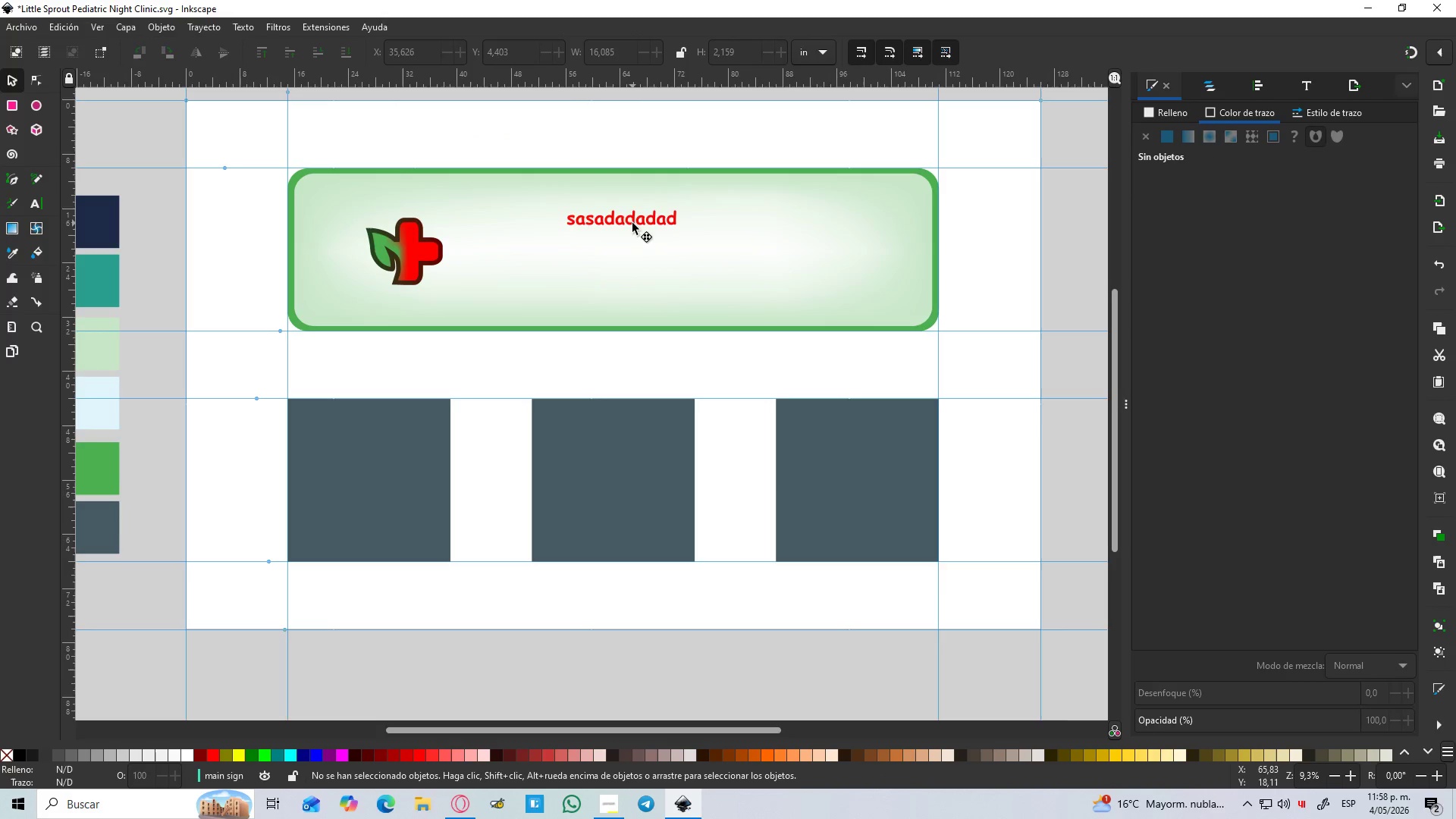 
double_click([632, 223])
 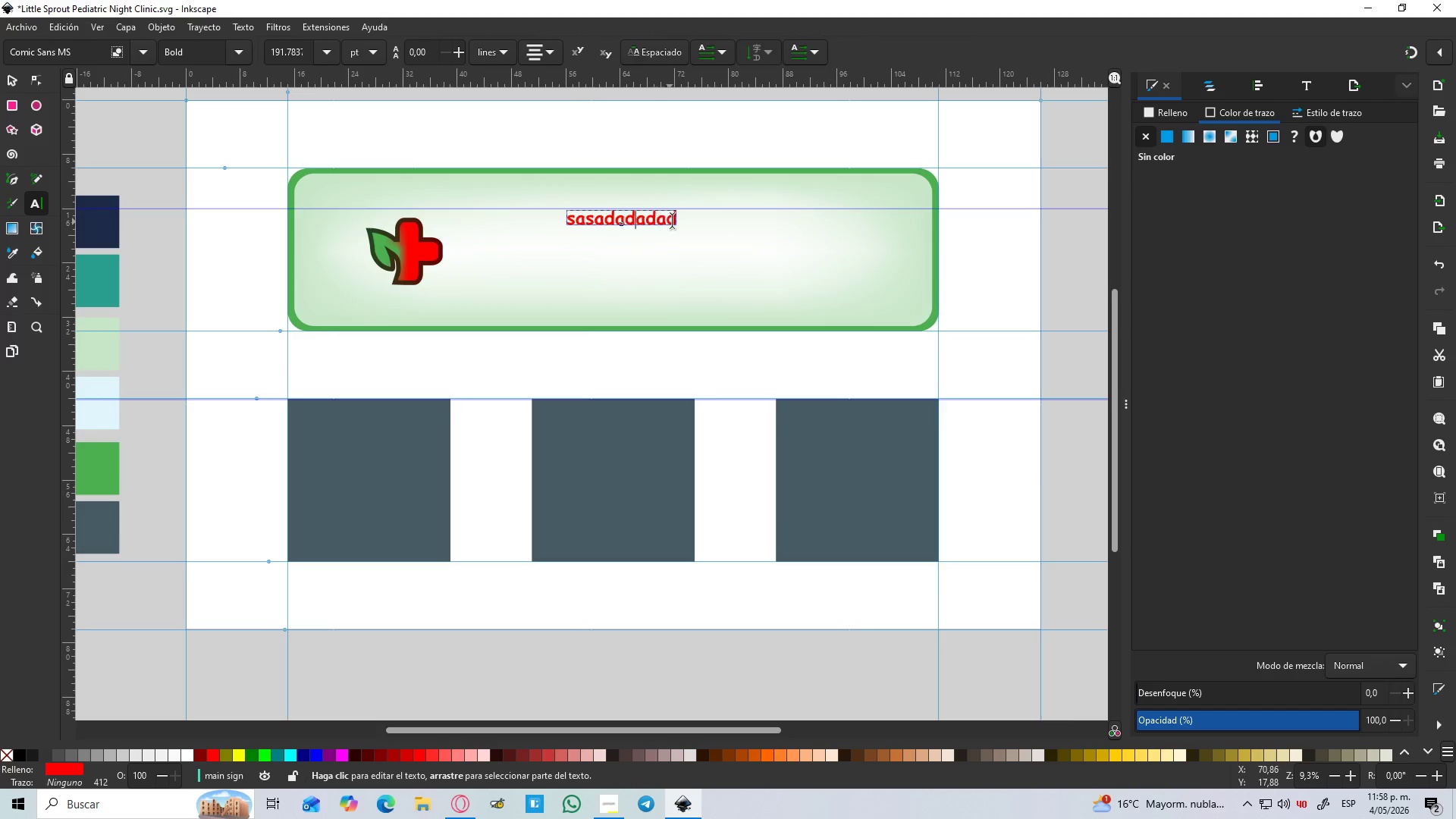 
left_click_drag(start_coordinate=[678, 220], to_coordinate=[529, 202])
 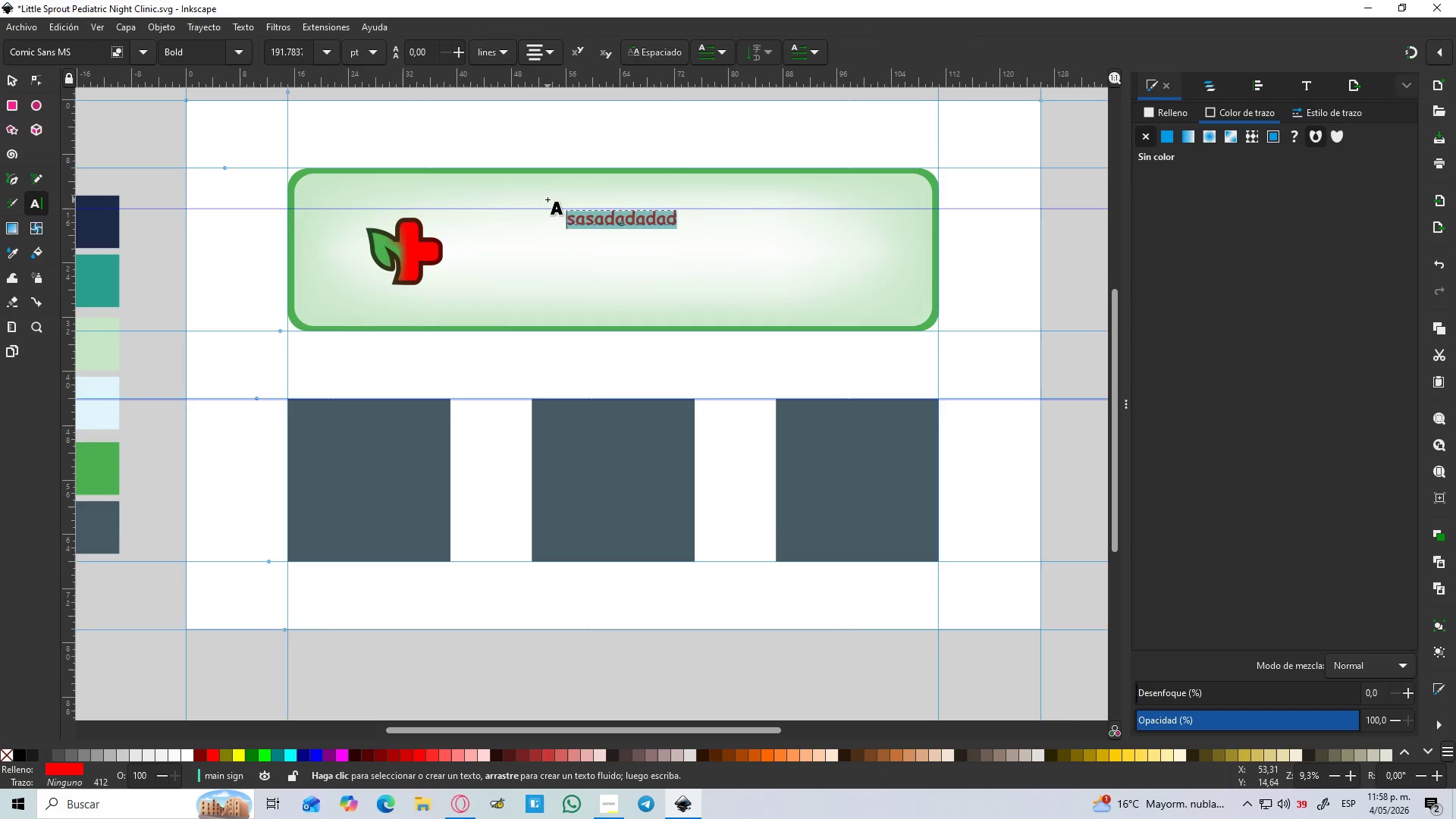 
type(li)
 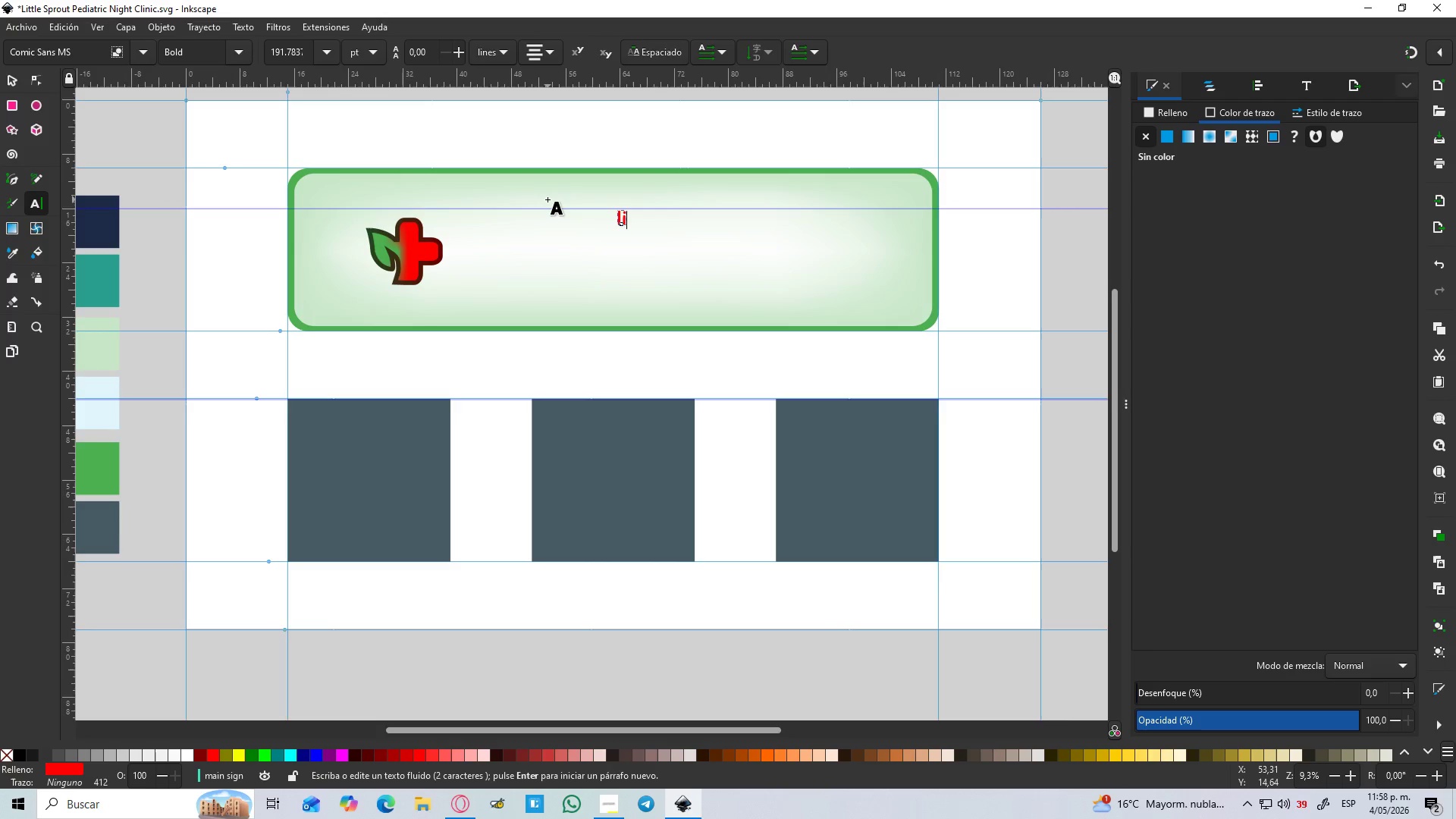 
key(Backspace)
key(Backspace)
type(LITTLE SPROUT)
 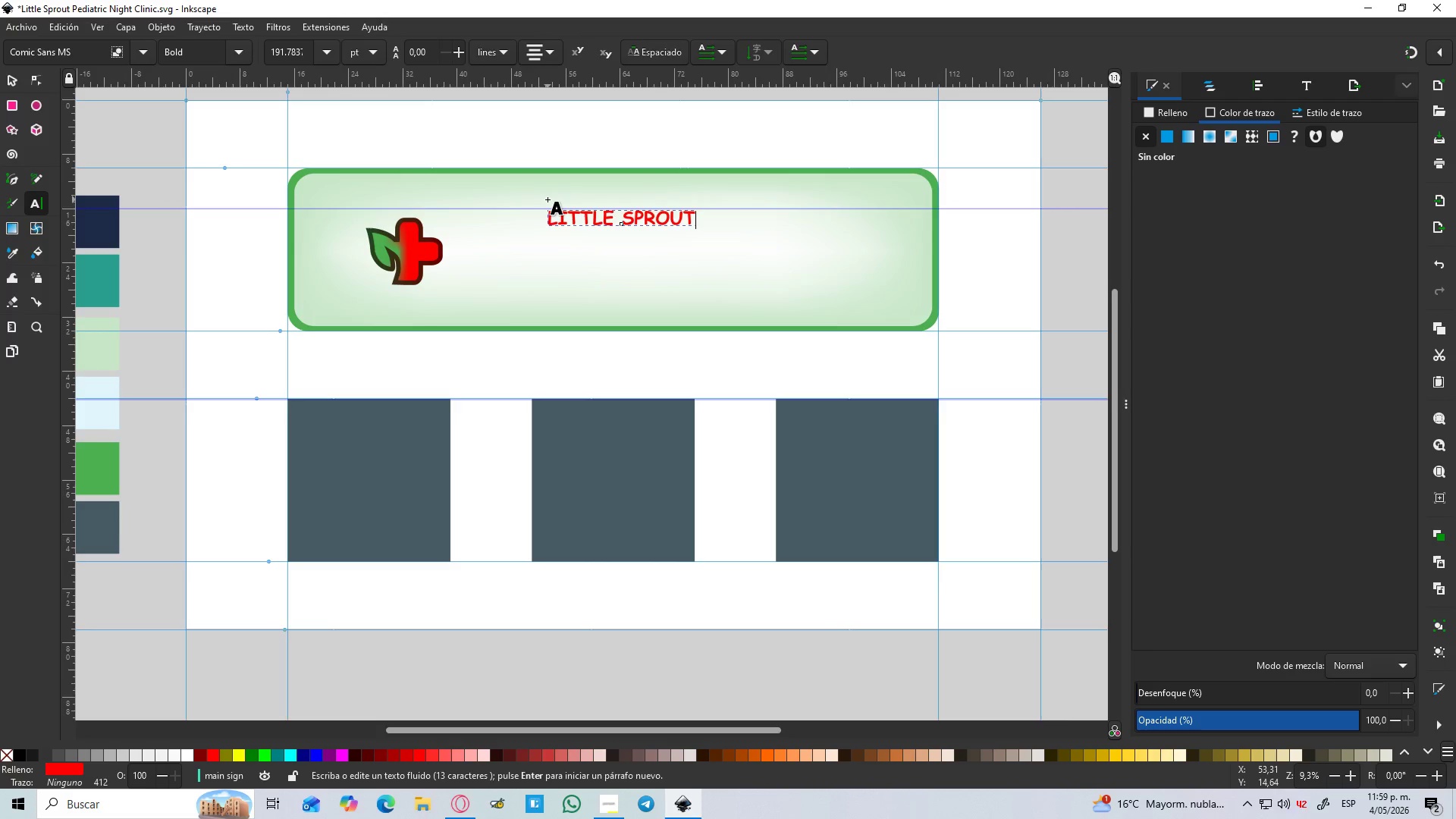 
key(Enter)
 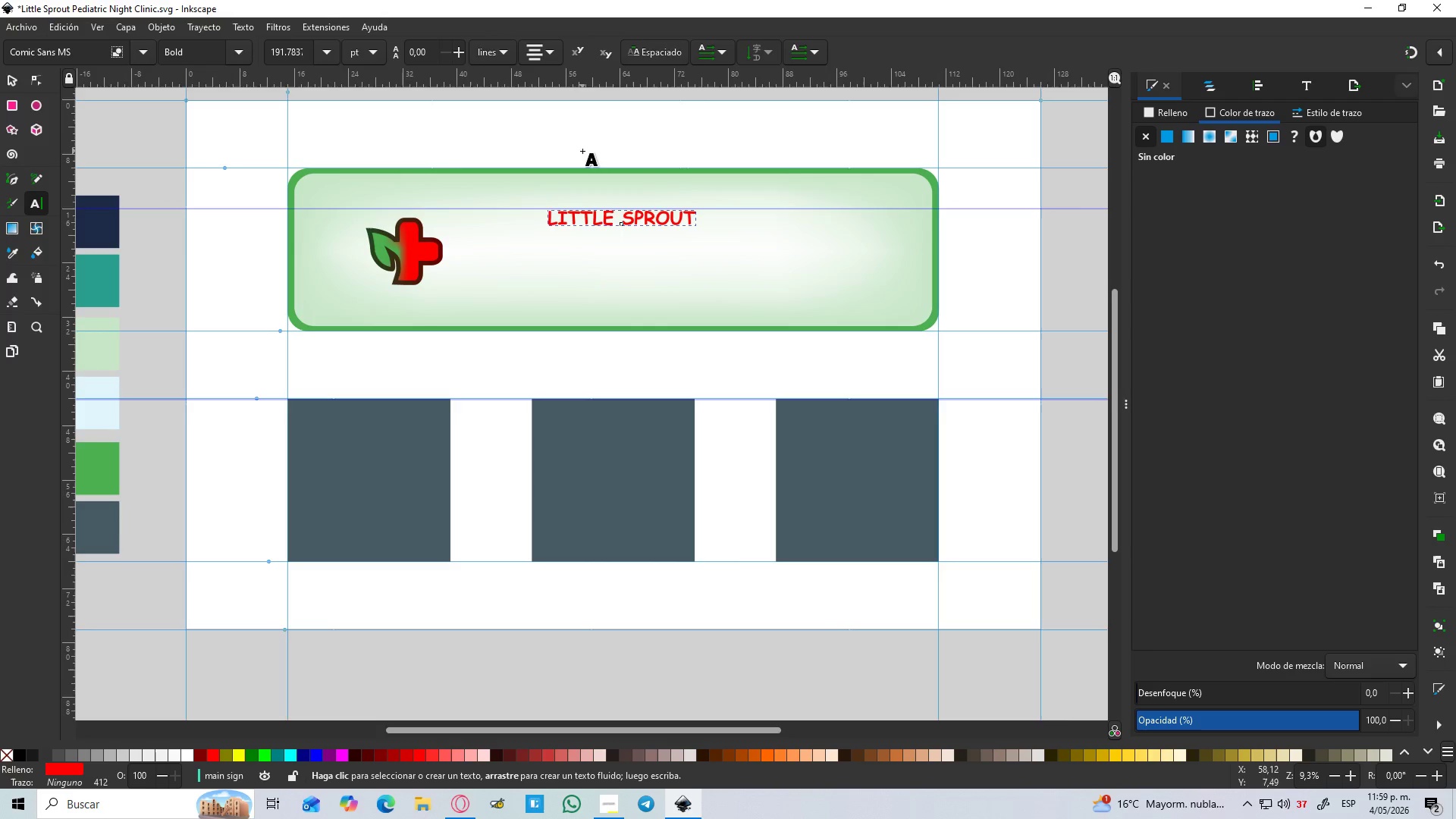 
left_click([15, 86])
 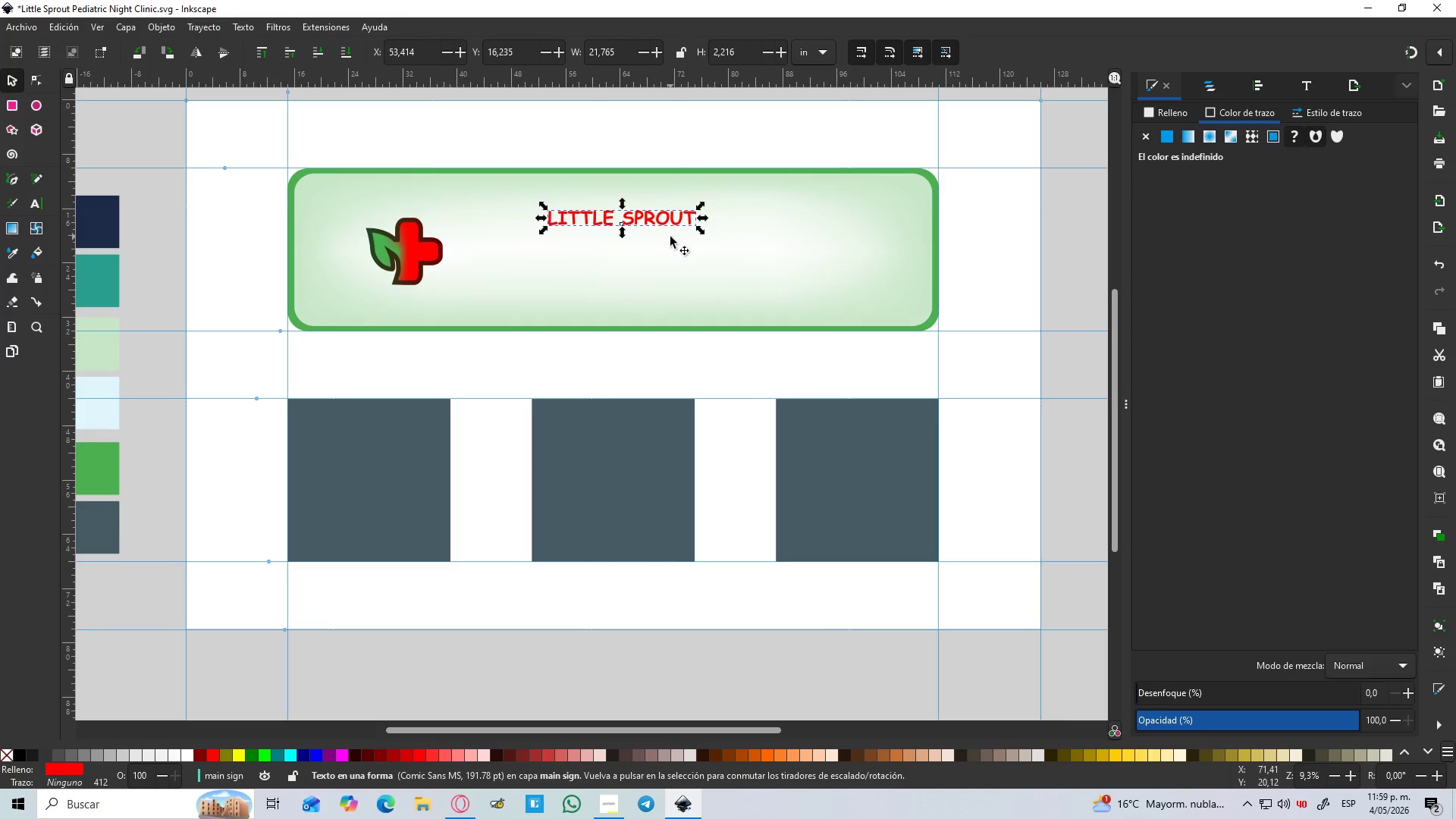 
hold_key(key=ControlLeft, duration=2.38)
hold_key(key=ShiftLeft, duration=1.5)
left_click_drag(start_coordinate=[698, 228], to_coordinate=[812, 261])
 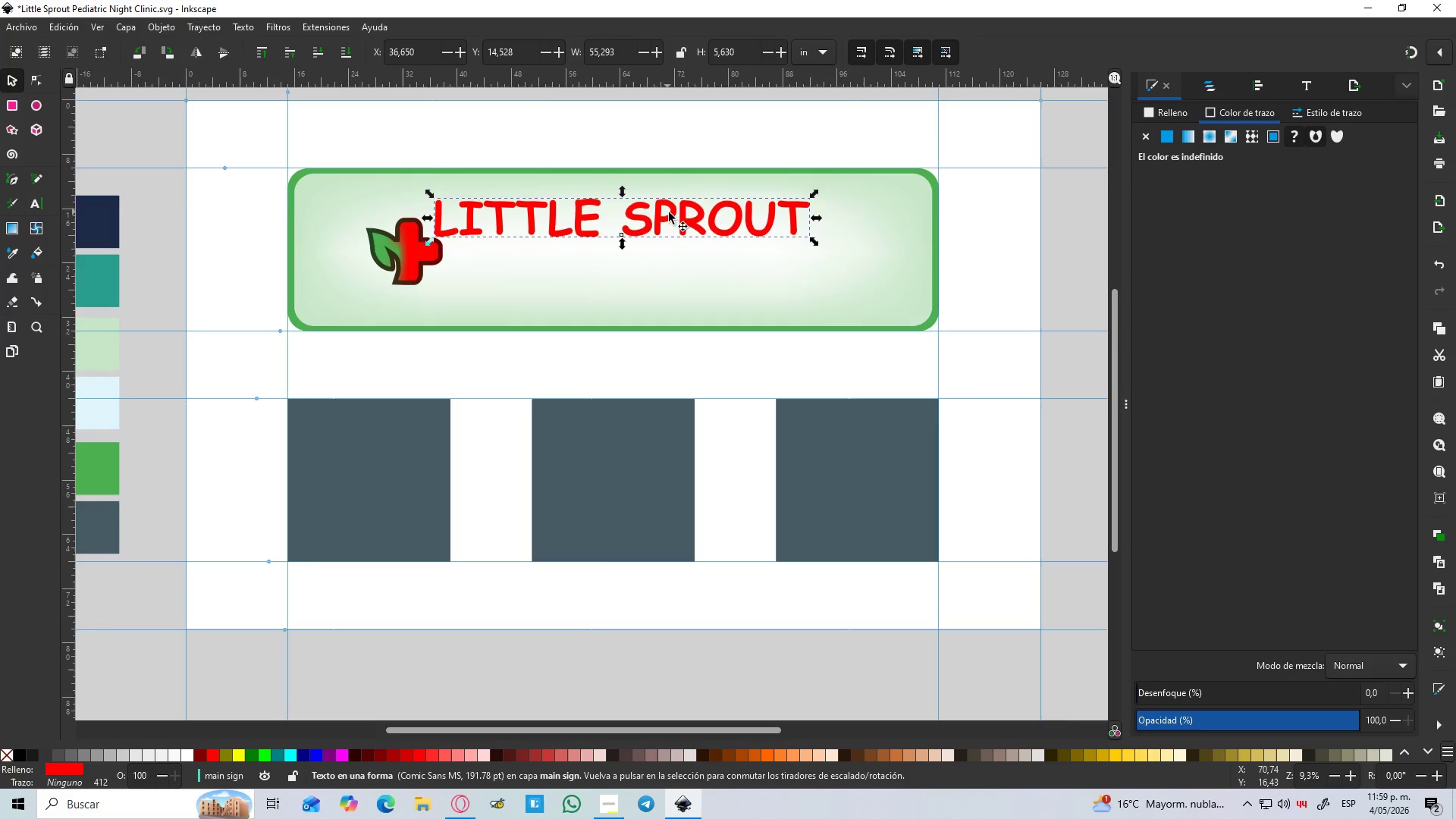 
hold_key(key=ShiftLeft, duration=0.48)
 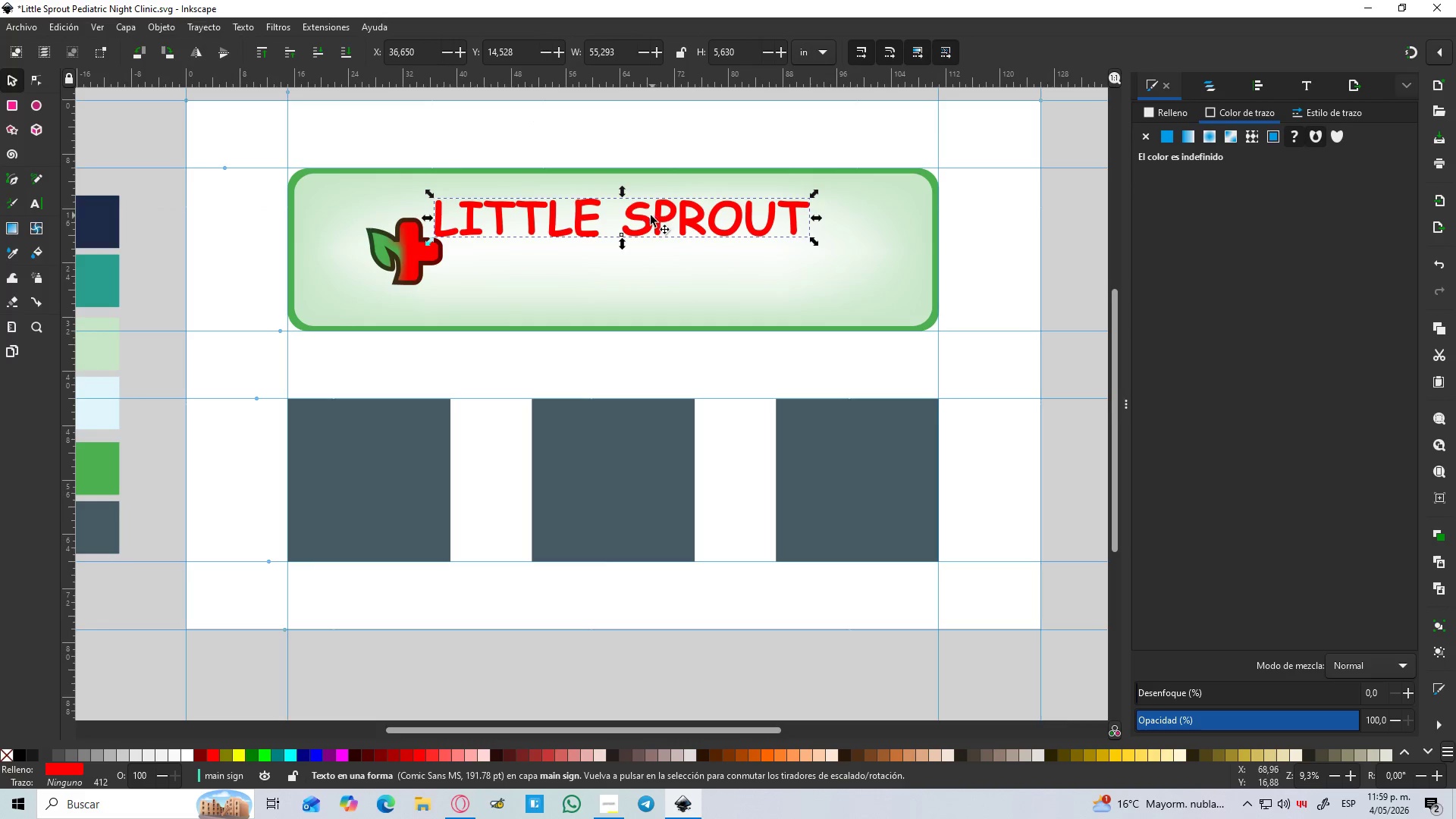 
hold_key(key=ShiftLeft, duration=0.94)
left_click_drag(start_coordinate=[648, 217], to_coordinate=[704, 225])
 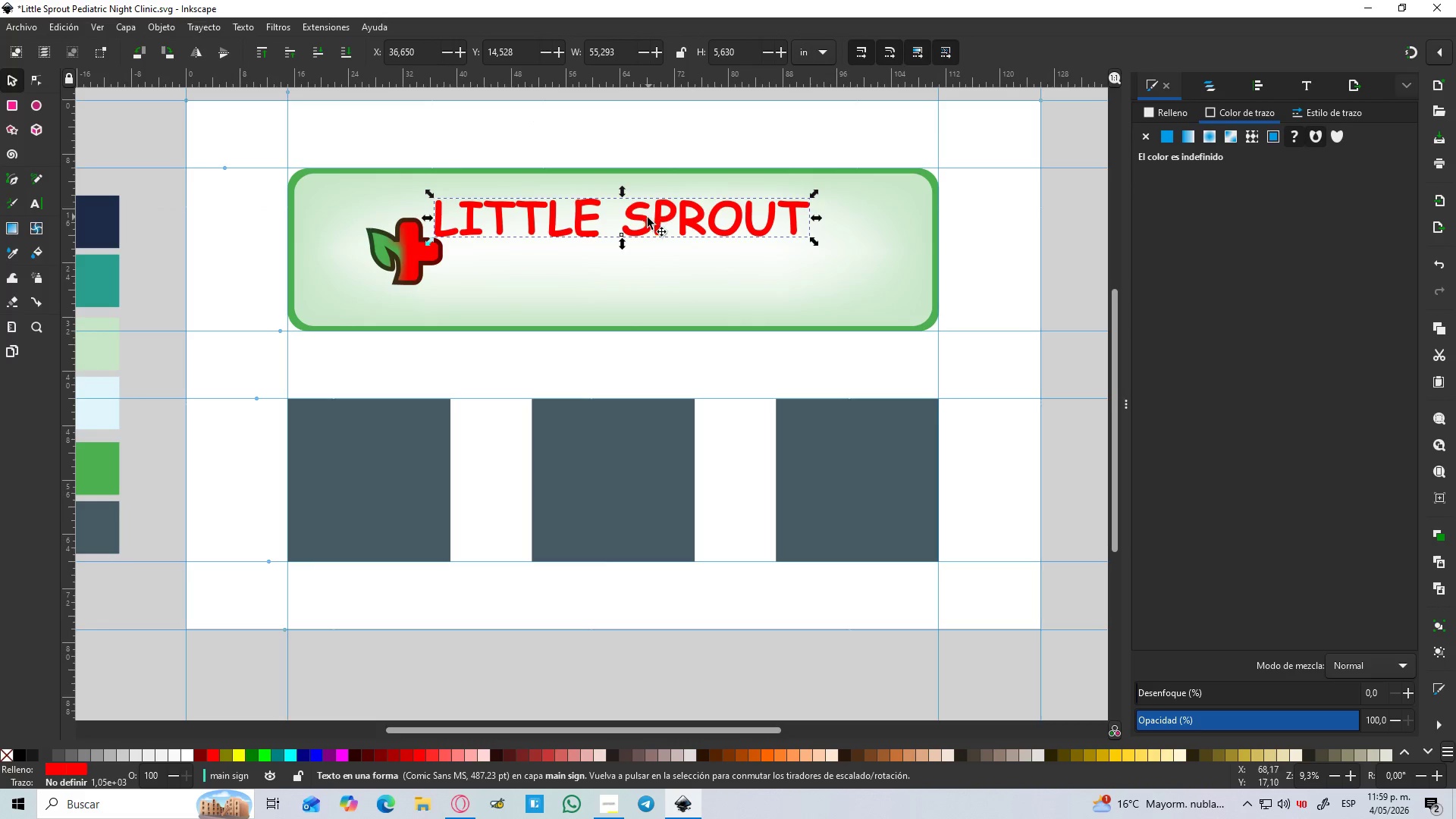 
left_click_drag(start_coordinate=[642, 226], to_coordinate=[704, 228])
 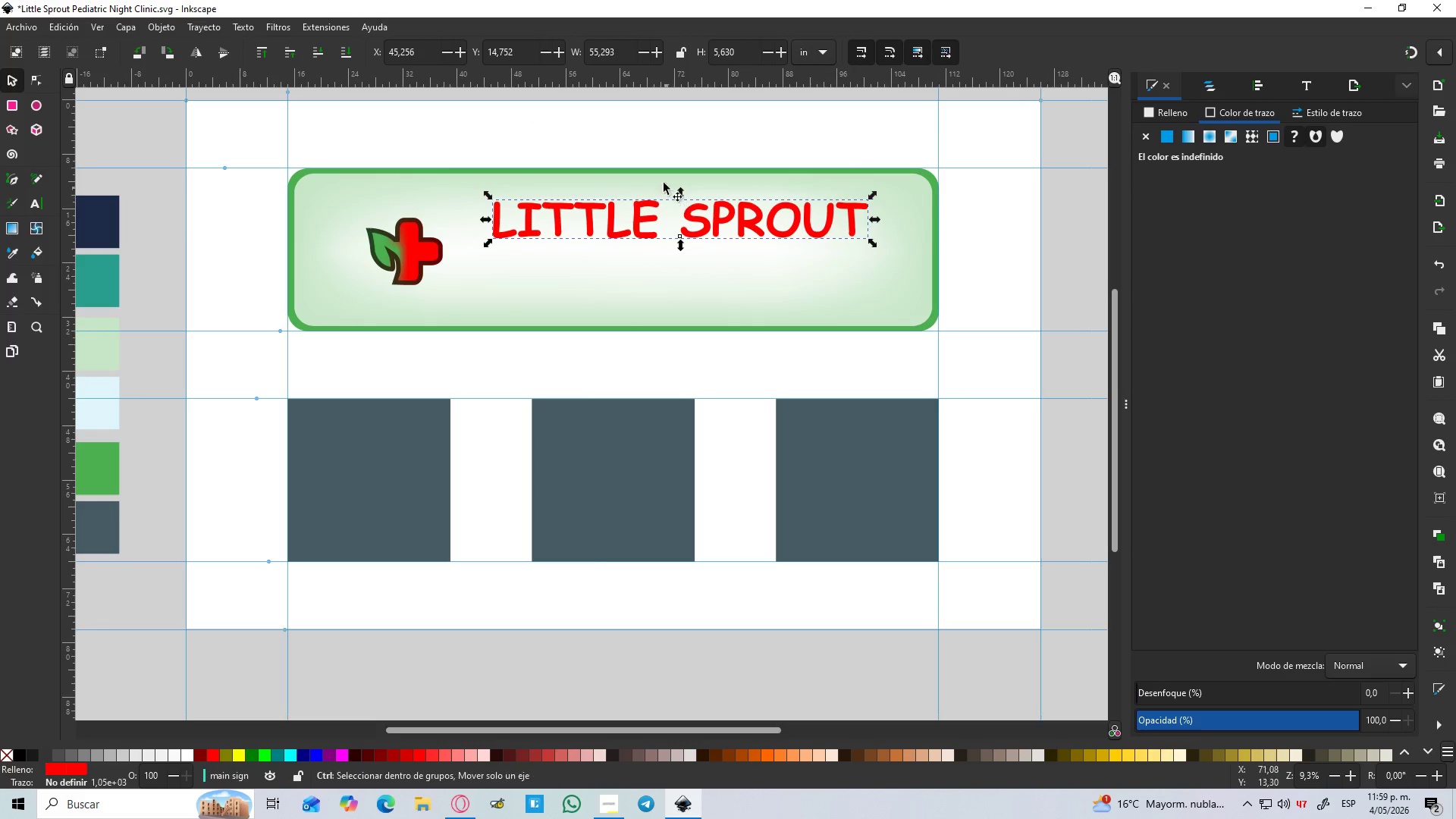 
hold_key(key=ShiftLeft, duration=1.34)
 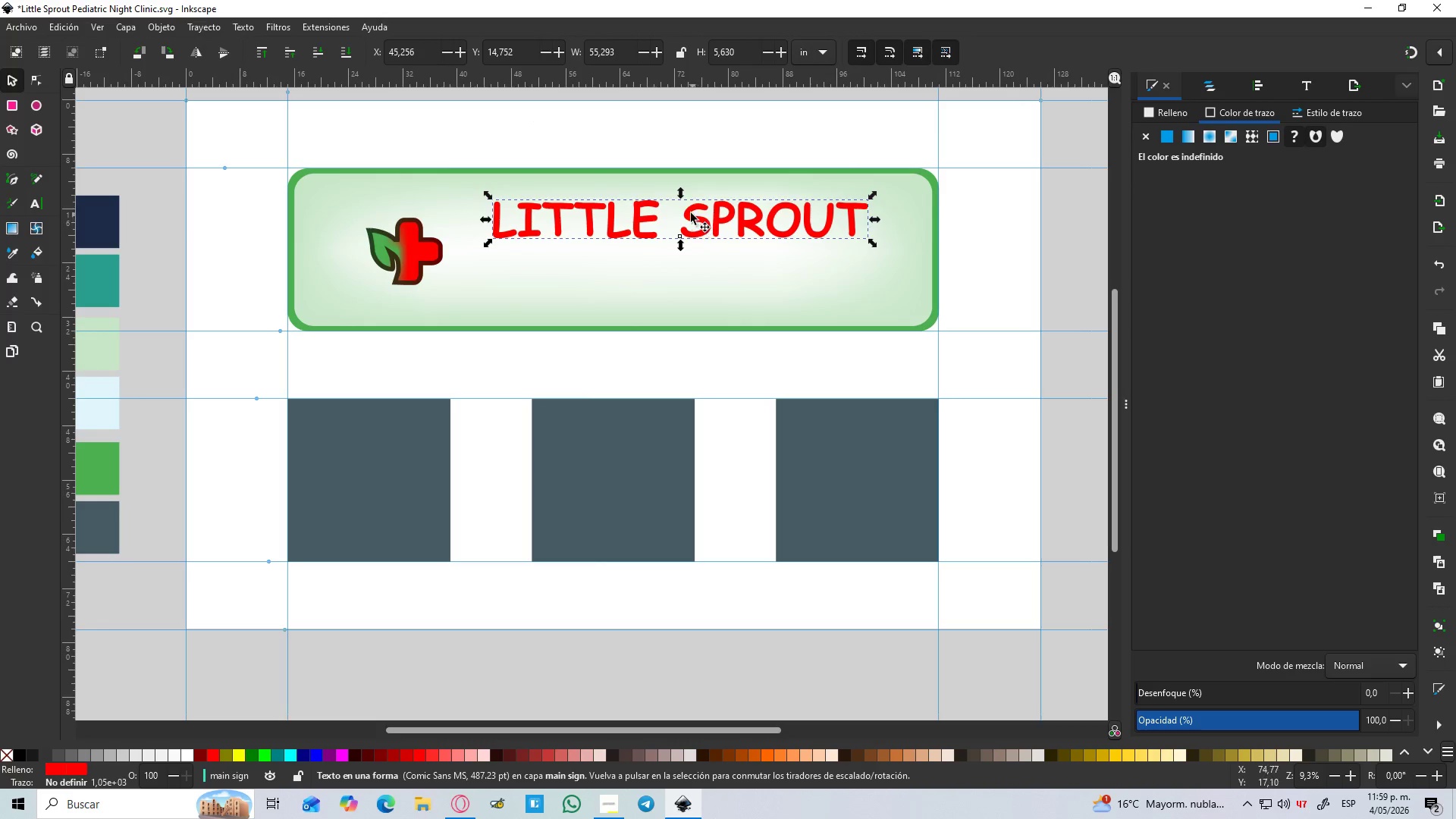 
hold_key(key=ControlLeft, duration=1.5)
scroll: coordinate [633, 126], scroll_direction: up, amount: 2.0
 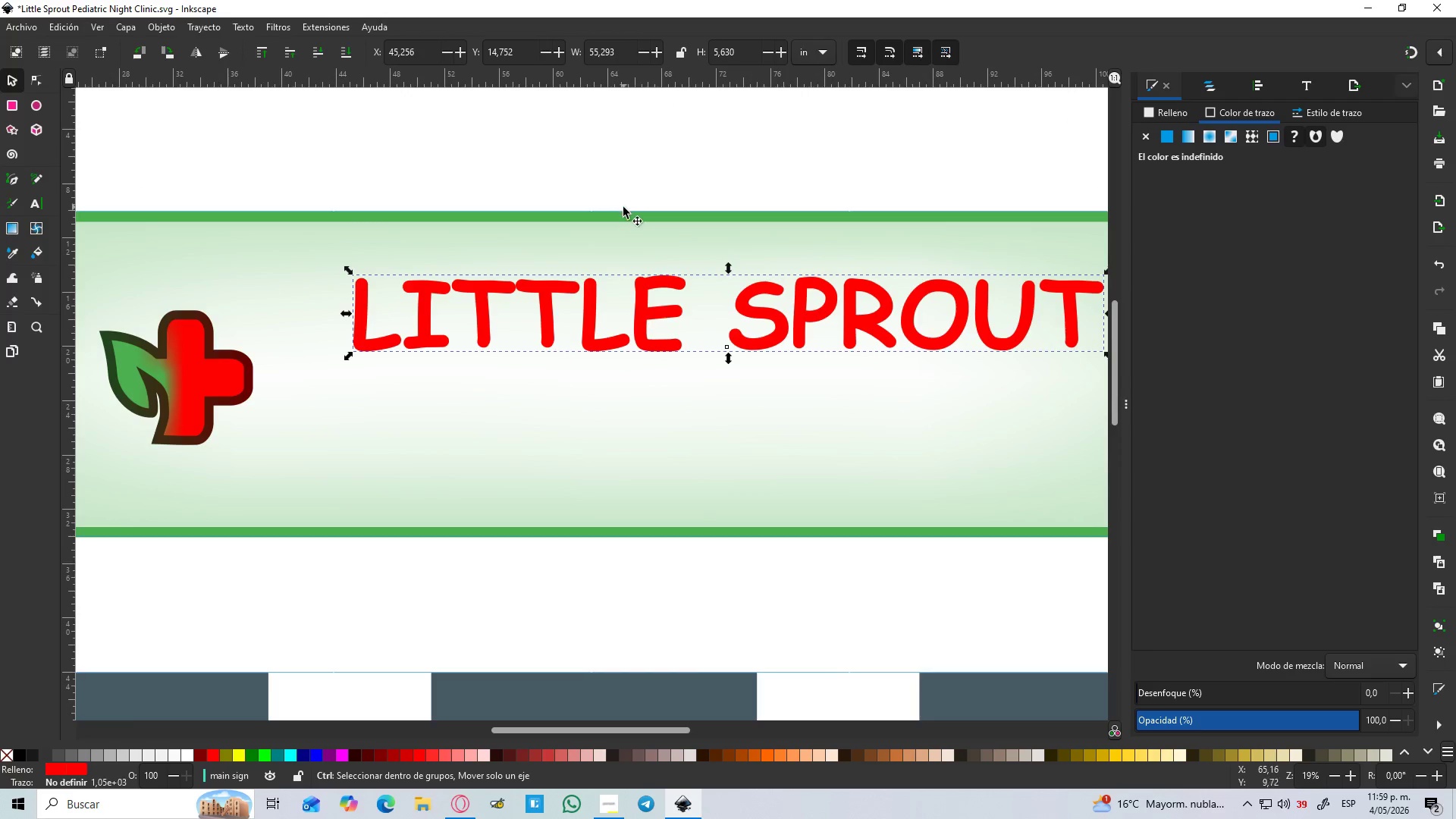 
hold_key(key=ControlLeft, duration=0.53)
scroll: coordinate [623, 207], scroll_direction: down, amount: 3.0
 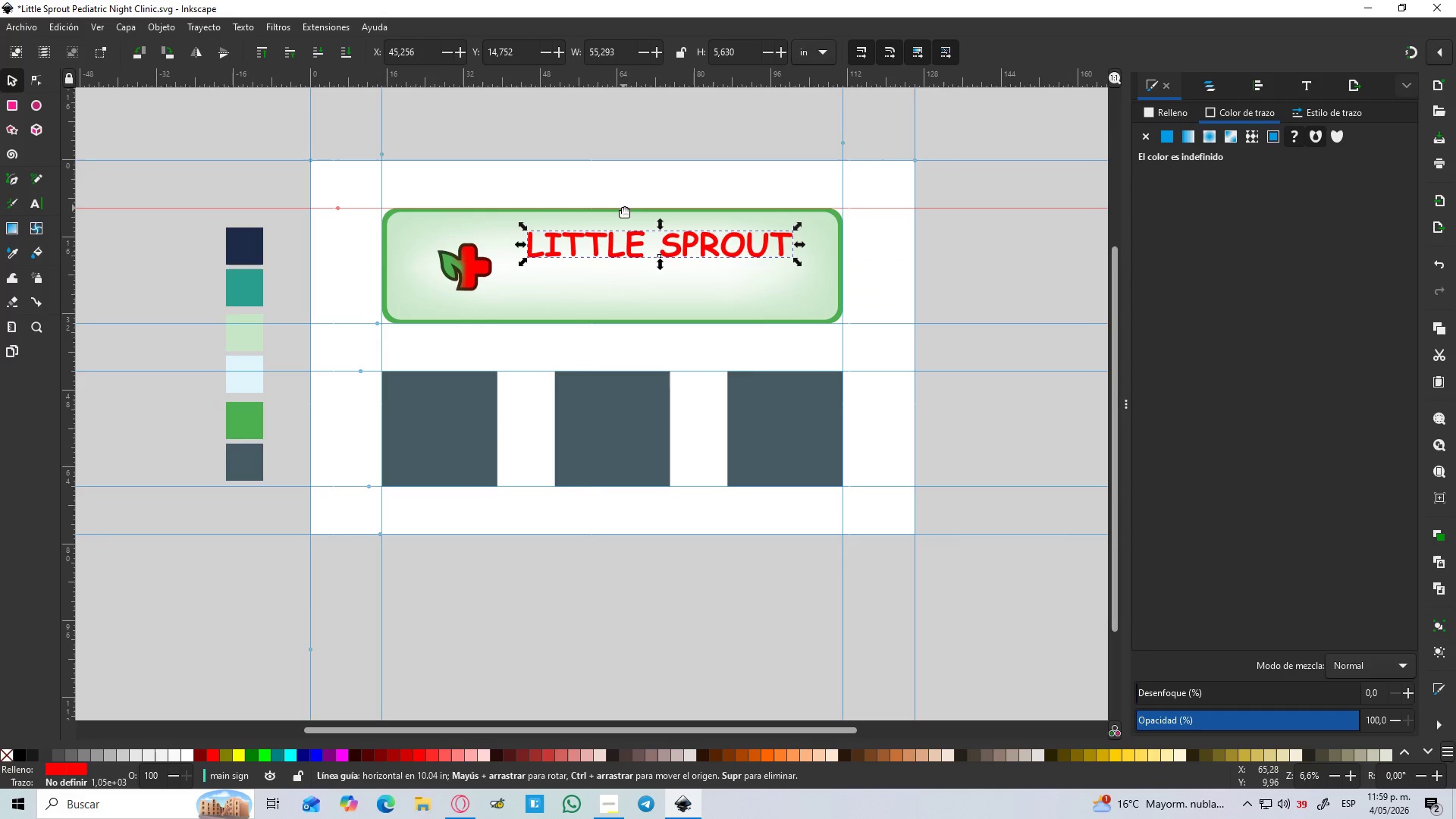 
hold_key(key=ControlLeft, duration=1.5)
 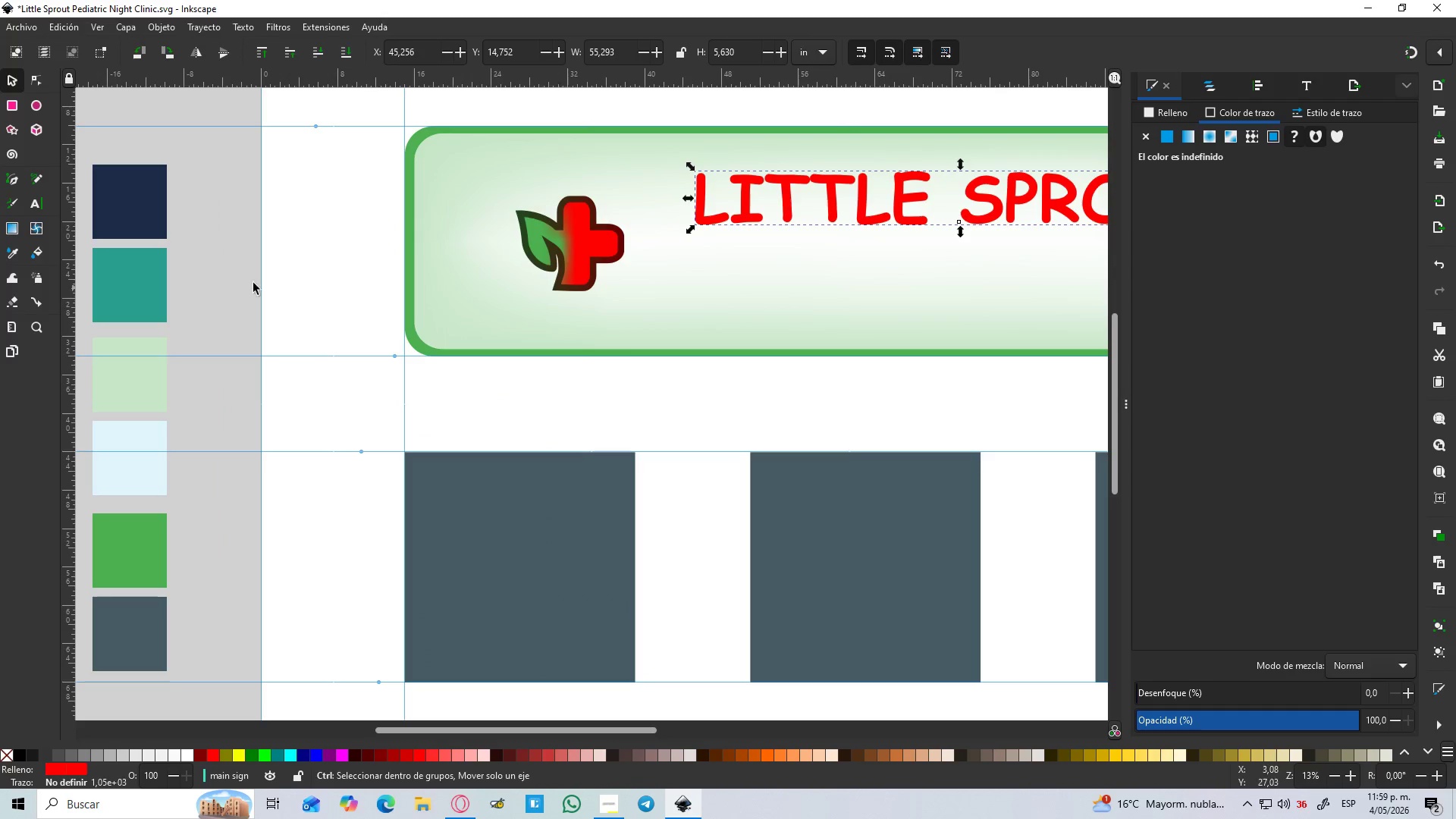 
hold_key(key=ControlLeft, duration=0.39)
 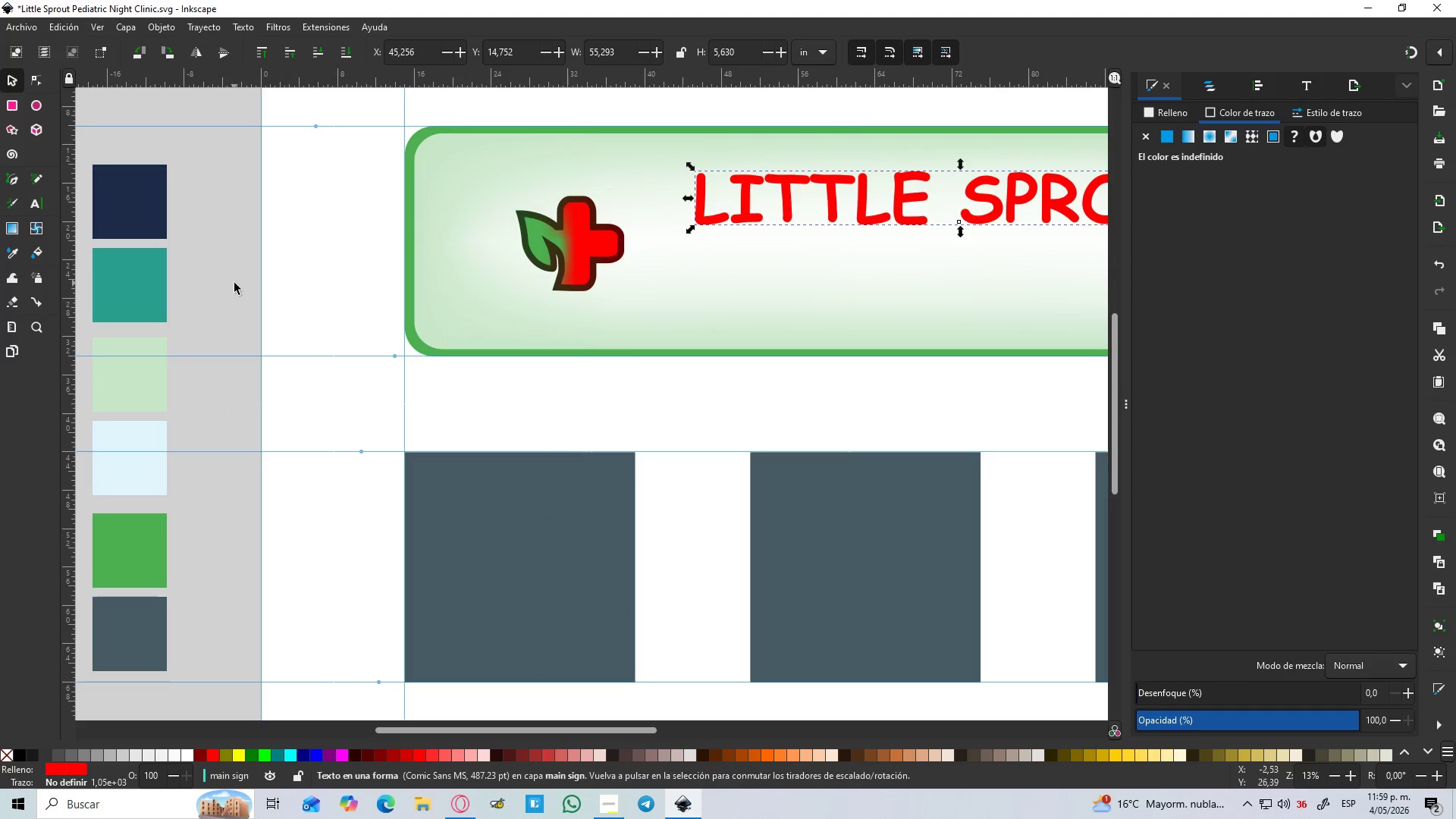 
scroll: coordinate [360, 291], scroll_direction: up, amount: 2.0
 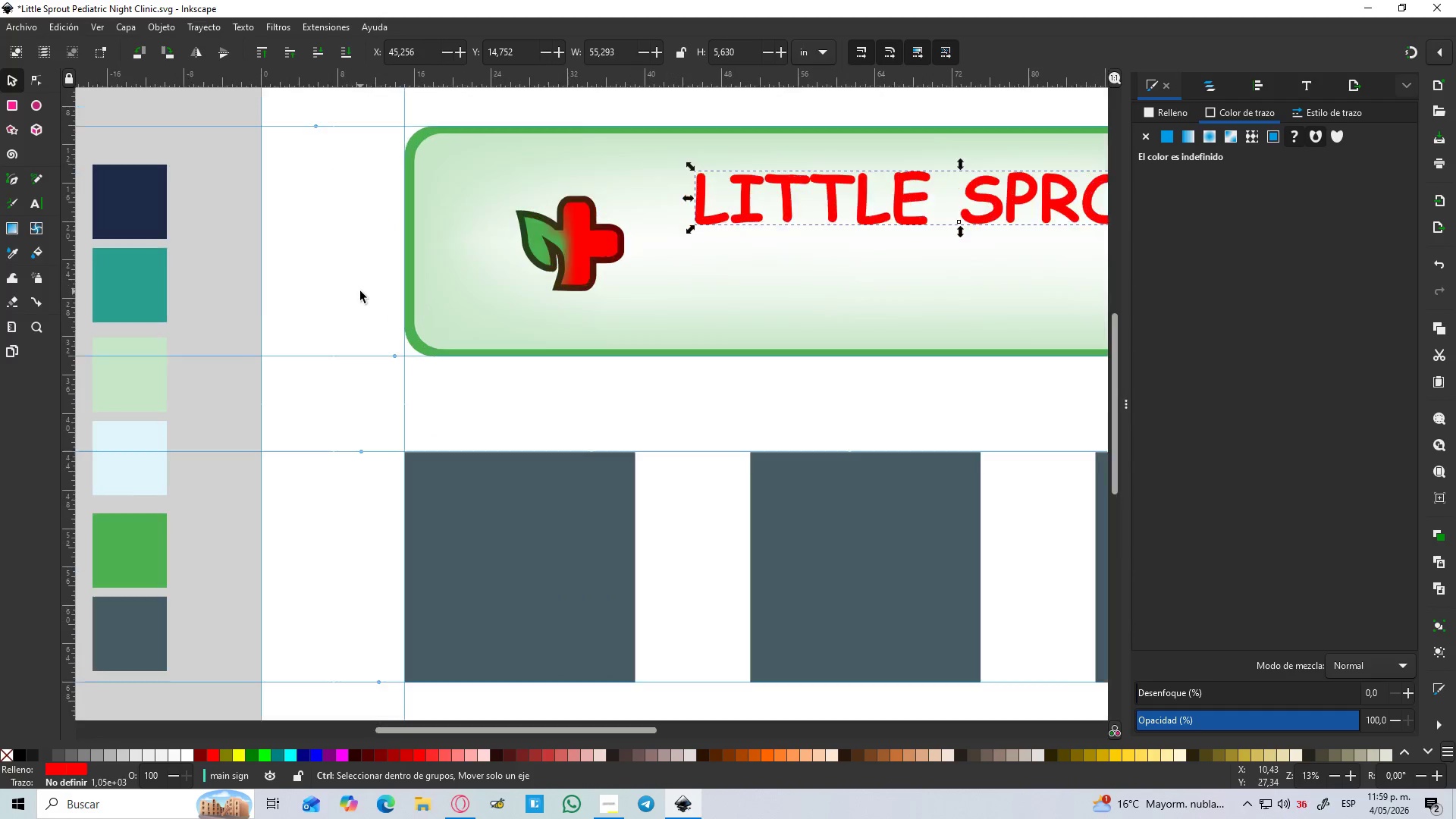 
key(D)
 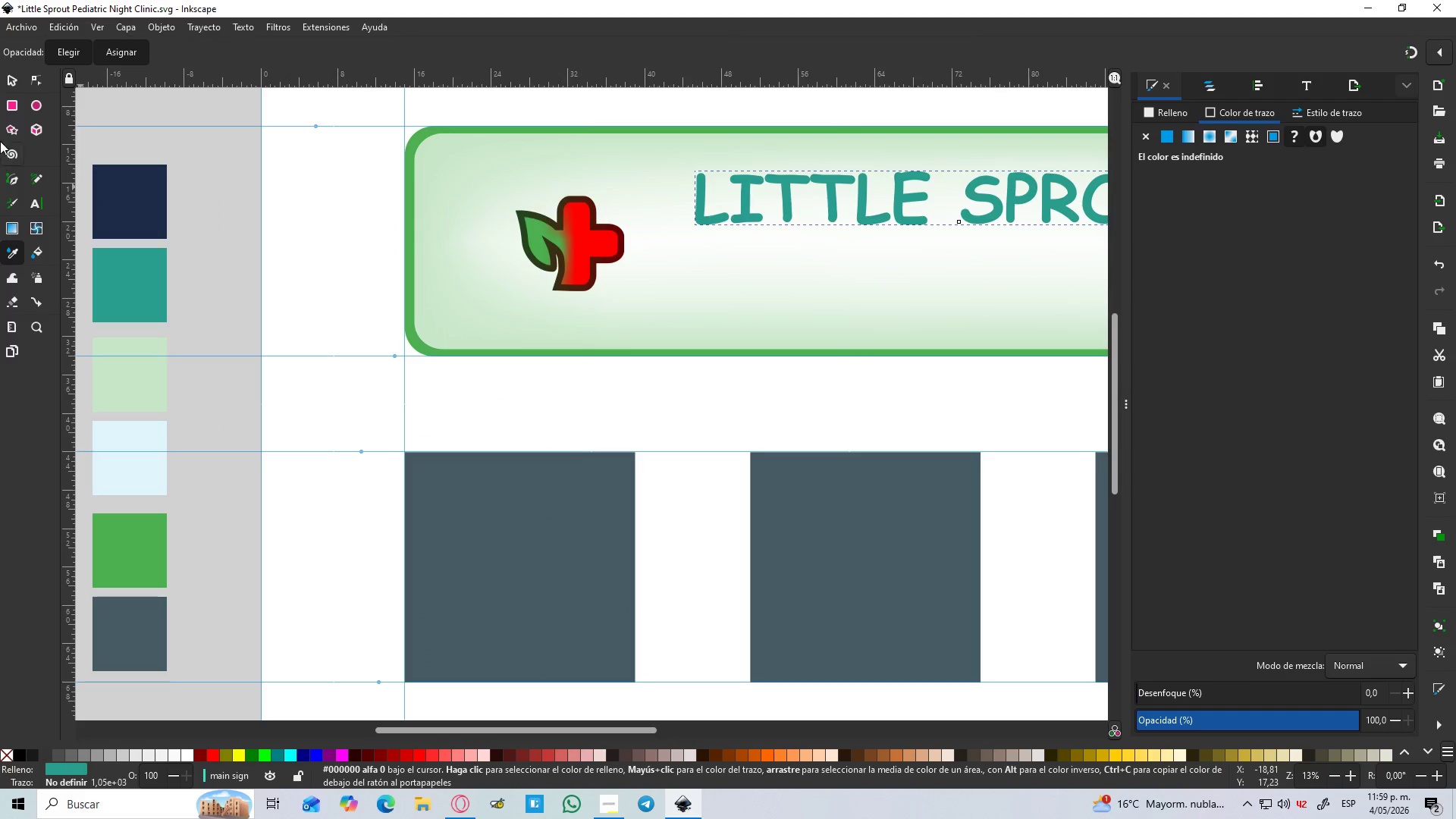 
left_click([9, 84])
 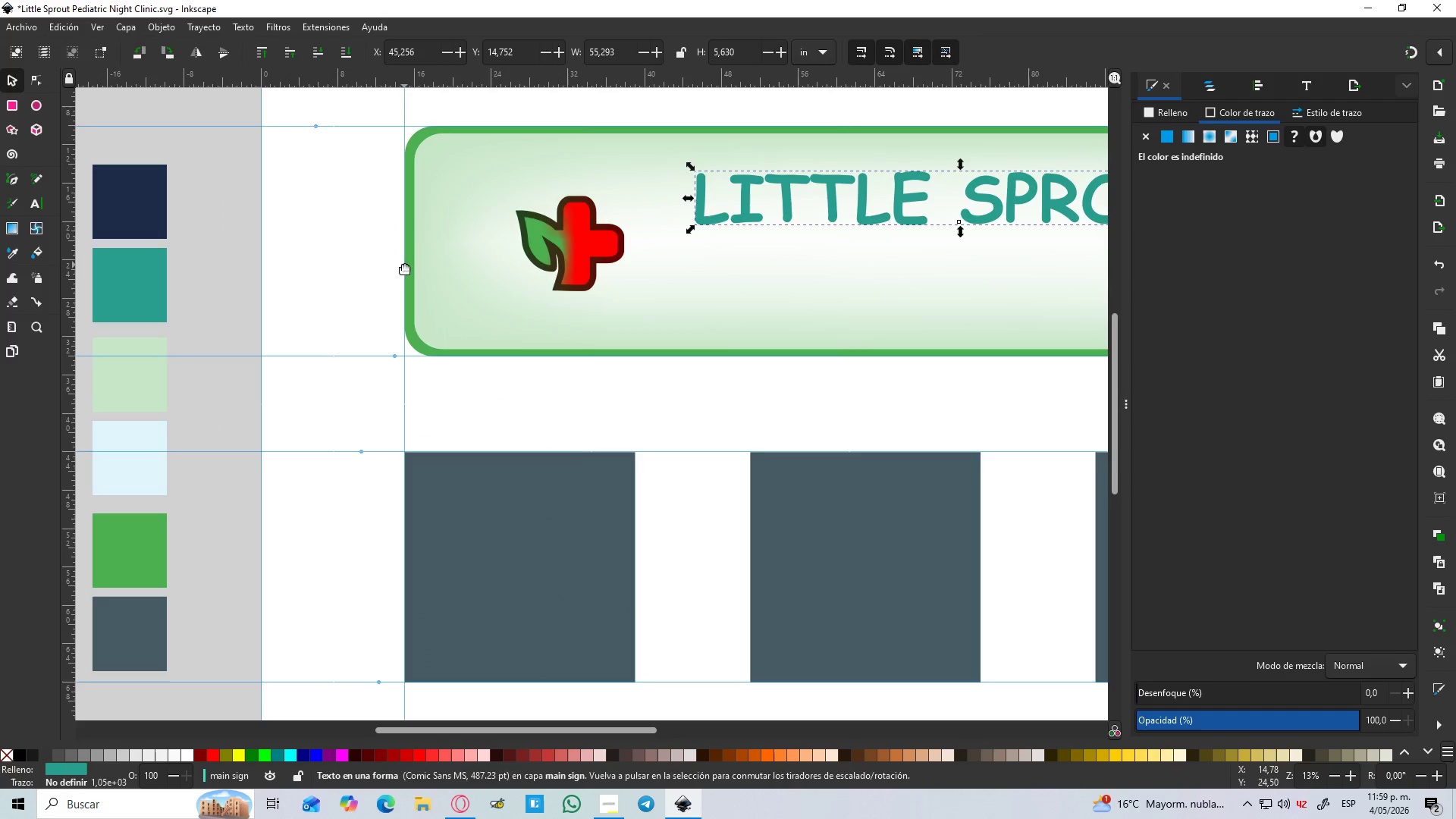 
left_click([407, 265])
 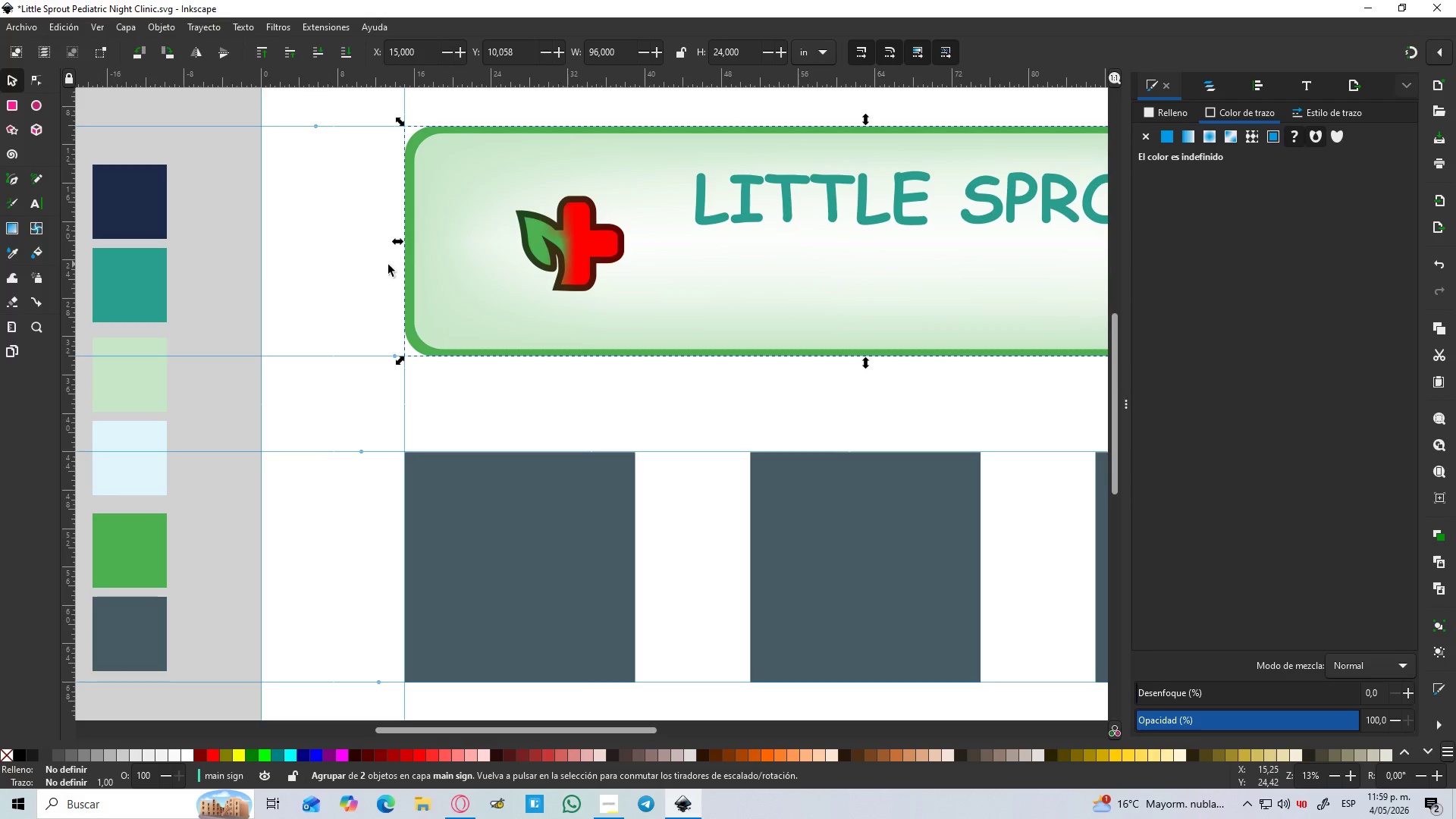 
key(D)
 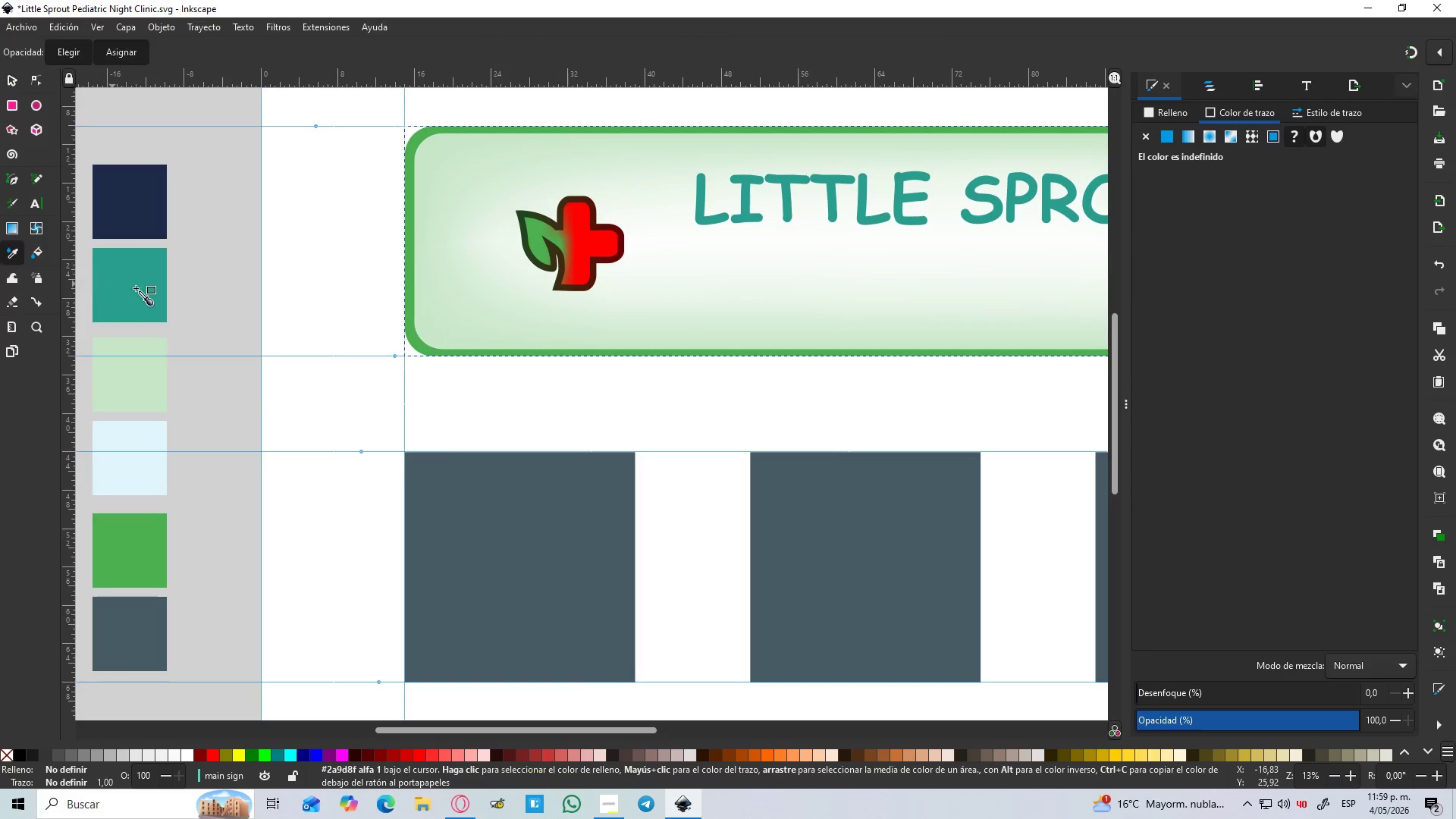 
left_click([136, 288])
 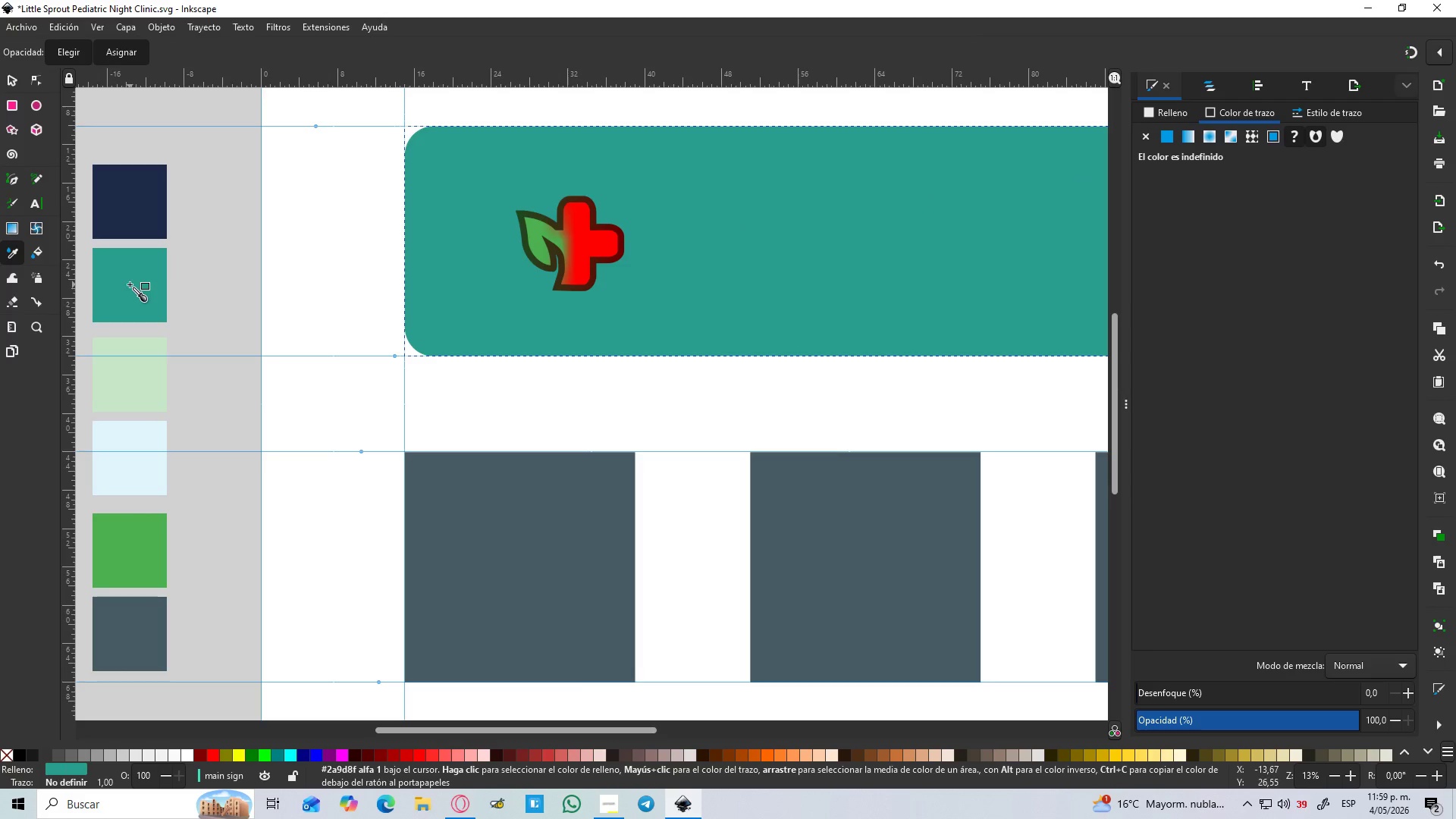 
key(Control+Z)
 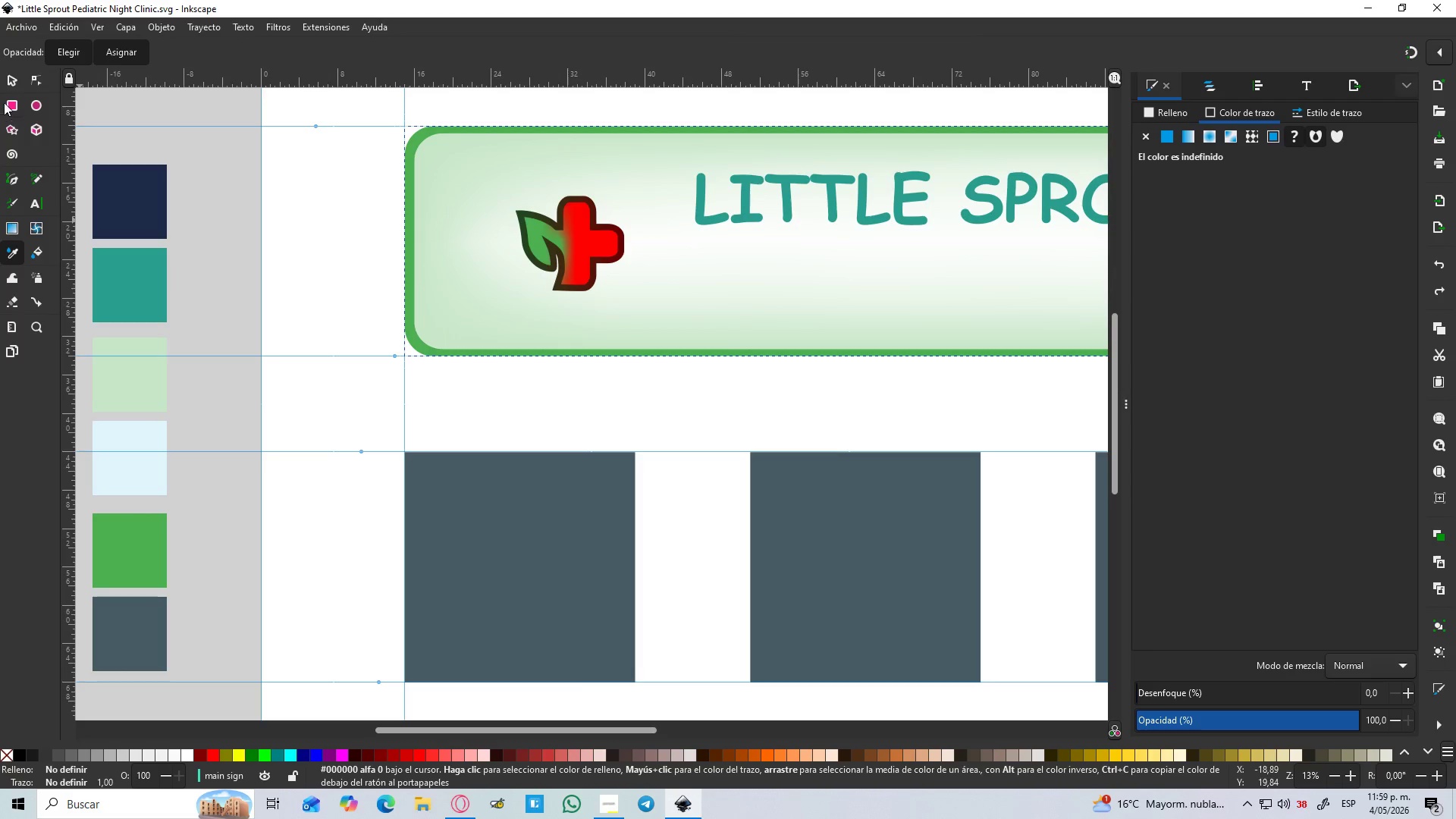 
left_click([8, 88])
 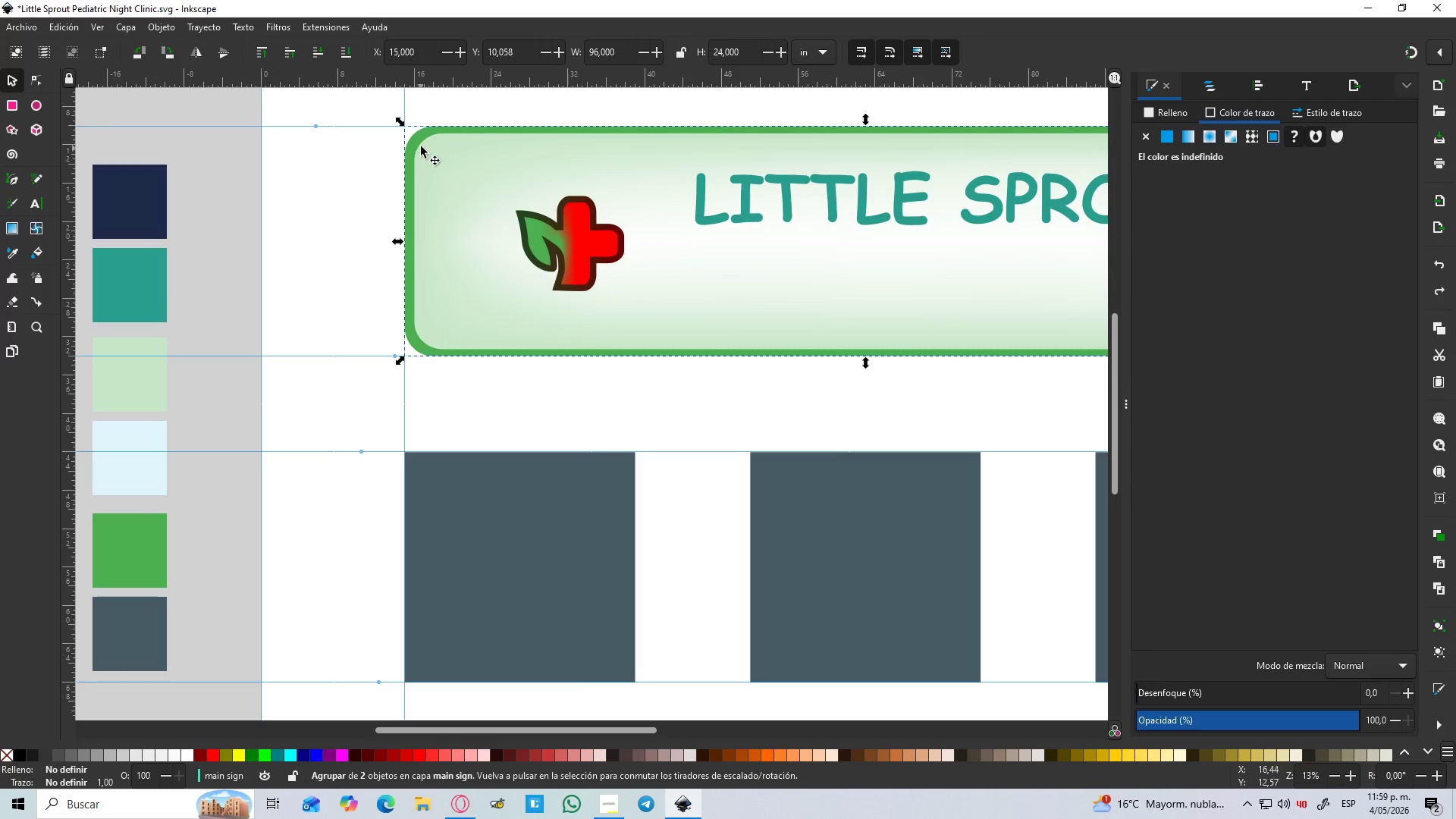 
left_click([421, 143])
 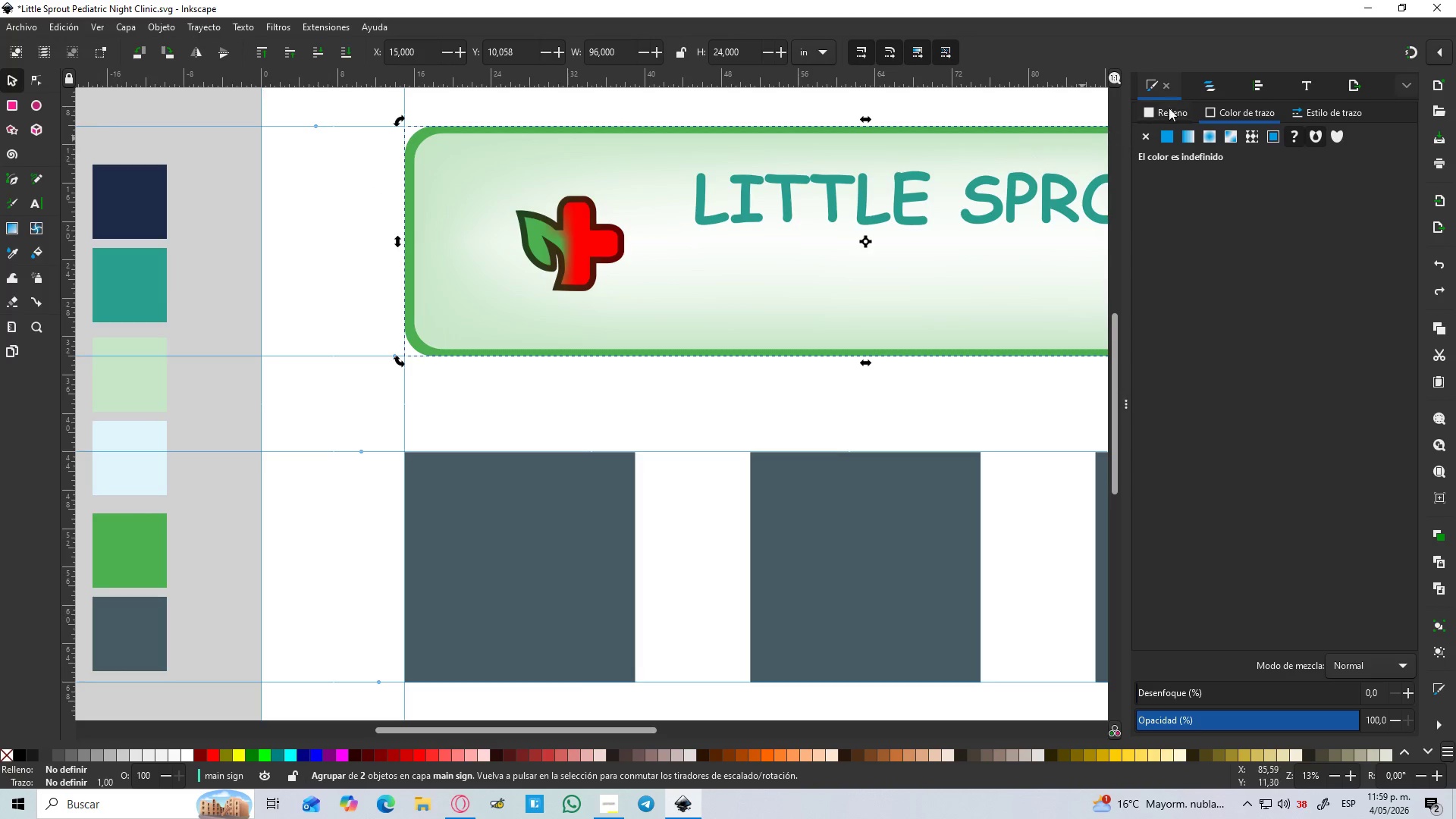 
left_click([1224, 89])
 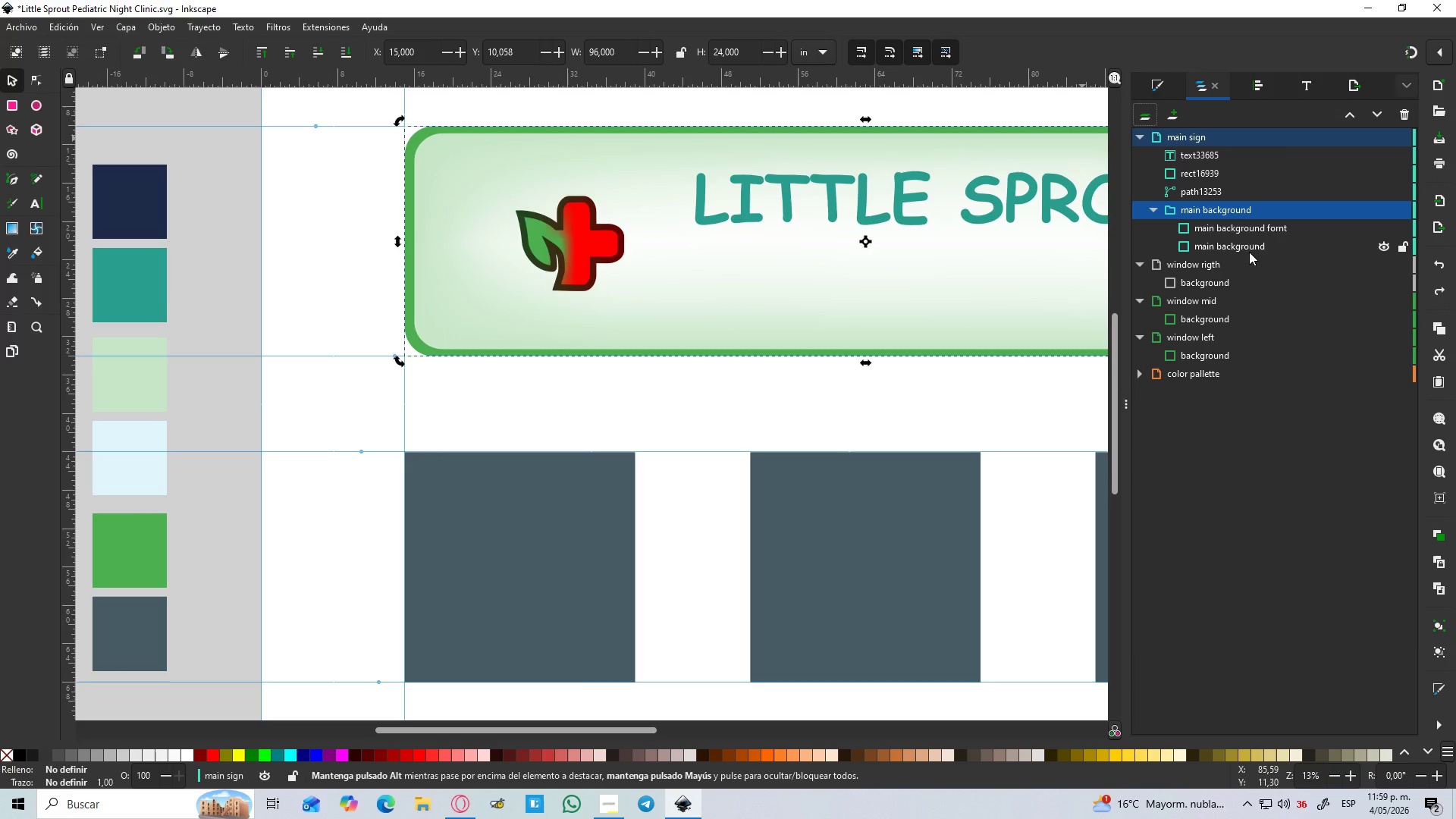 
left_click([1247, 249])
 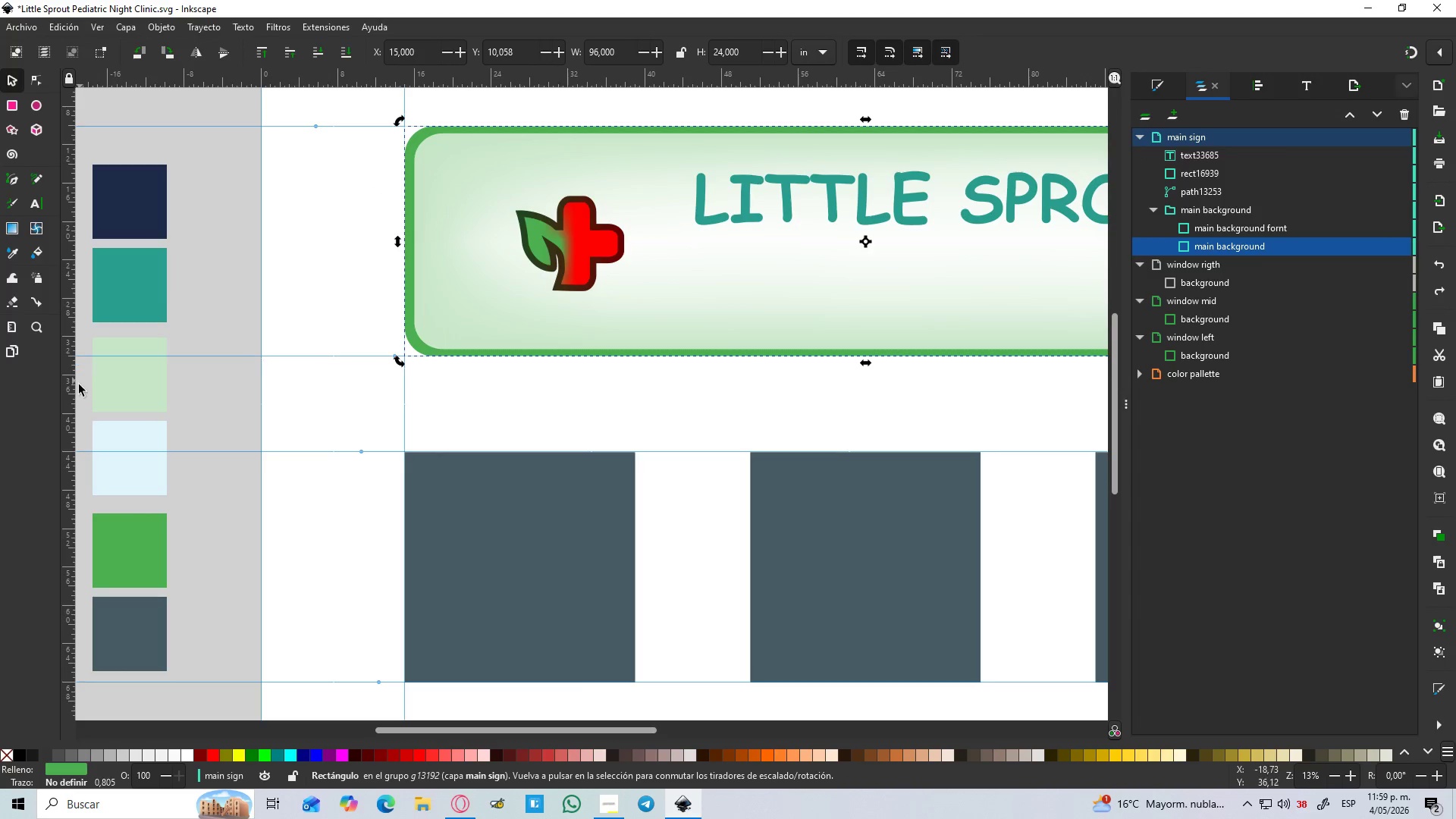 
key(D)
 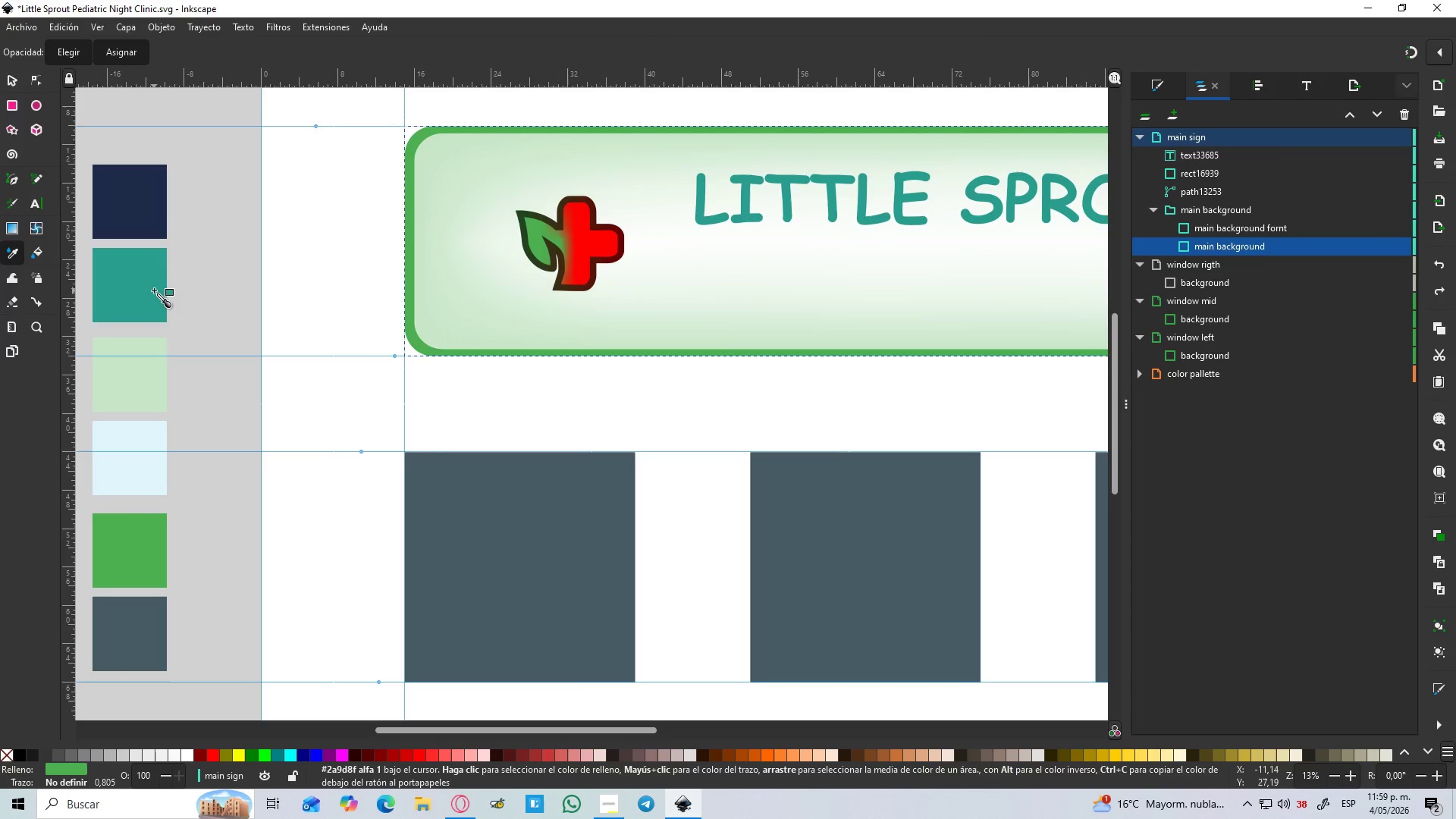 
left_click([154, 290])
 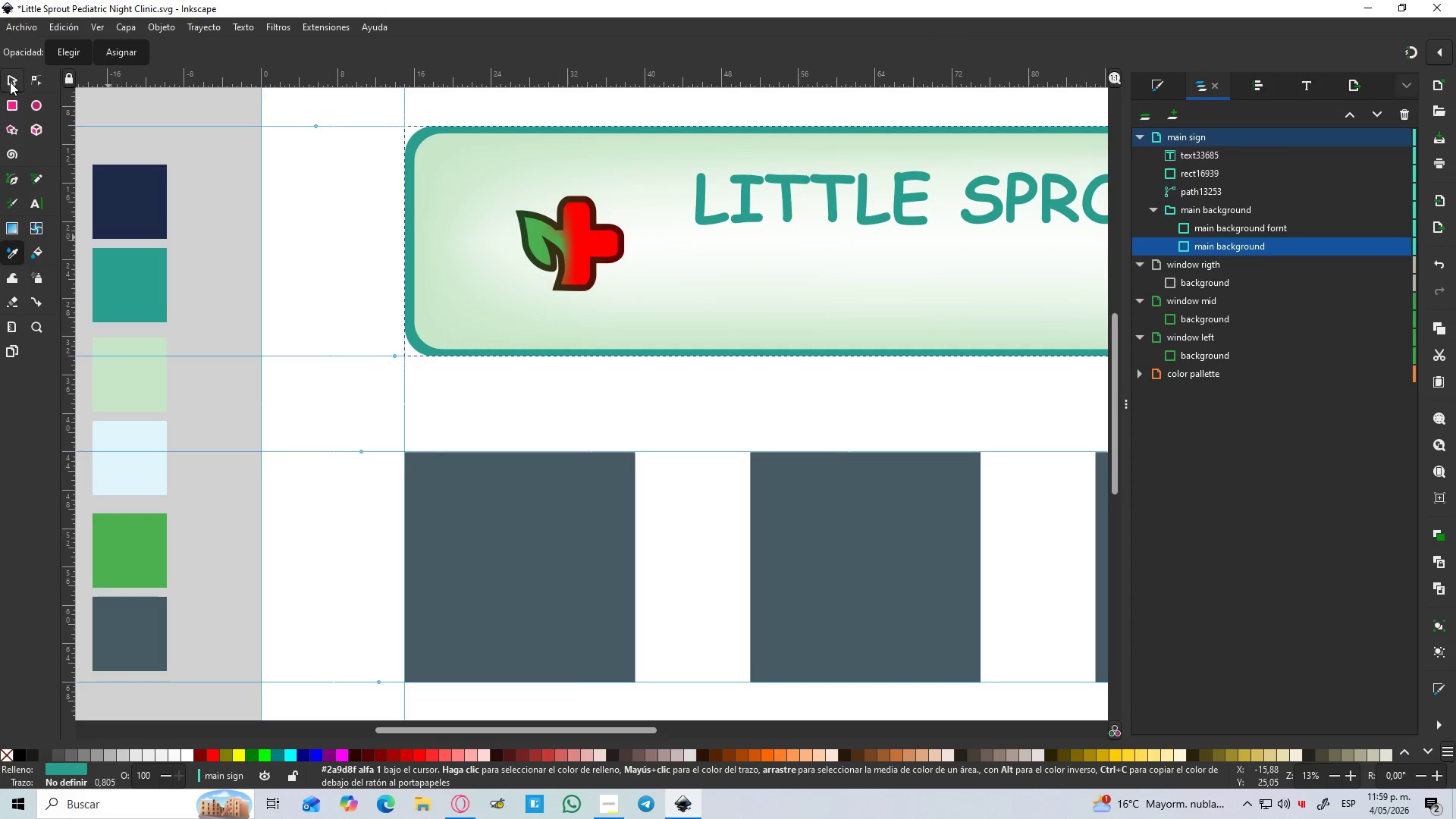 
double_click([285, 334])
 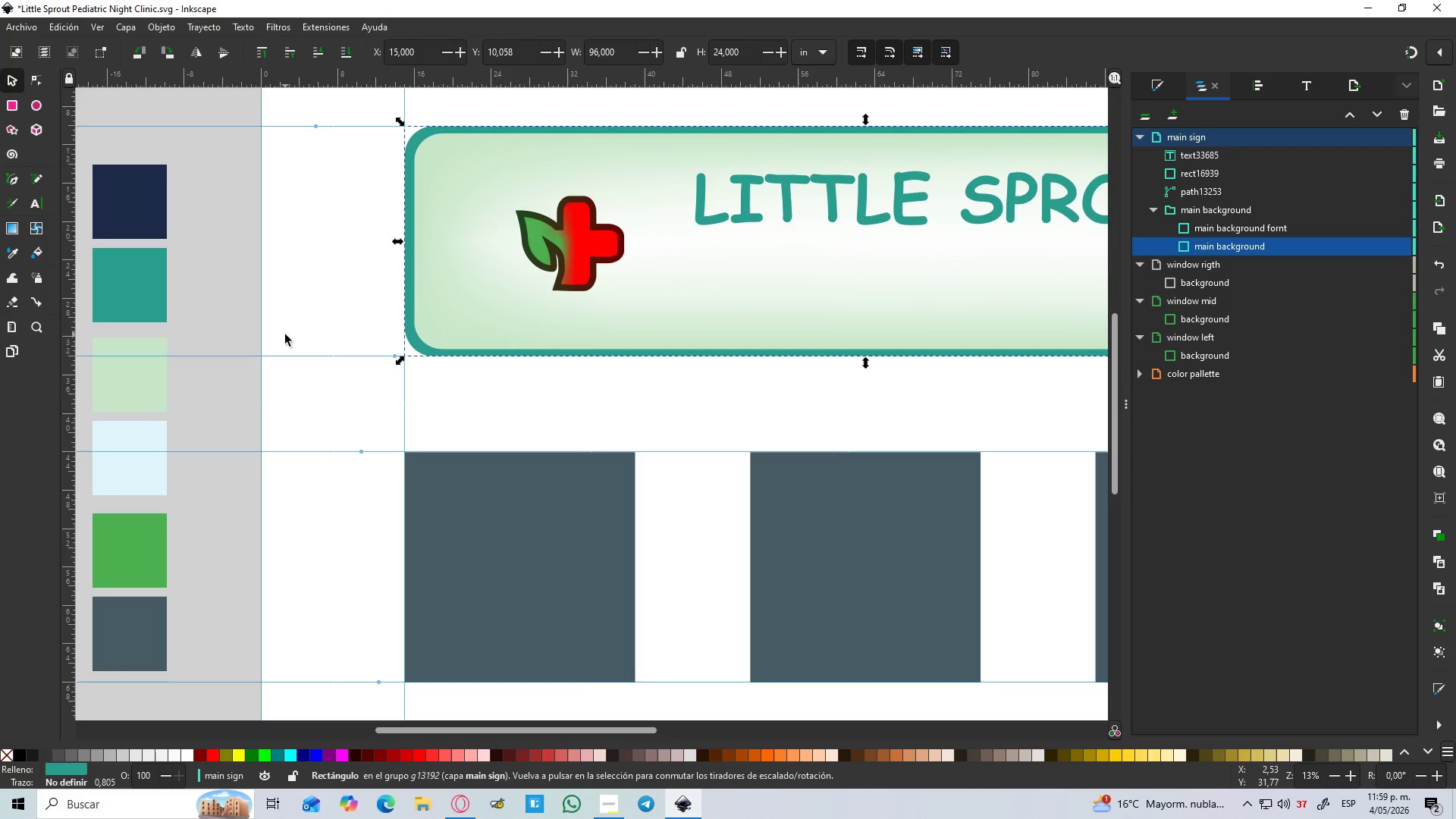 
hold_key(key=ControlLeft, duration=1.28)
scroll: coordinate [285, 334], scroll_direction: down, amount: 2.0
 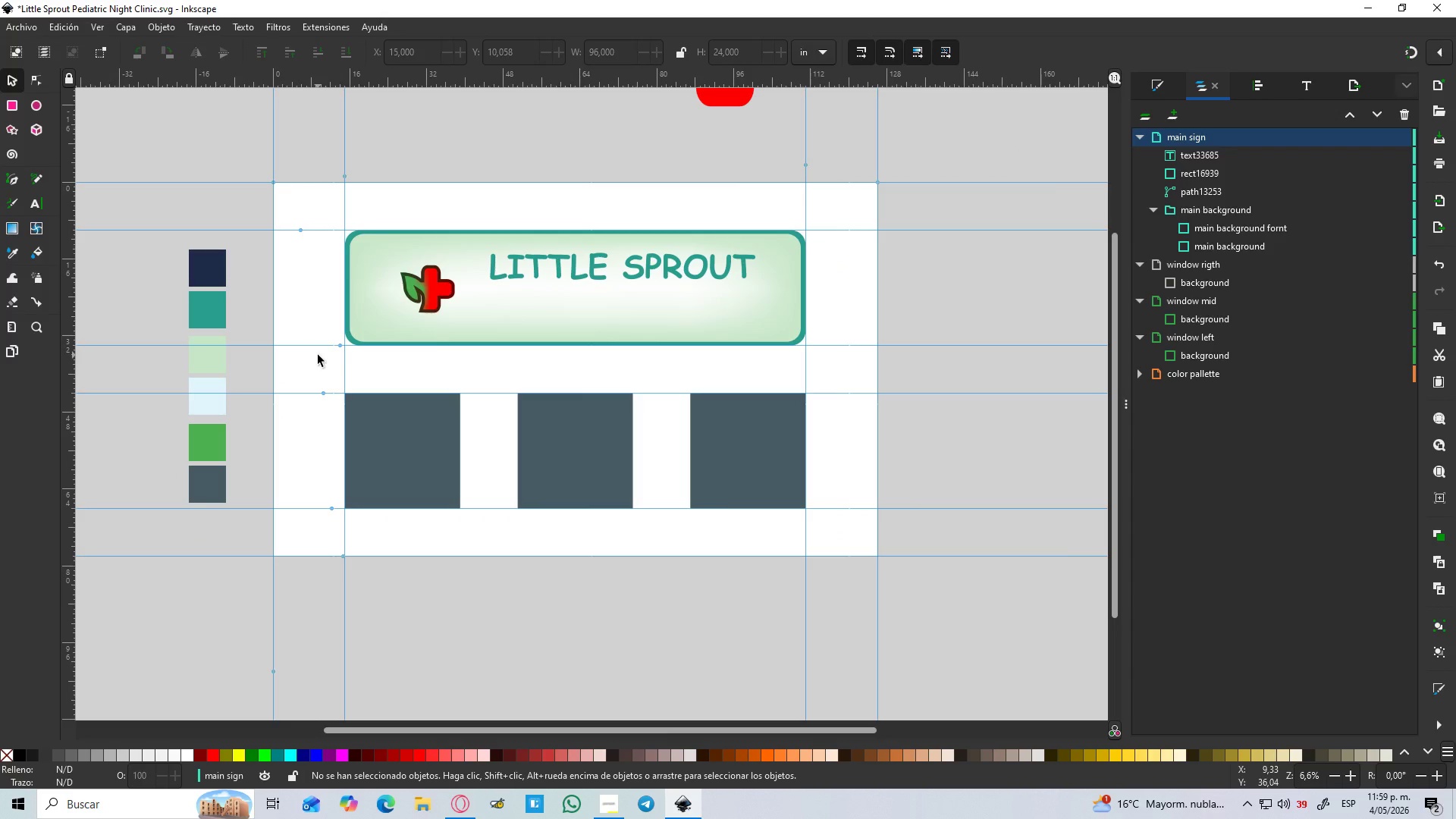 
hold_key(key=ControlLeft, duration=1.11)
 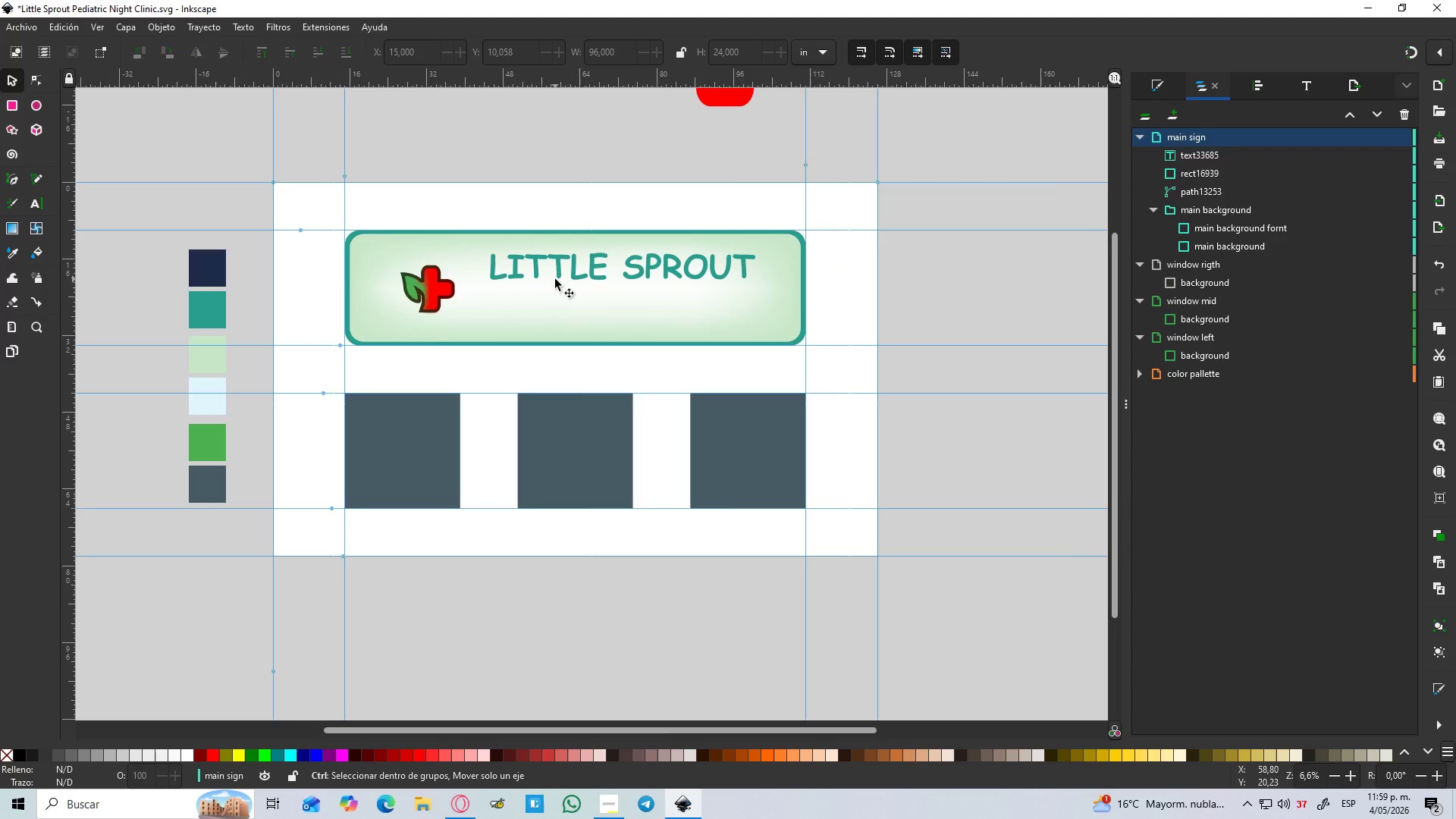 
hold_key(key=ControlLeft, duration=1.02)
scroll: coordinate [537, 271], scroll_direction: up, amount: 1.0
 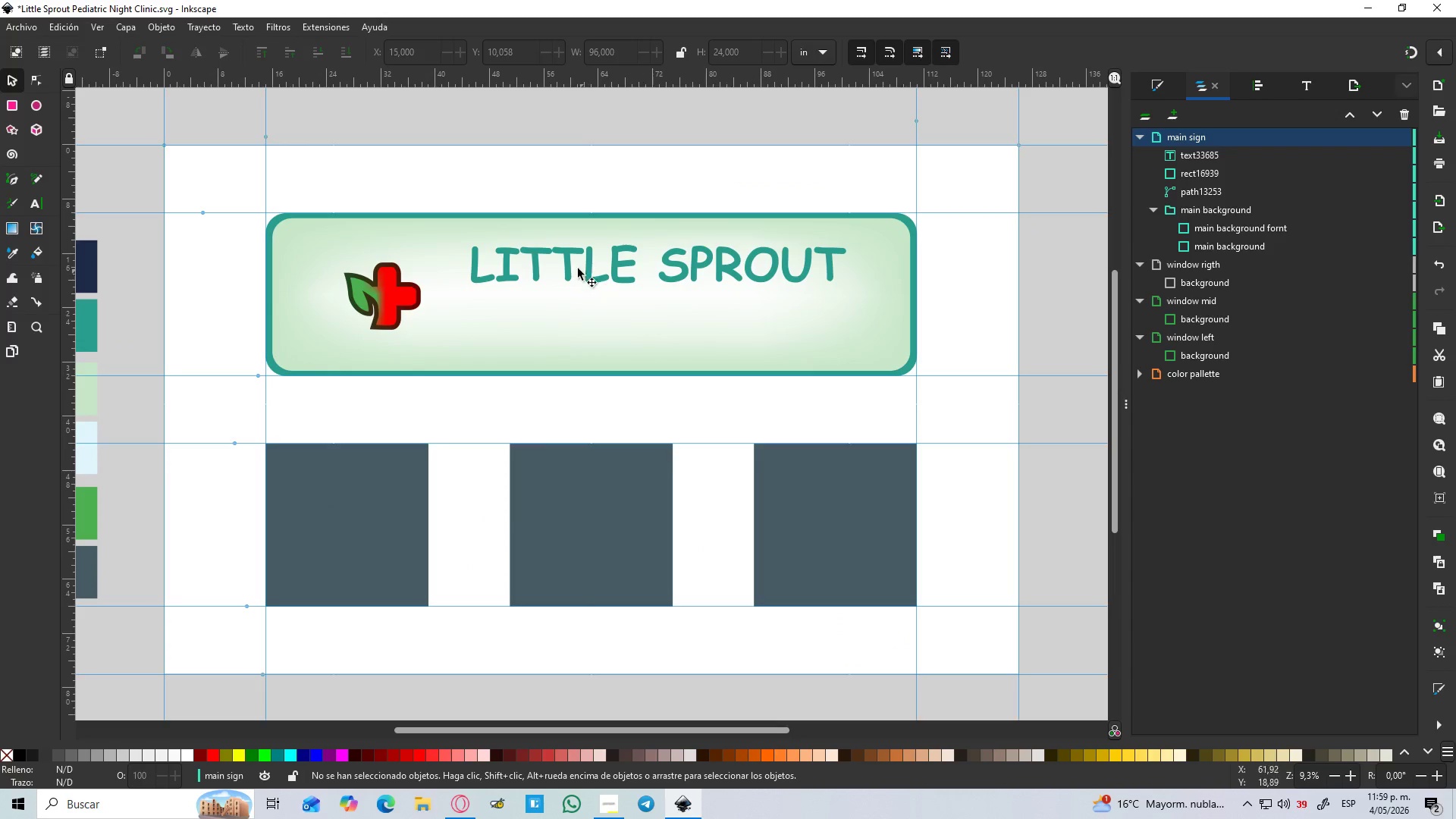 
left_click([572, 265])
 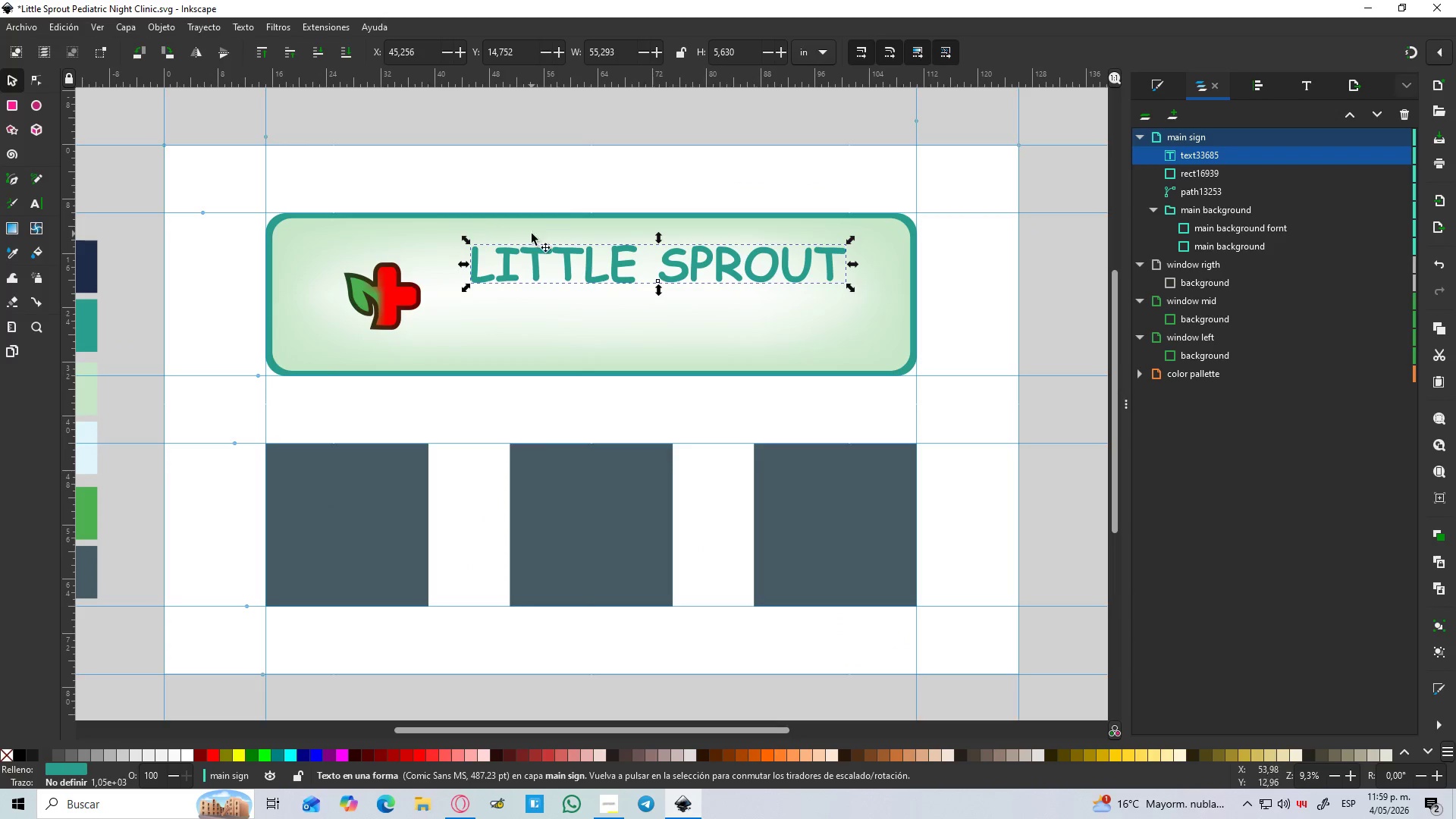 
double_click([561, 269])
 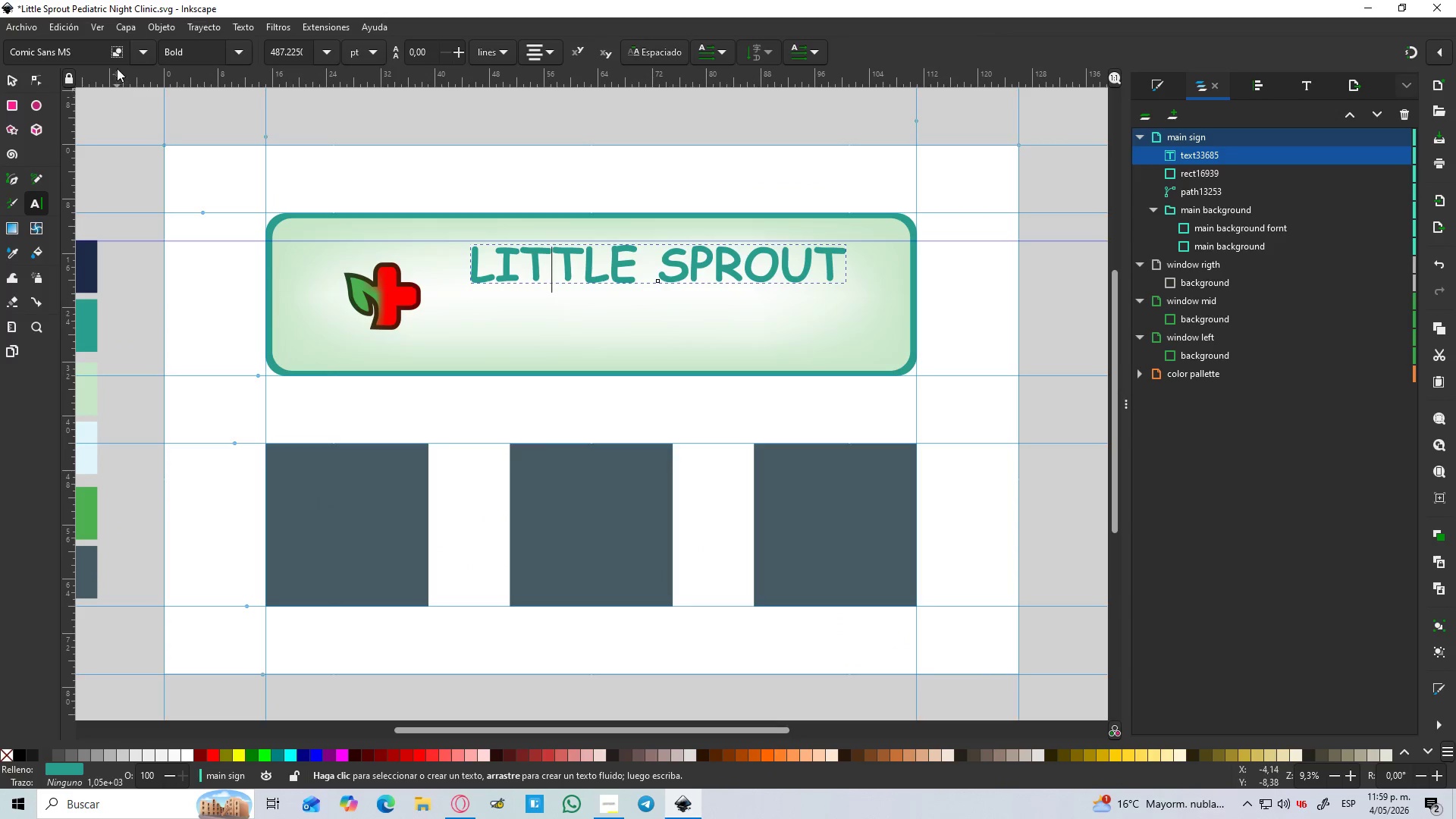 
left_click([149, 47])
 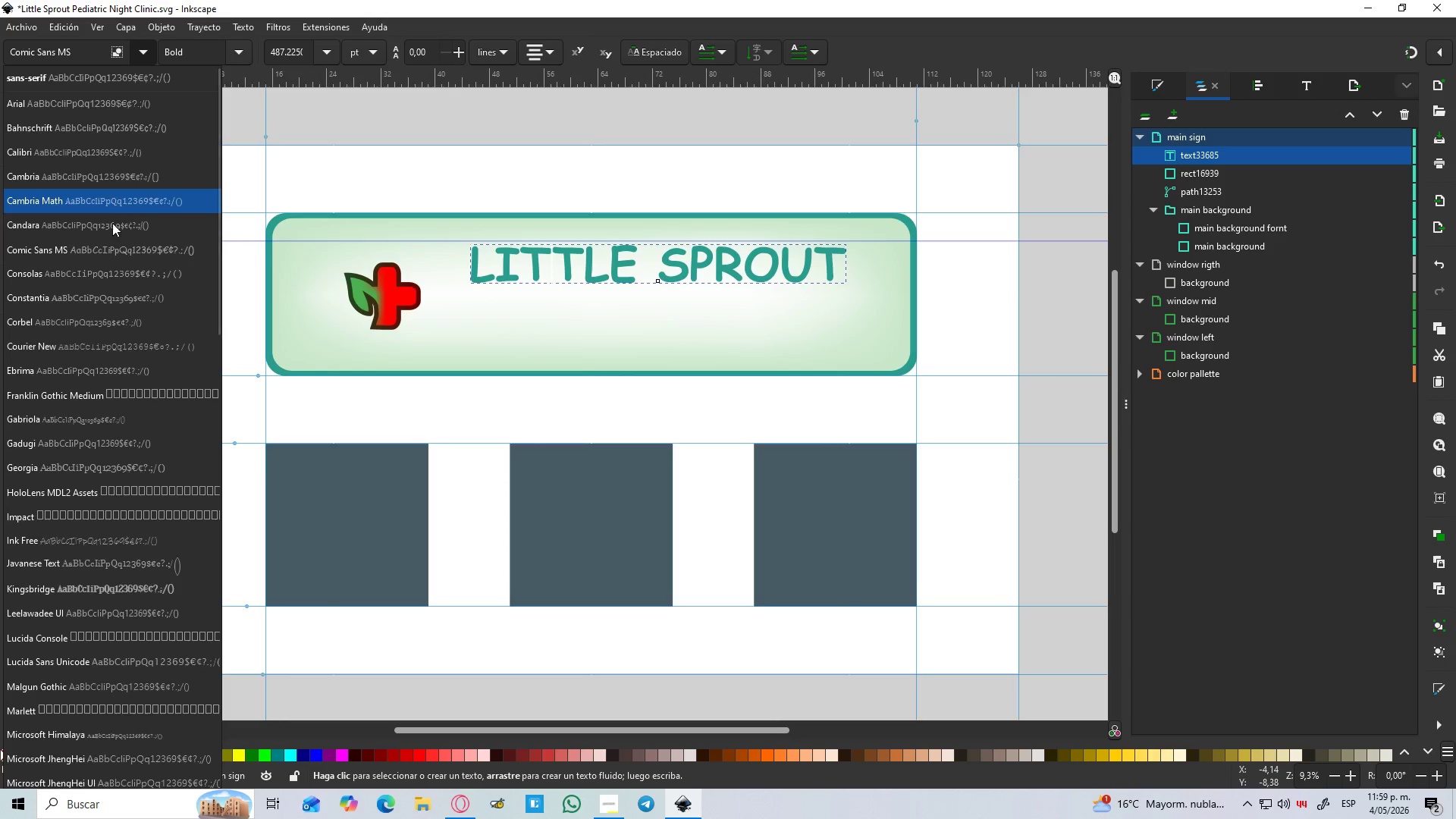 
left_click([104, 277])
 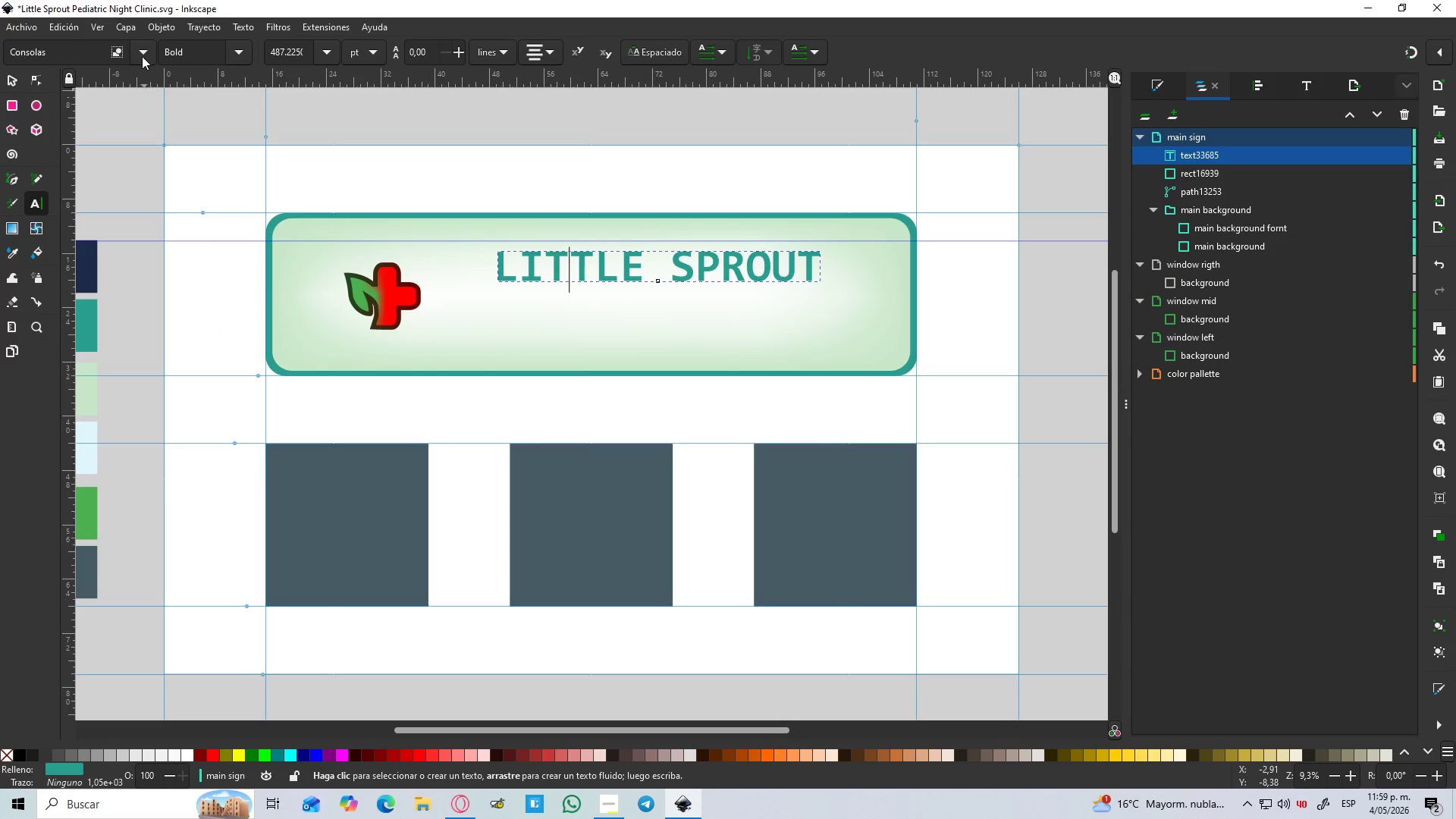 
left_click([141, 59])
 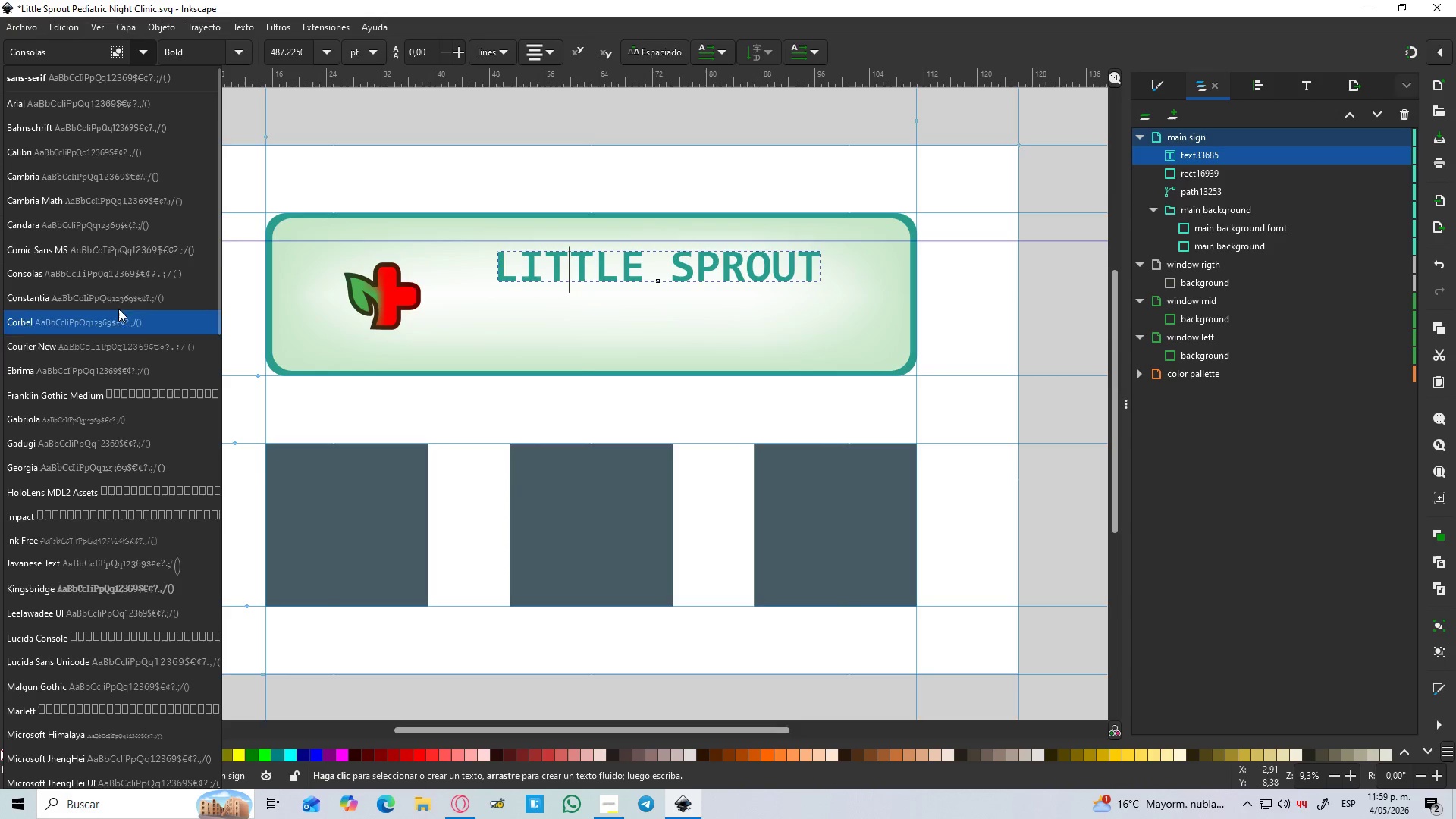 
left_click([118, 301])
 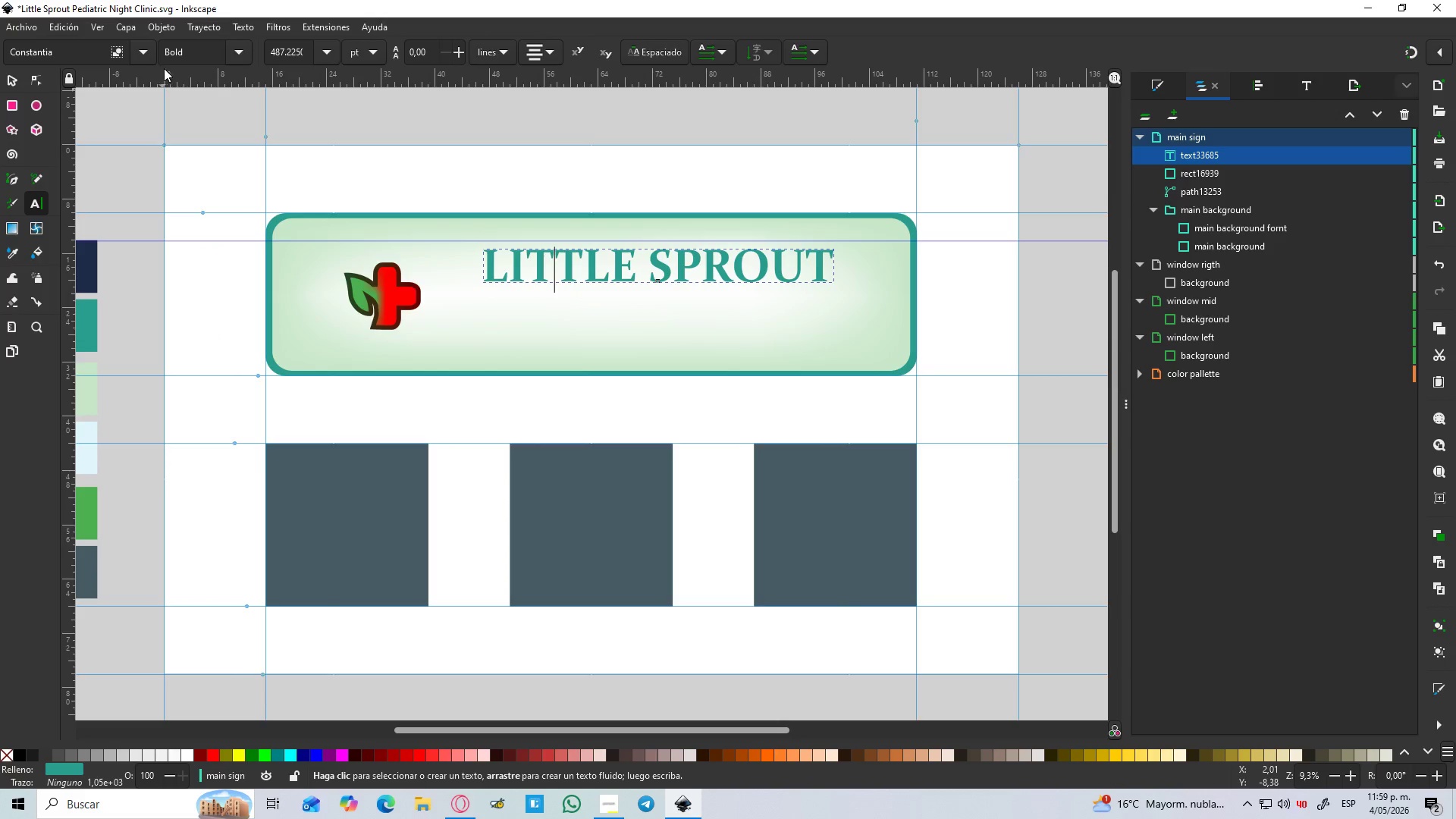 
left_click([155, 53])
 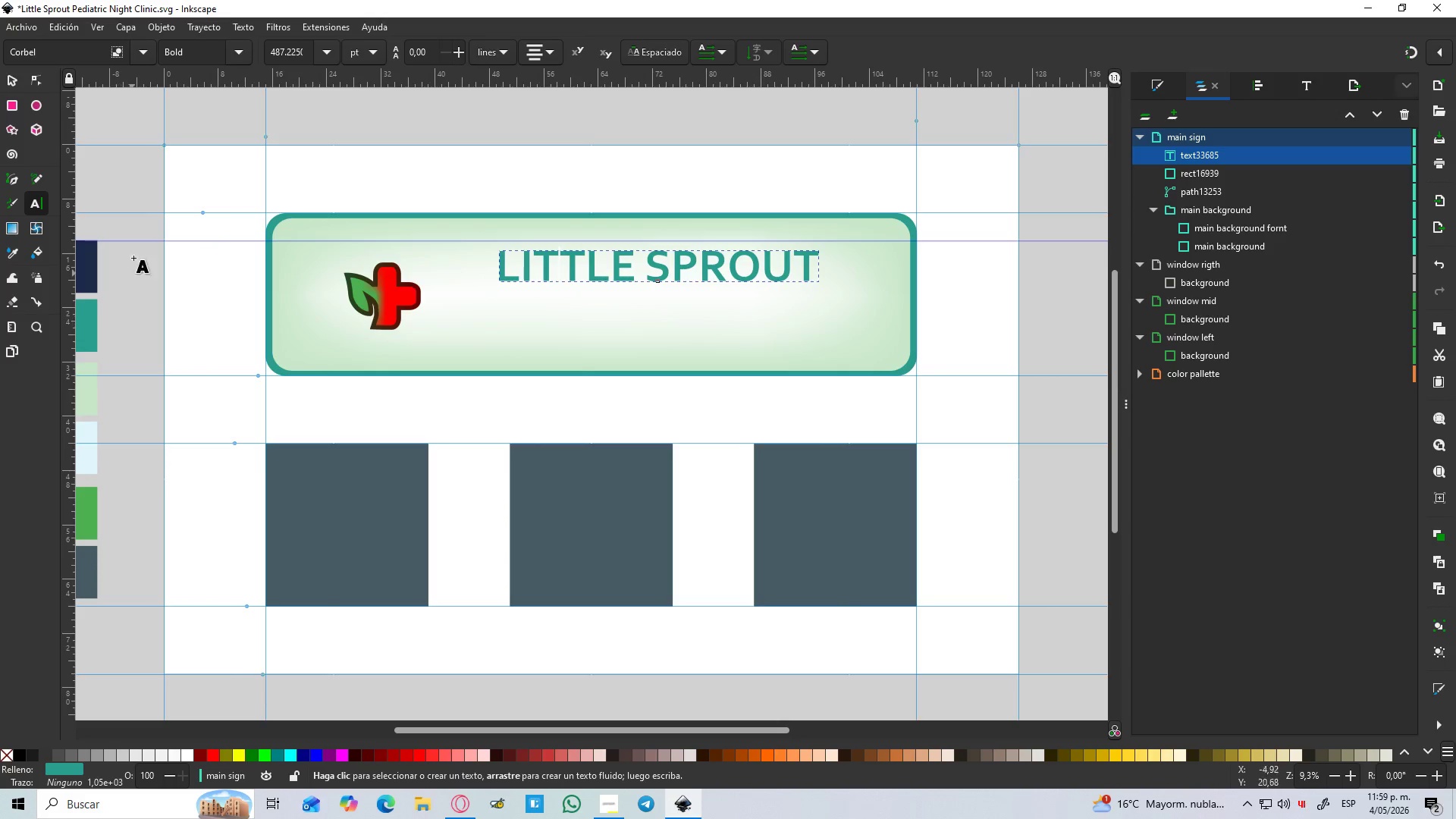 
left_click([150, 46])
 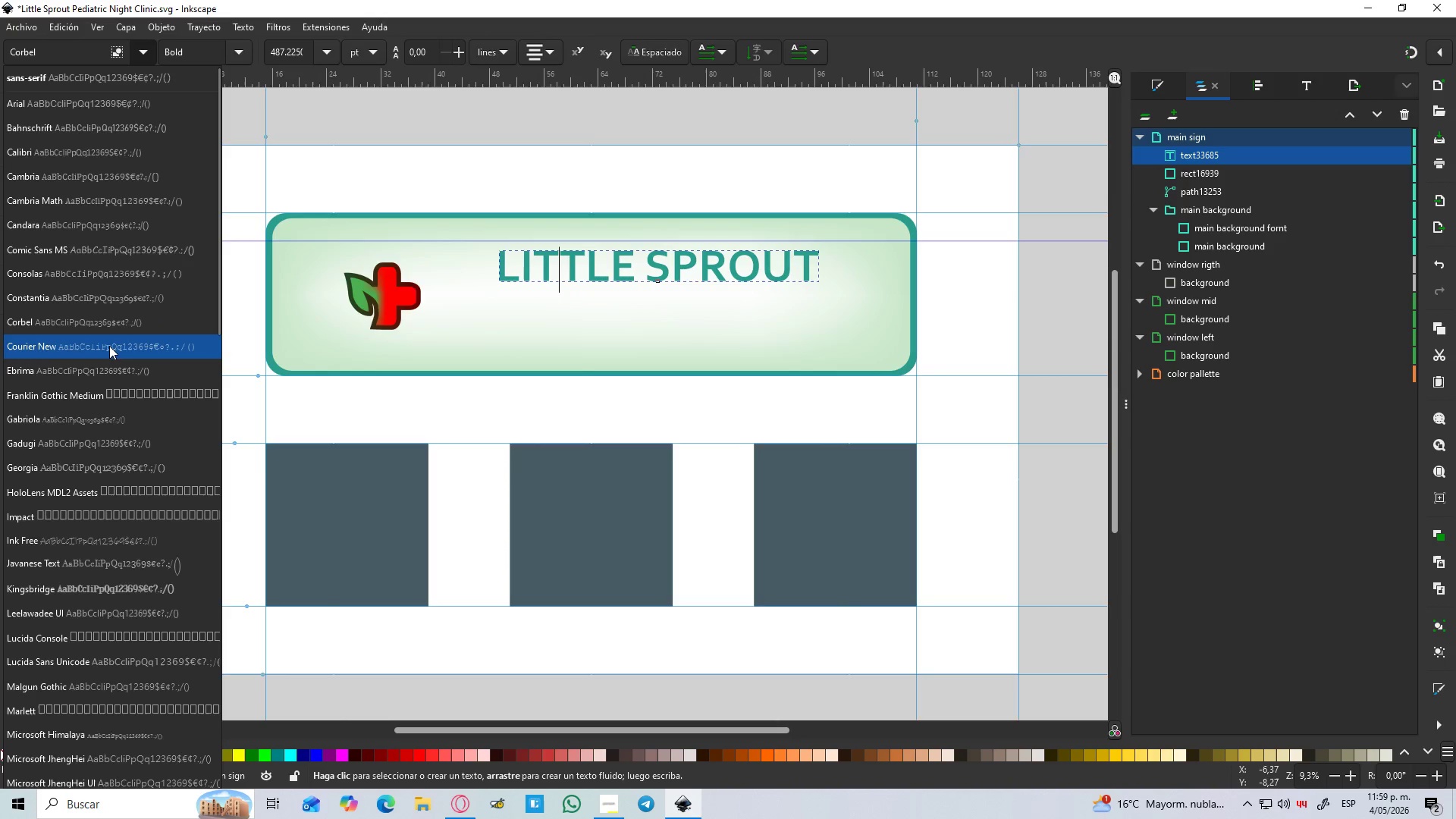 
left_click([109, 346])
 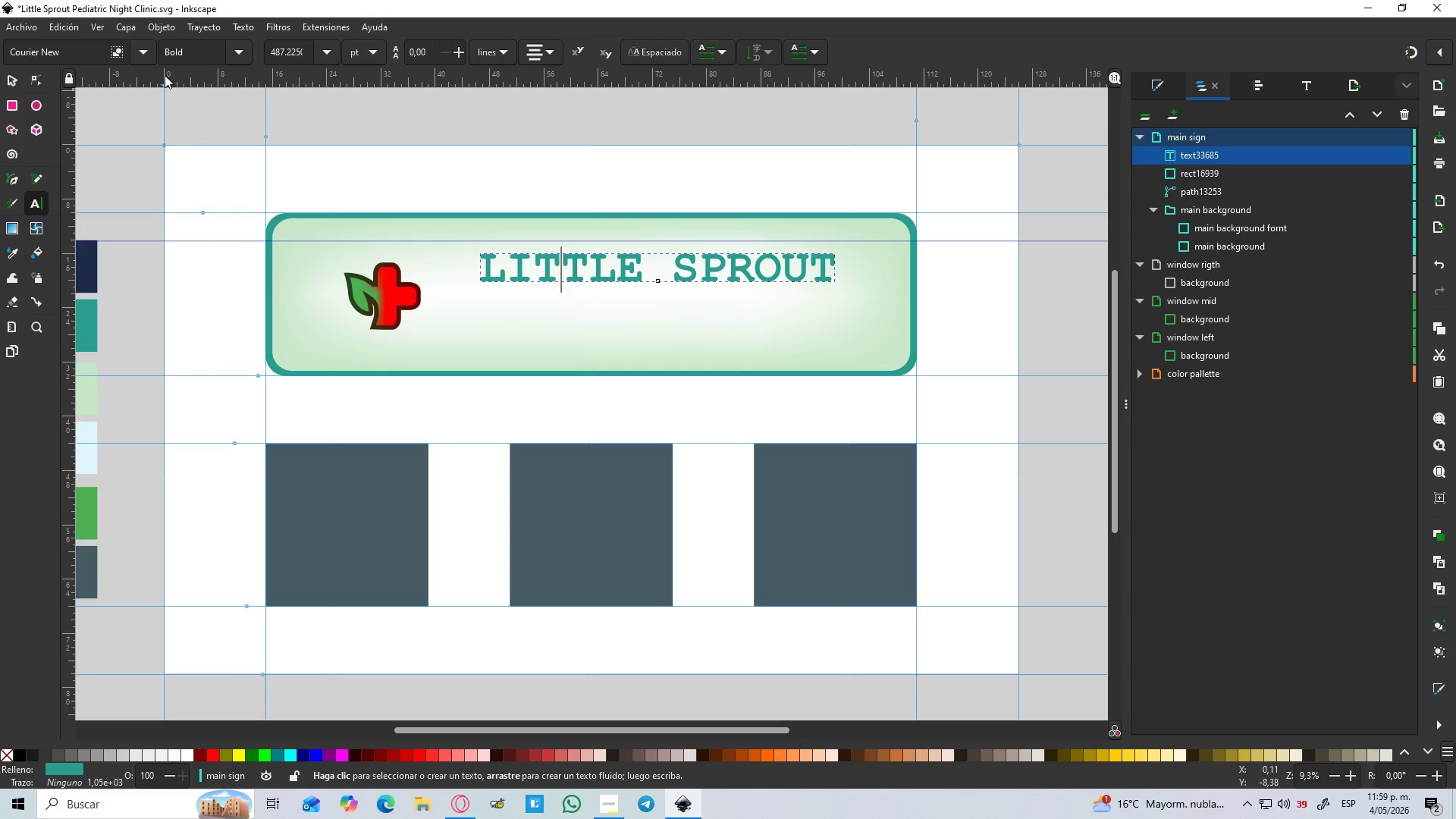 
left_click([147, 45])
 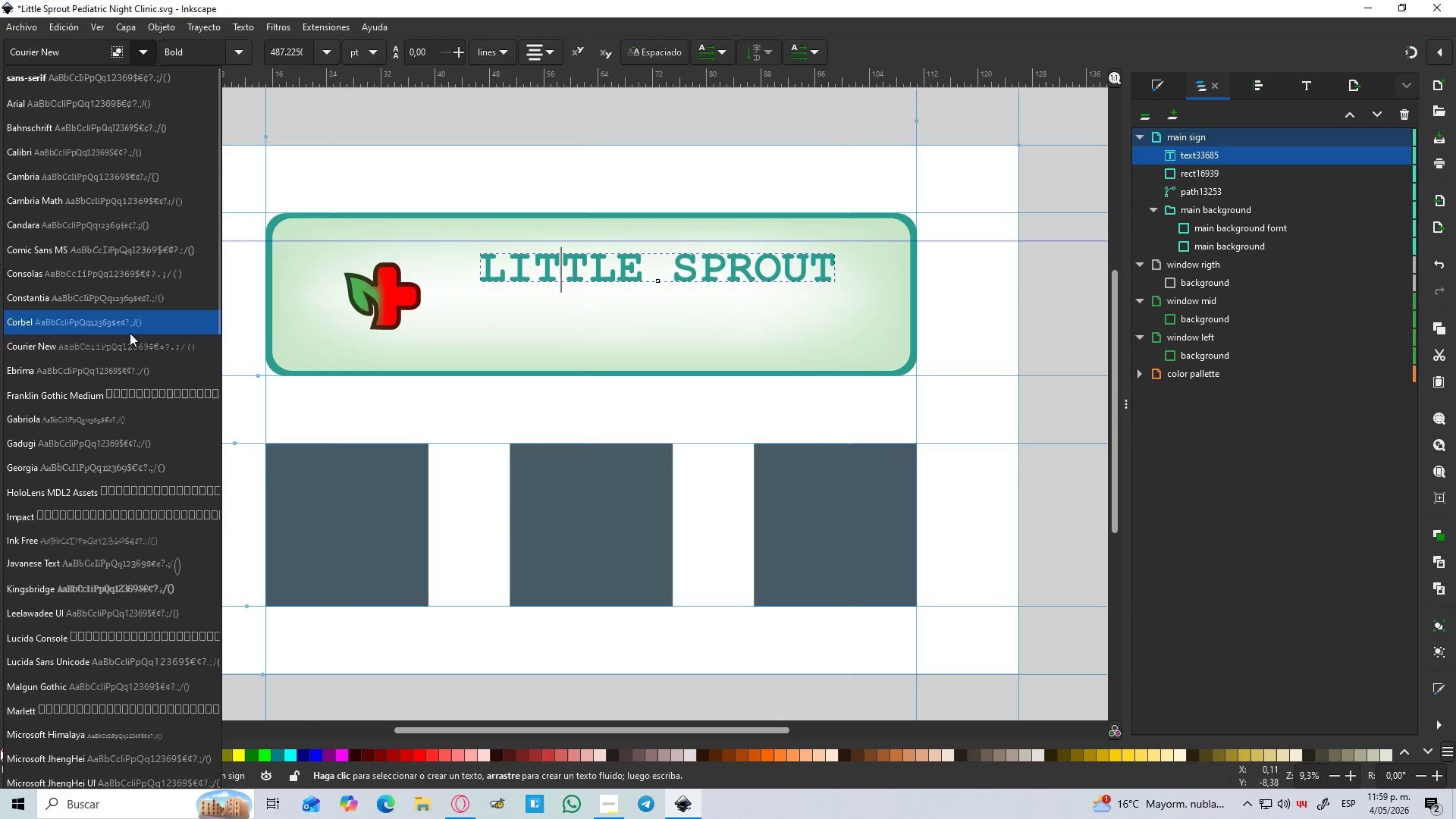 
left_click([130, 375])
 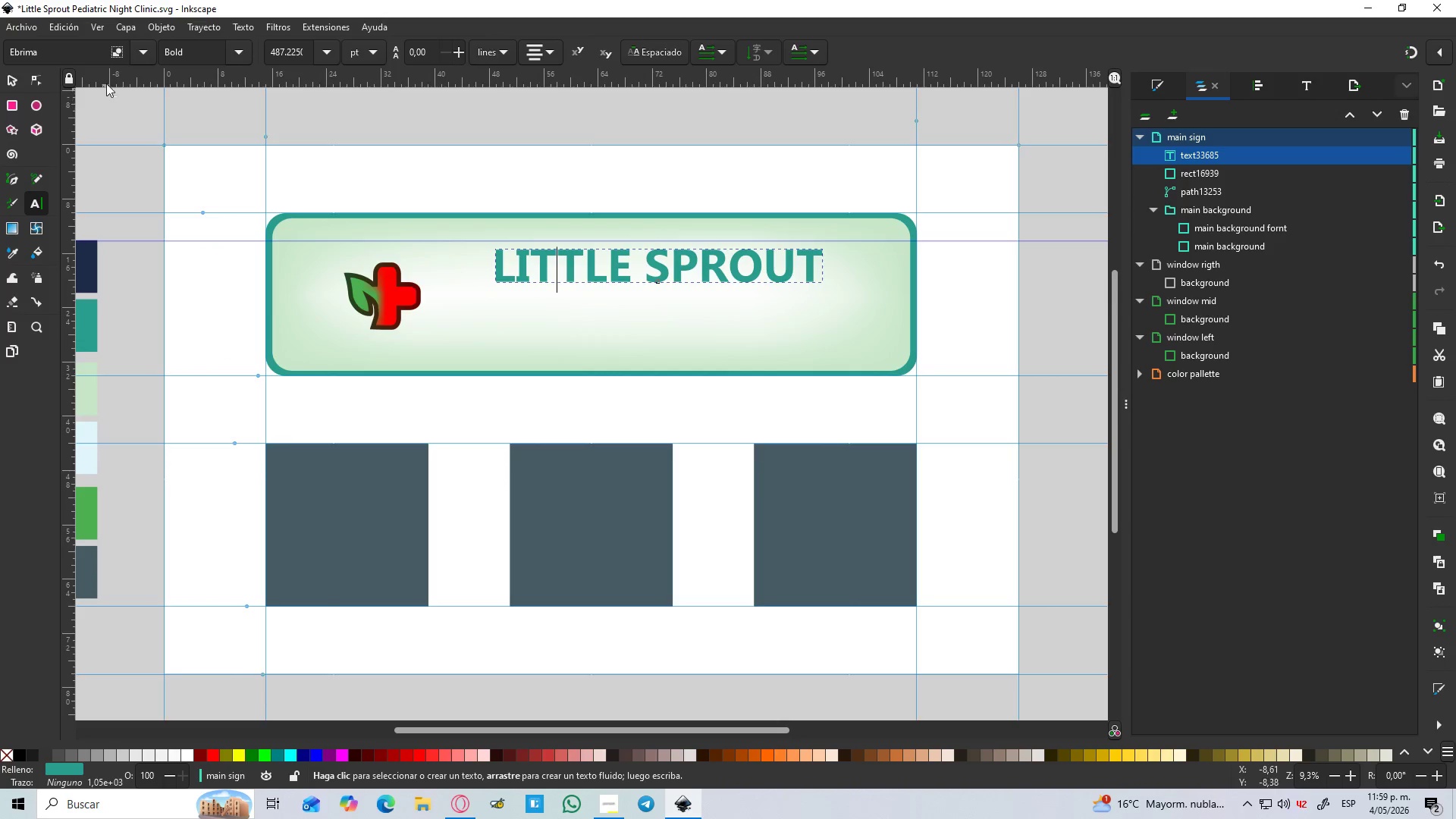 
left_click([150, 49])
 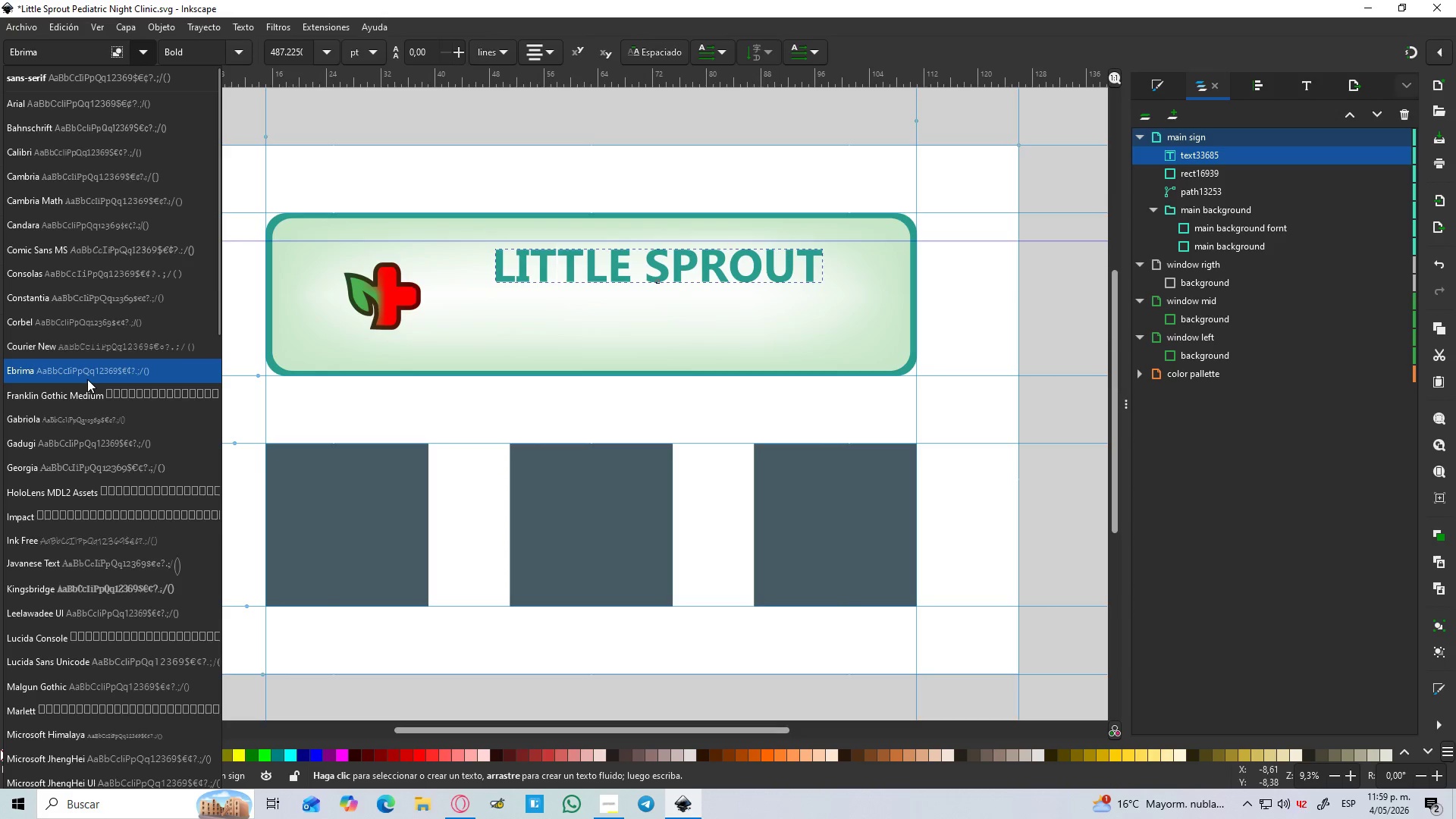 
left_click([93, 388])
 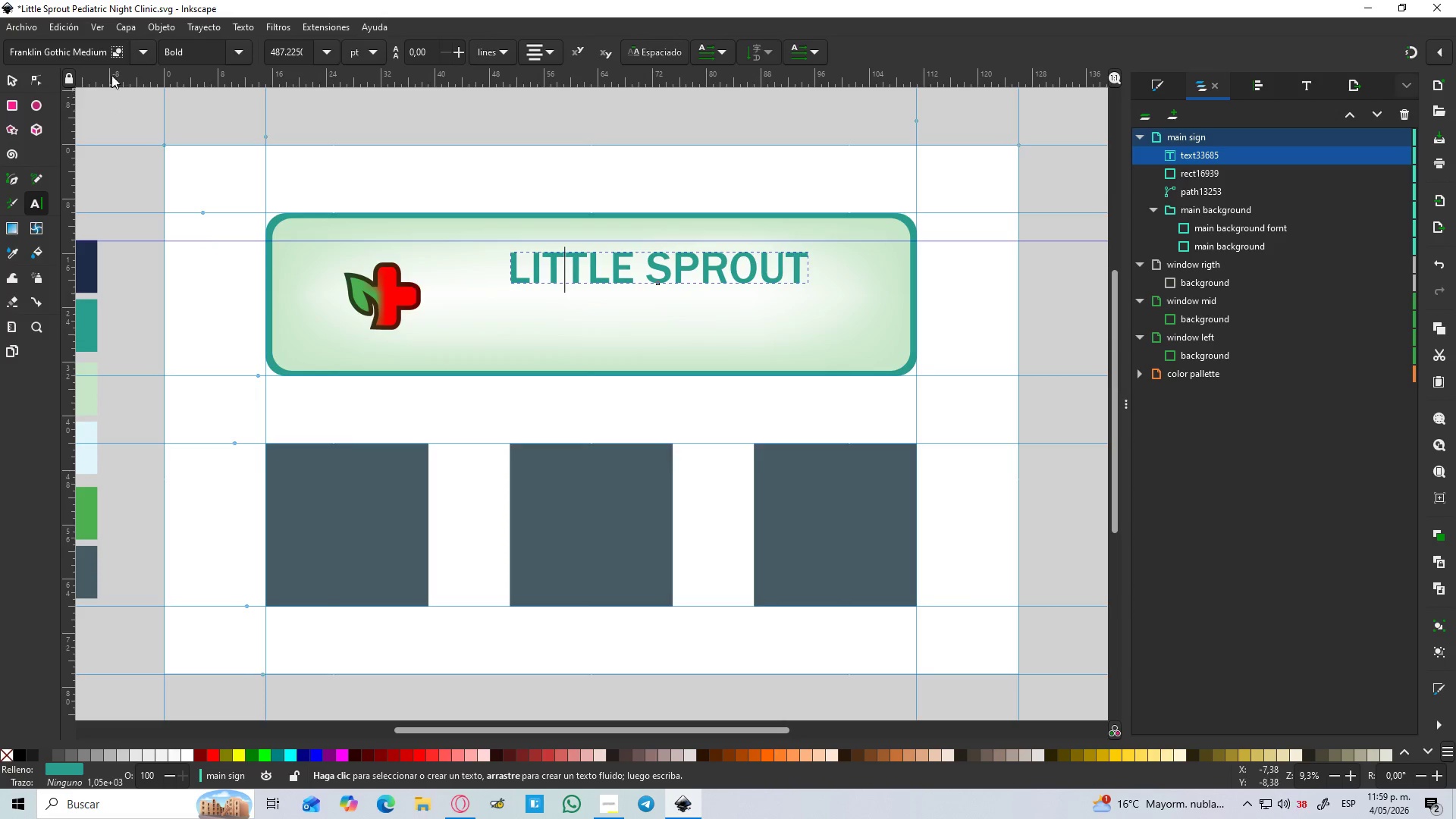 
left_click([149, 46])
 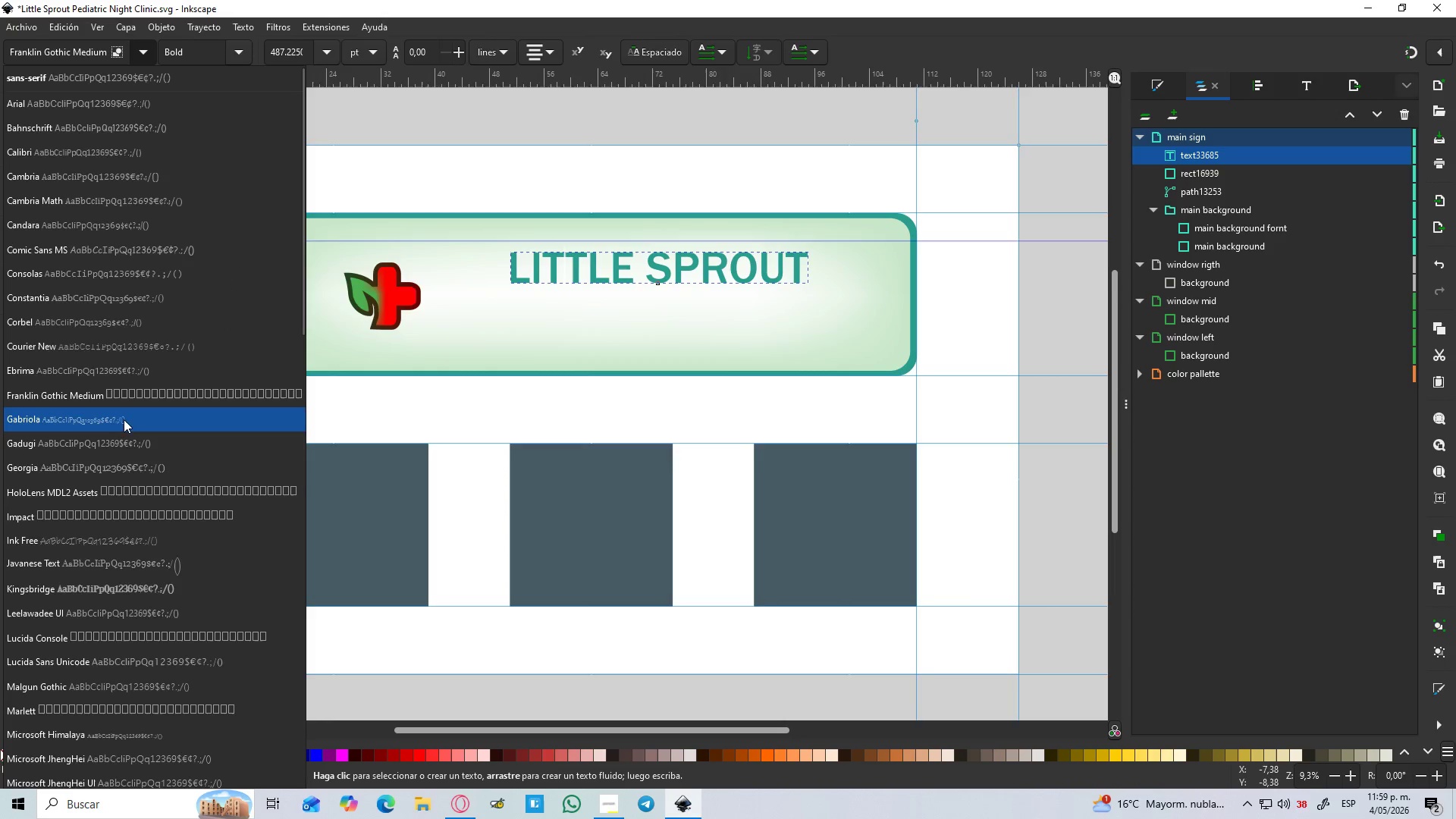 
left_click([117, 421])
 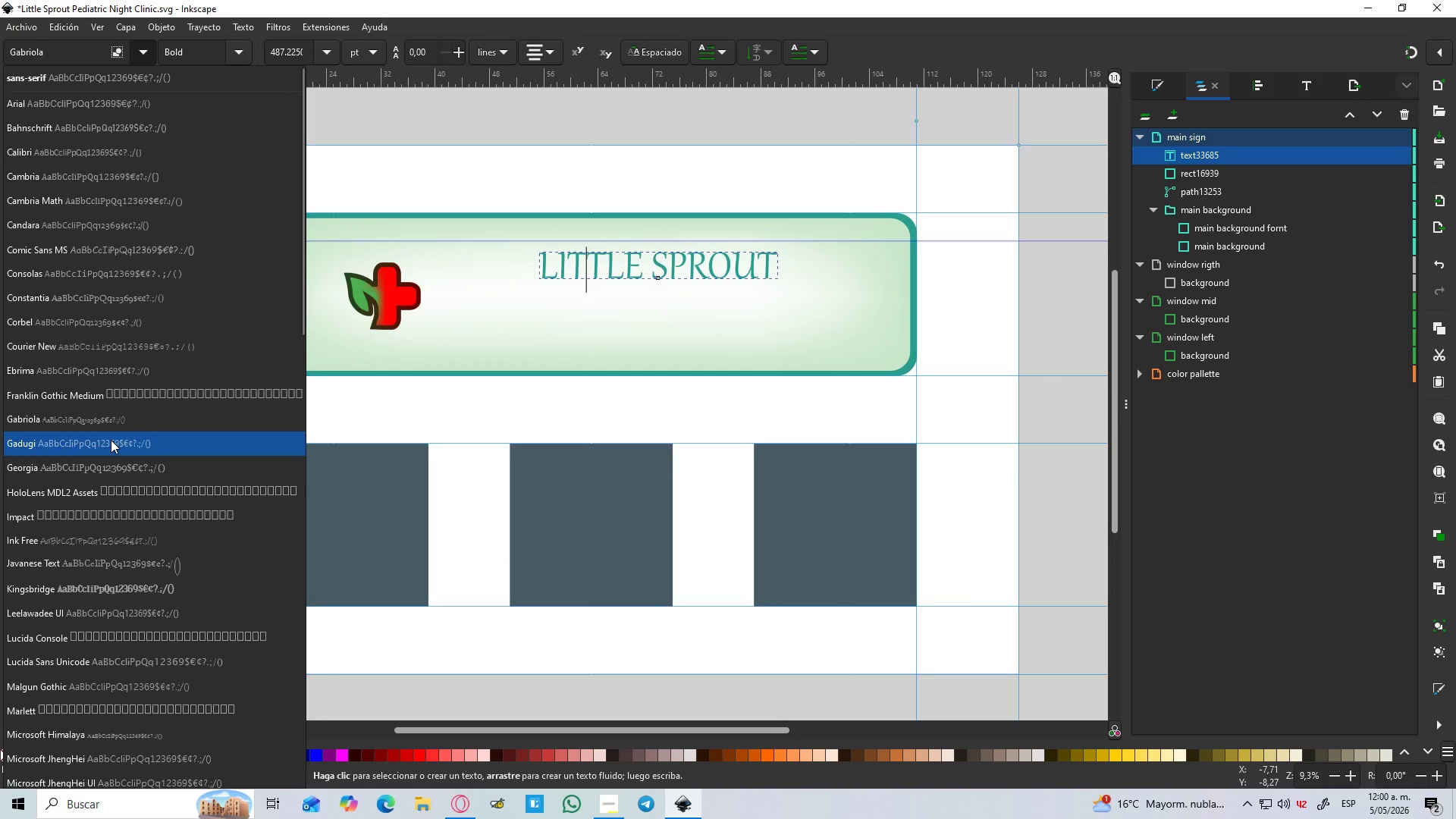 
left_click([118, 545])
 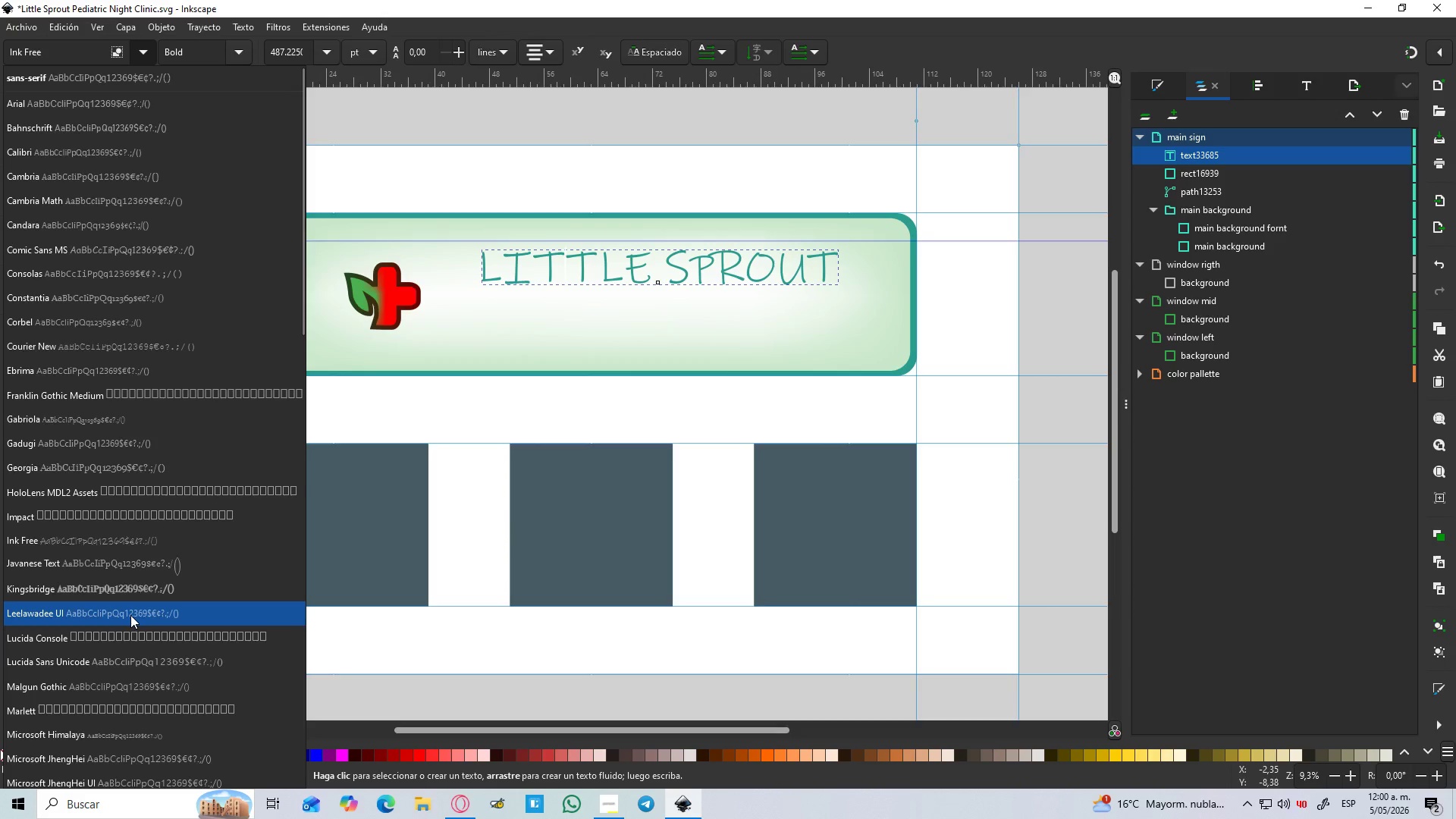 
left_click([133, 614])
 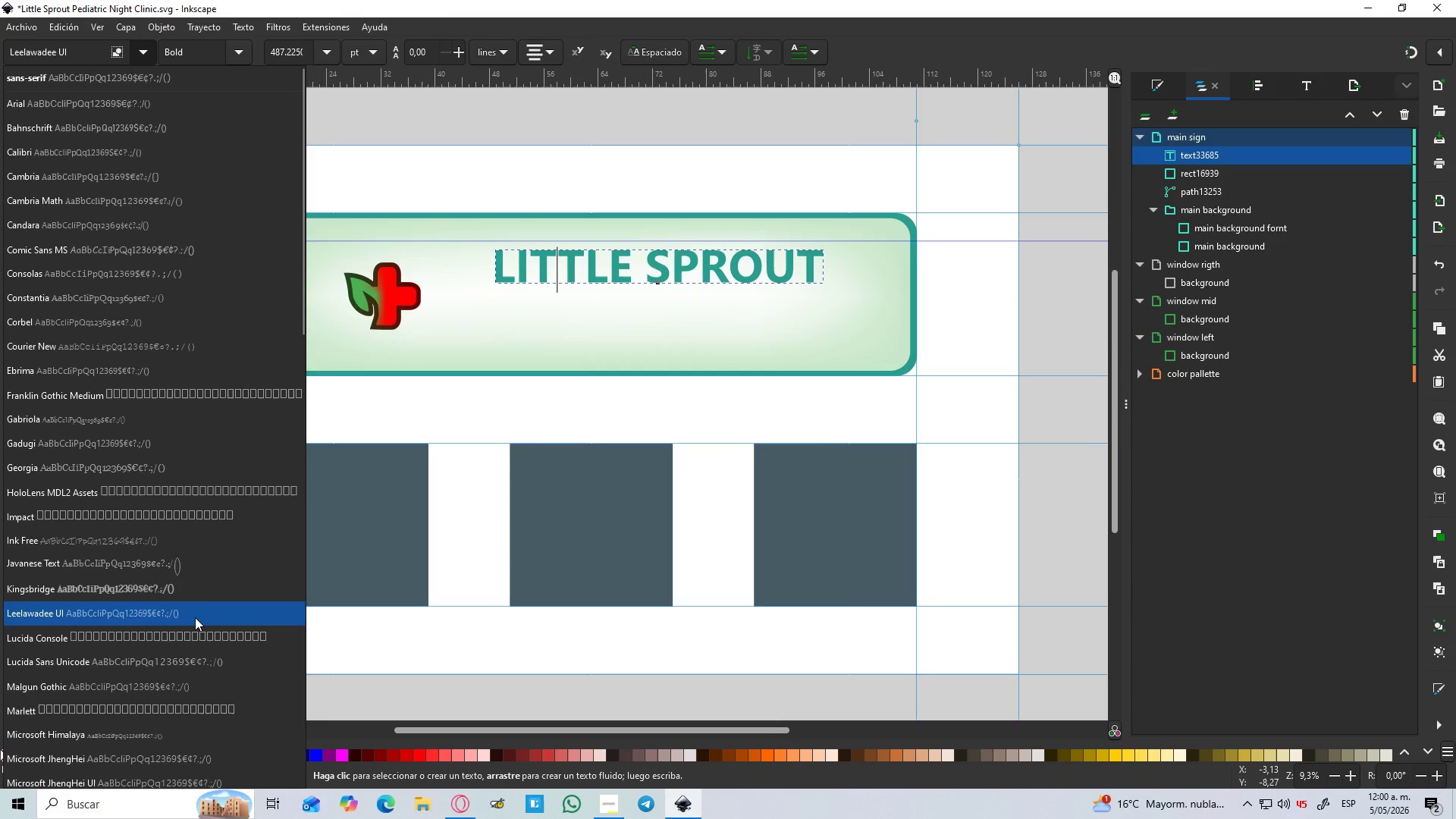 
left_click([195, 617])
 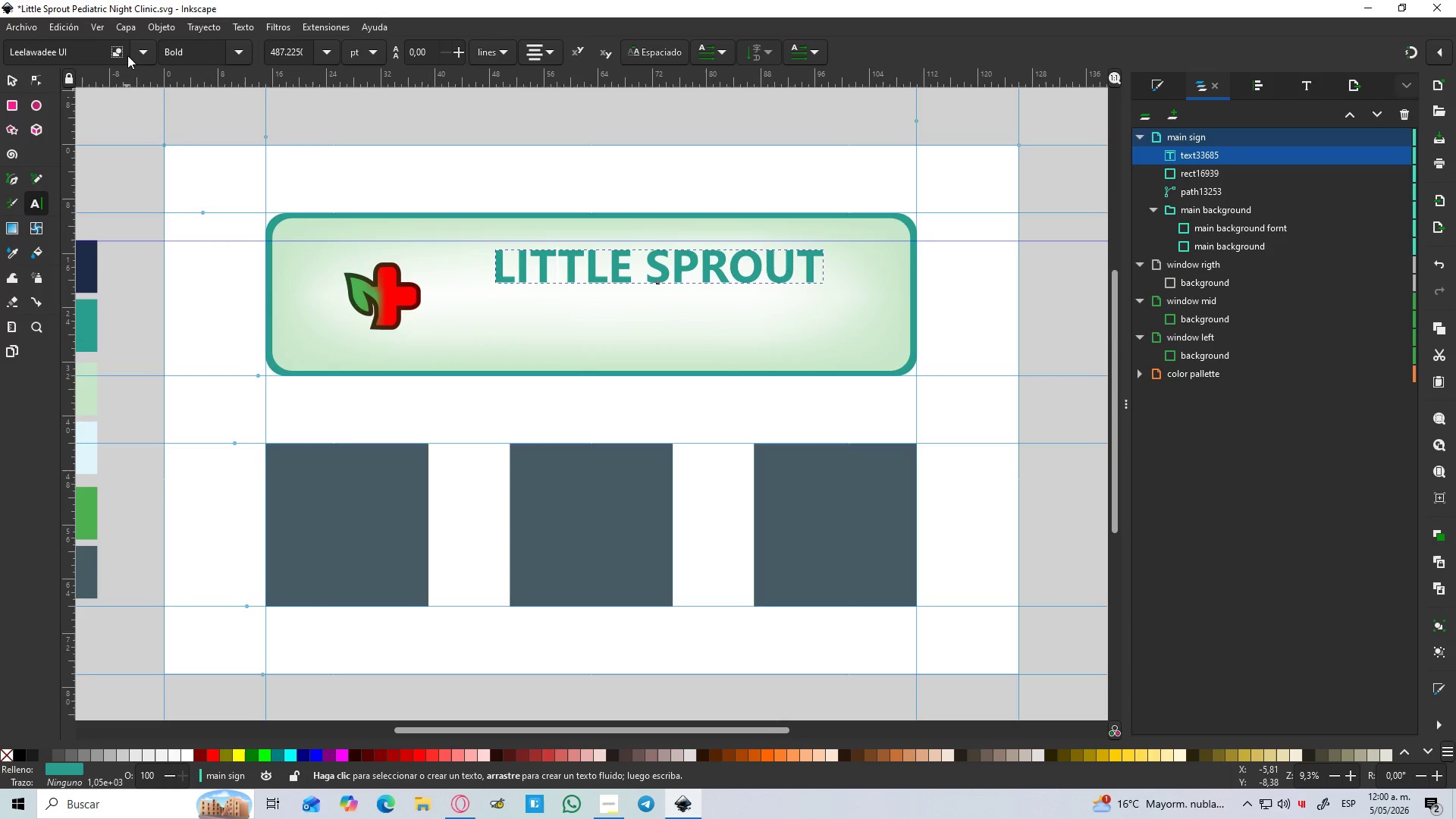 
left_click([140, 49])
 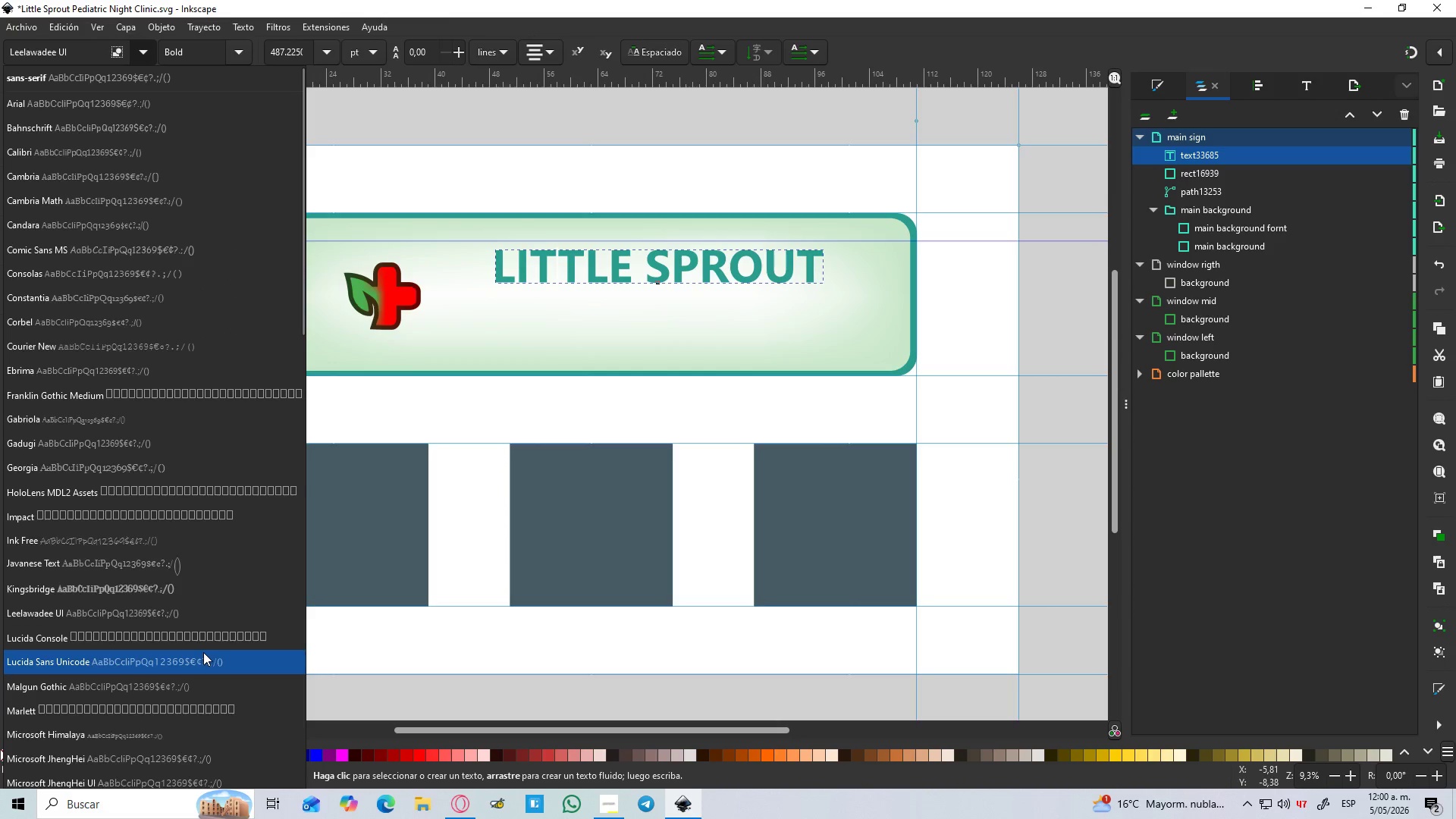 
scroll: coordinate [203, 652], scroll_direction: down, amount: 2.0
 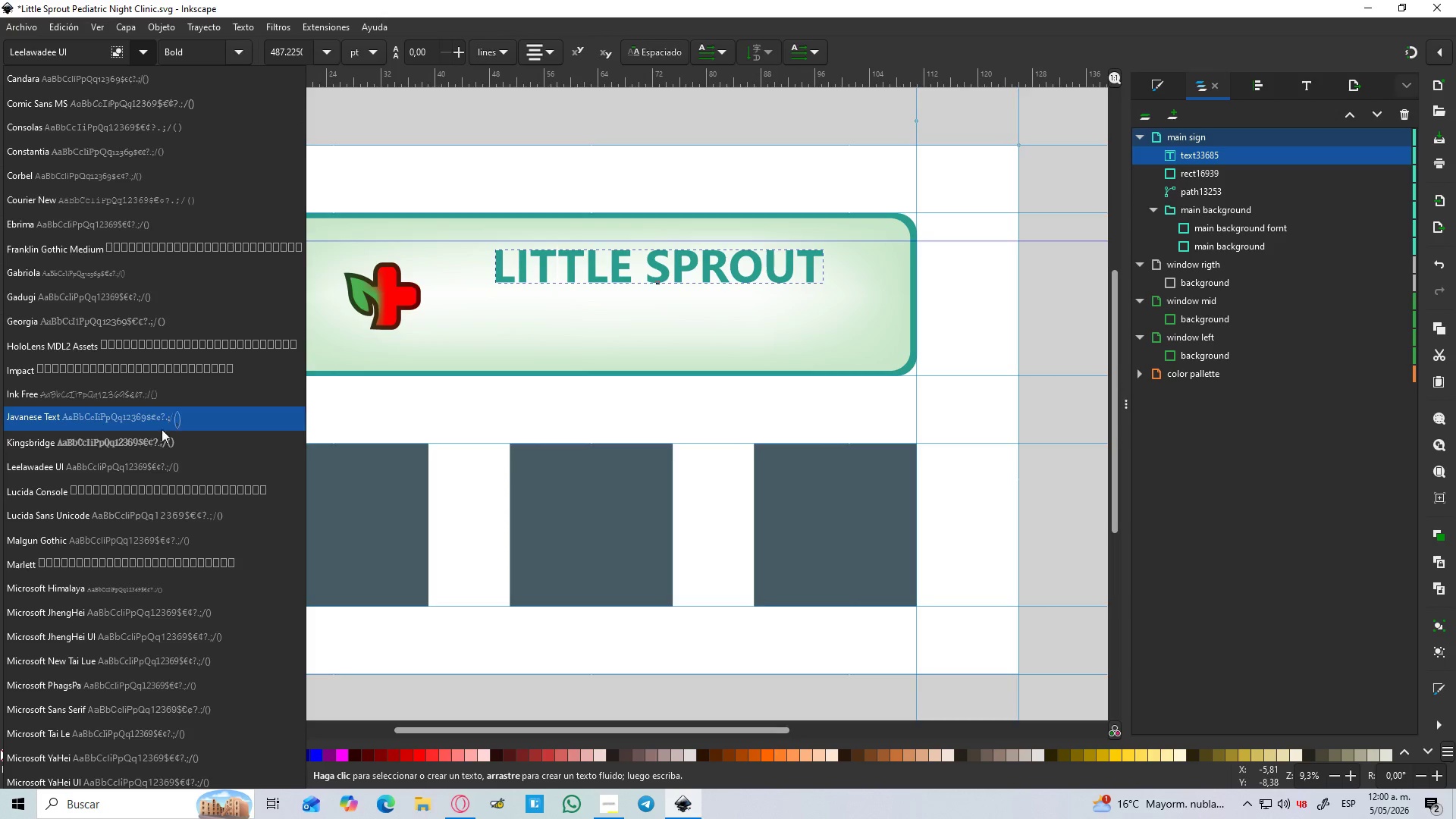 
left_click([147, 486])
 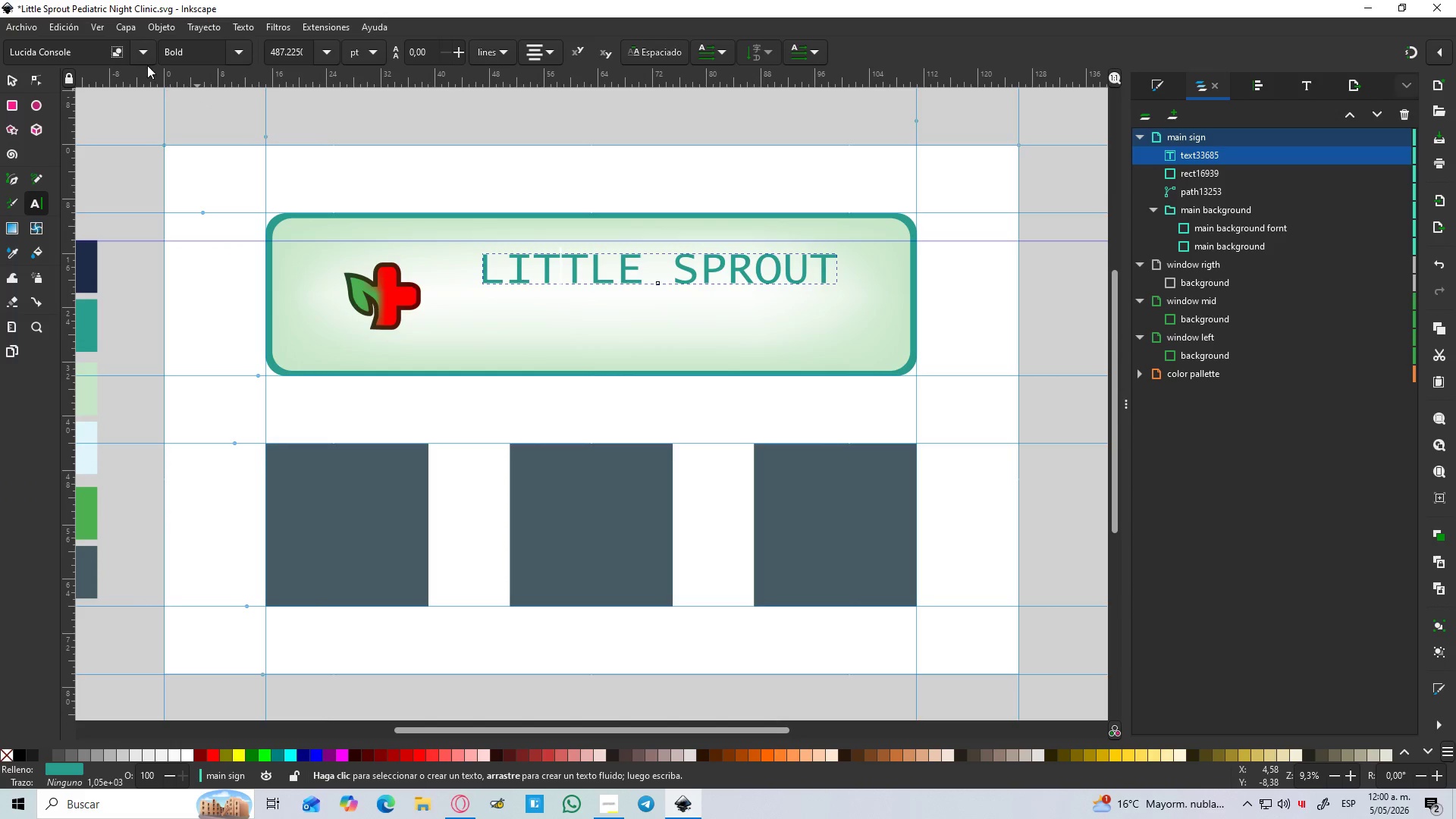 
double_click([141, 53])
 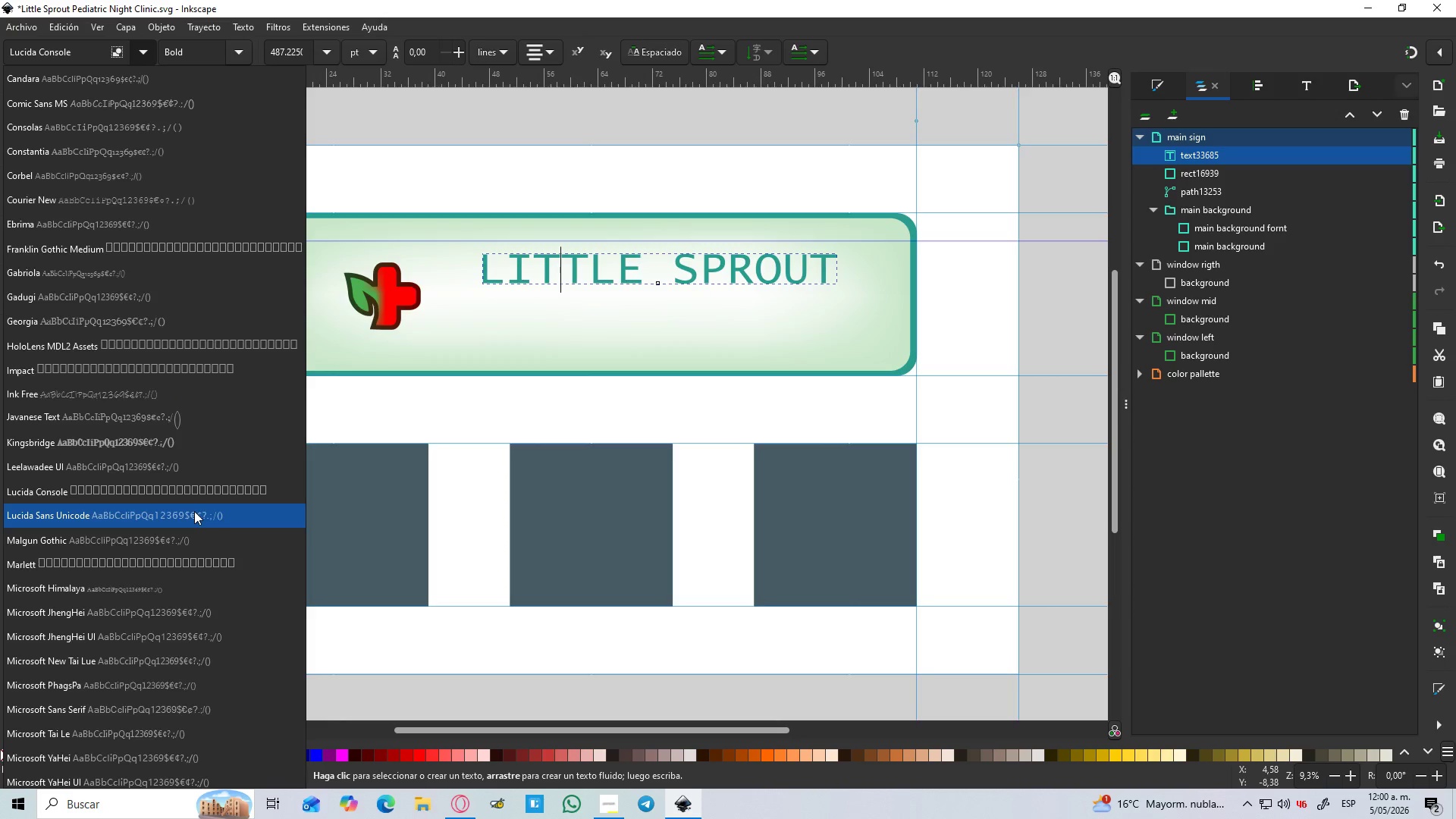 
left_click([194, 511])
 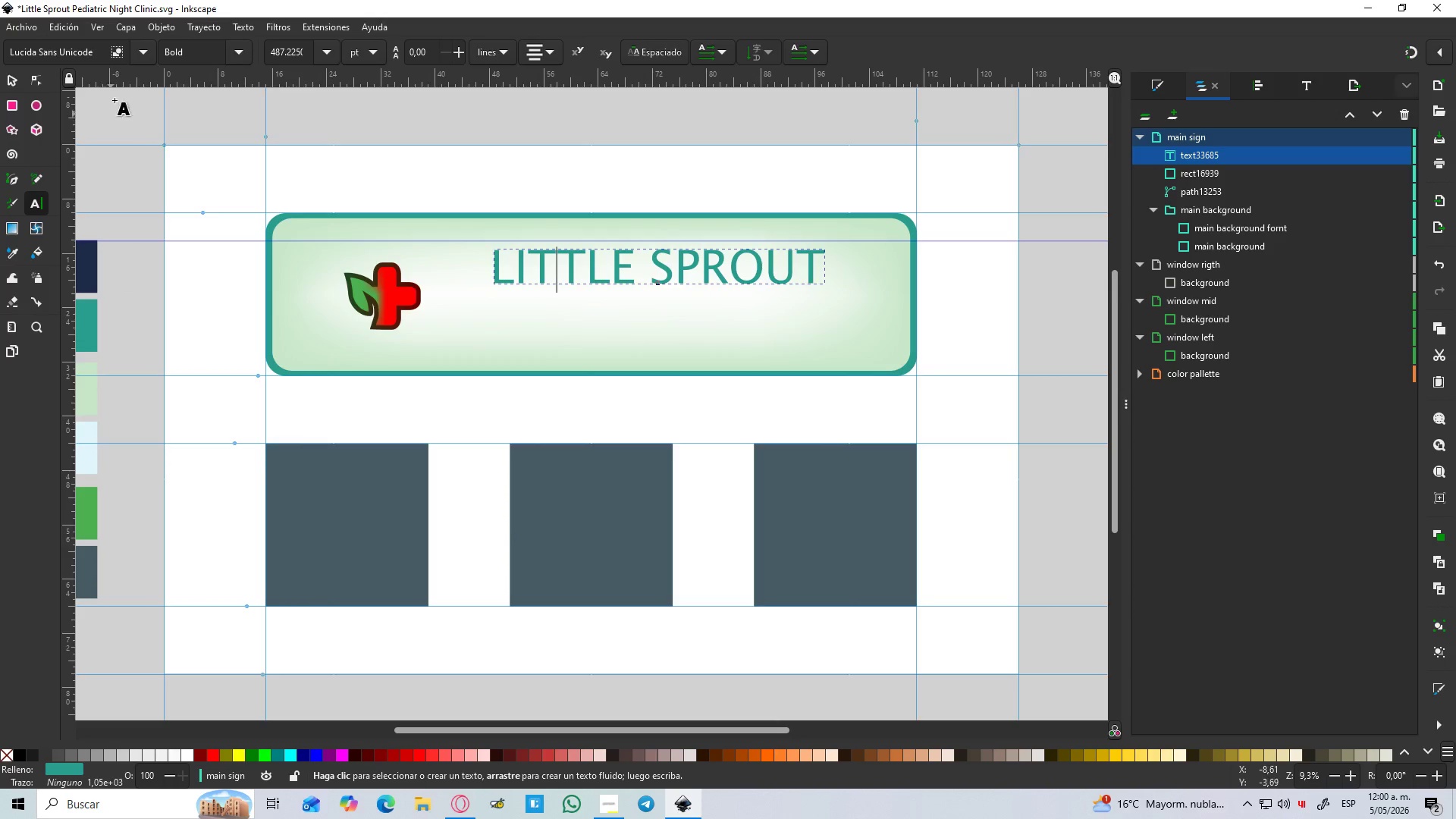 
left_click([143, 55])
 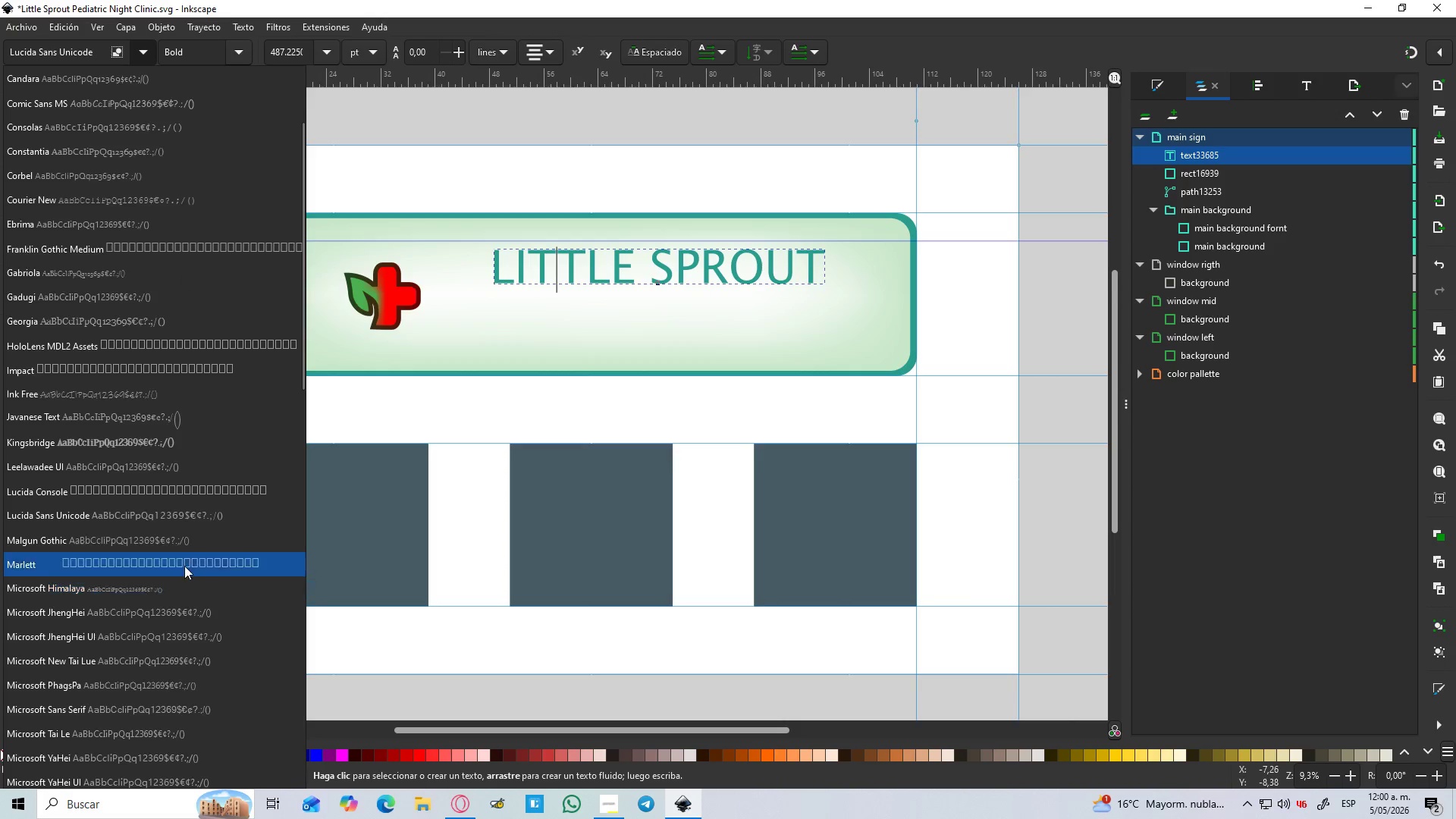 
left_click([180, 546])
 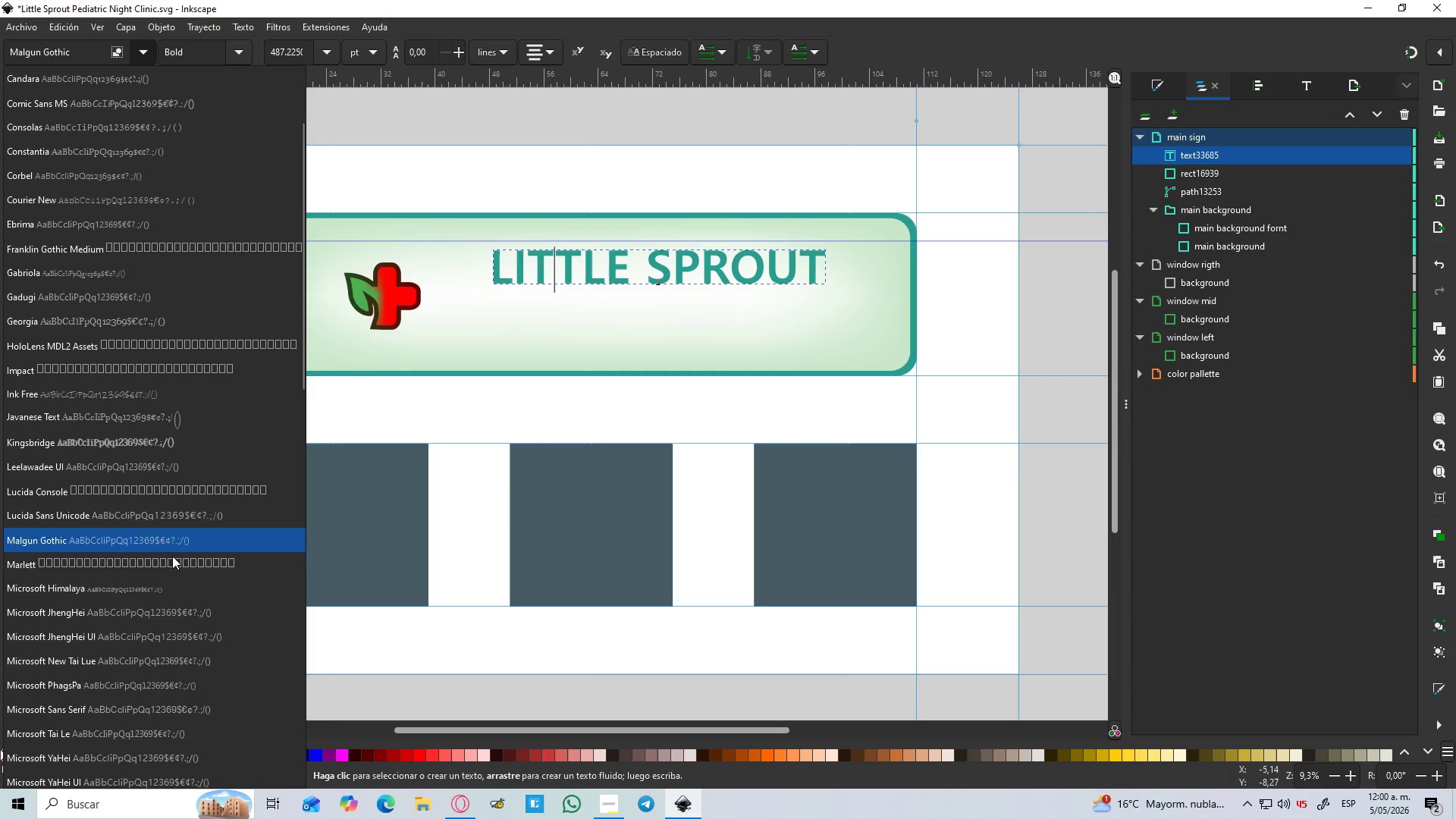 
left_click([174, 566])
 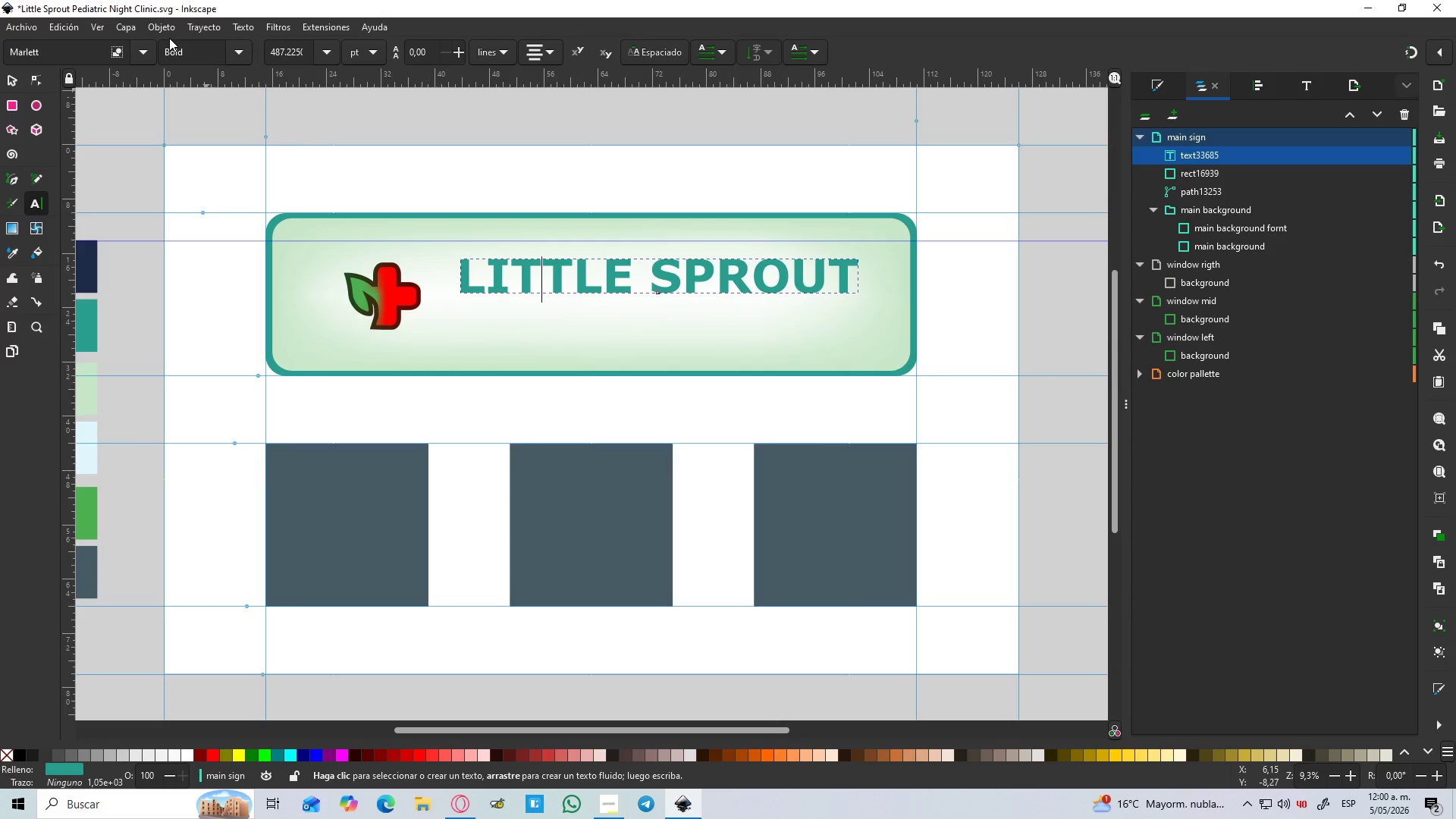 
left_click([146, 61])
 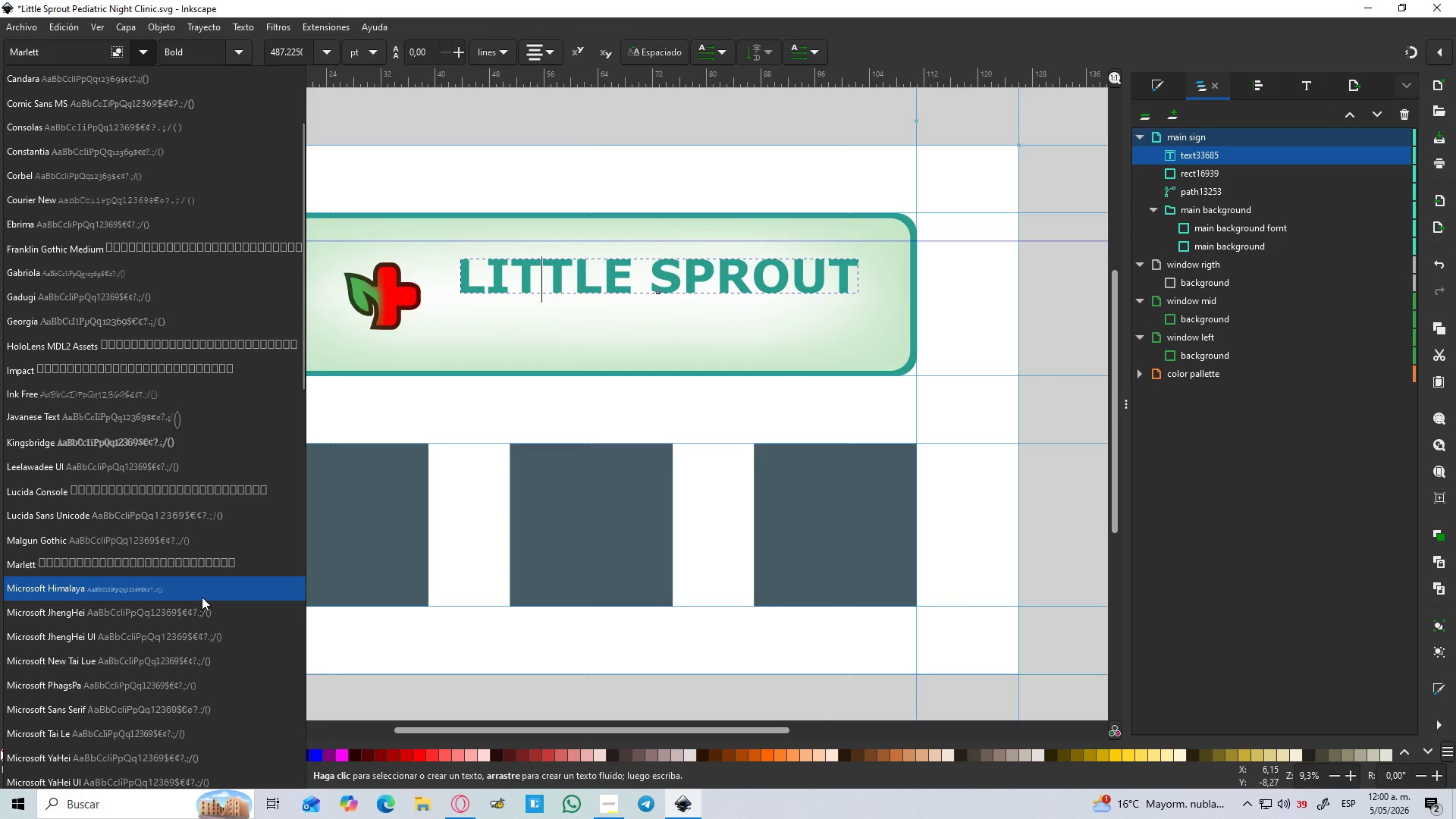 
left_click([202, 597])
 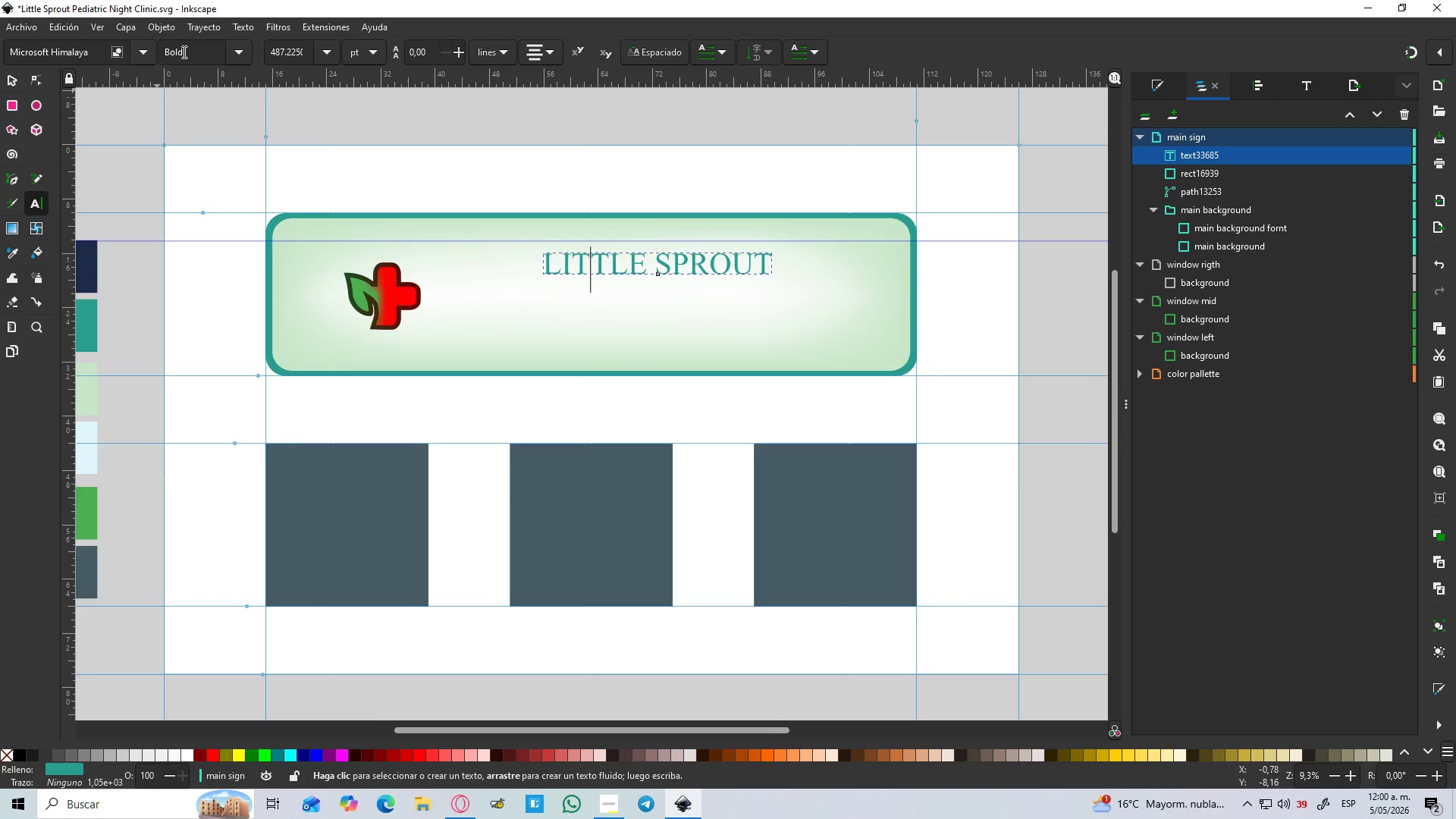 
left_click([141, 61])
 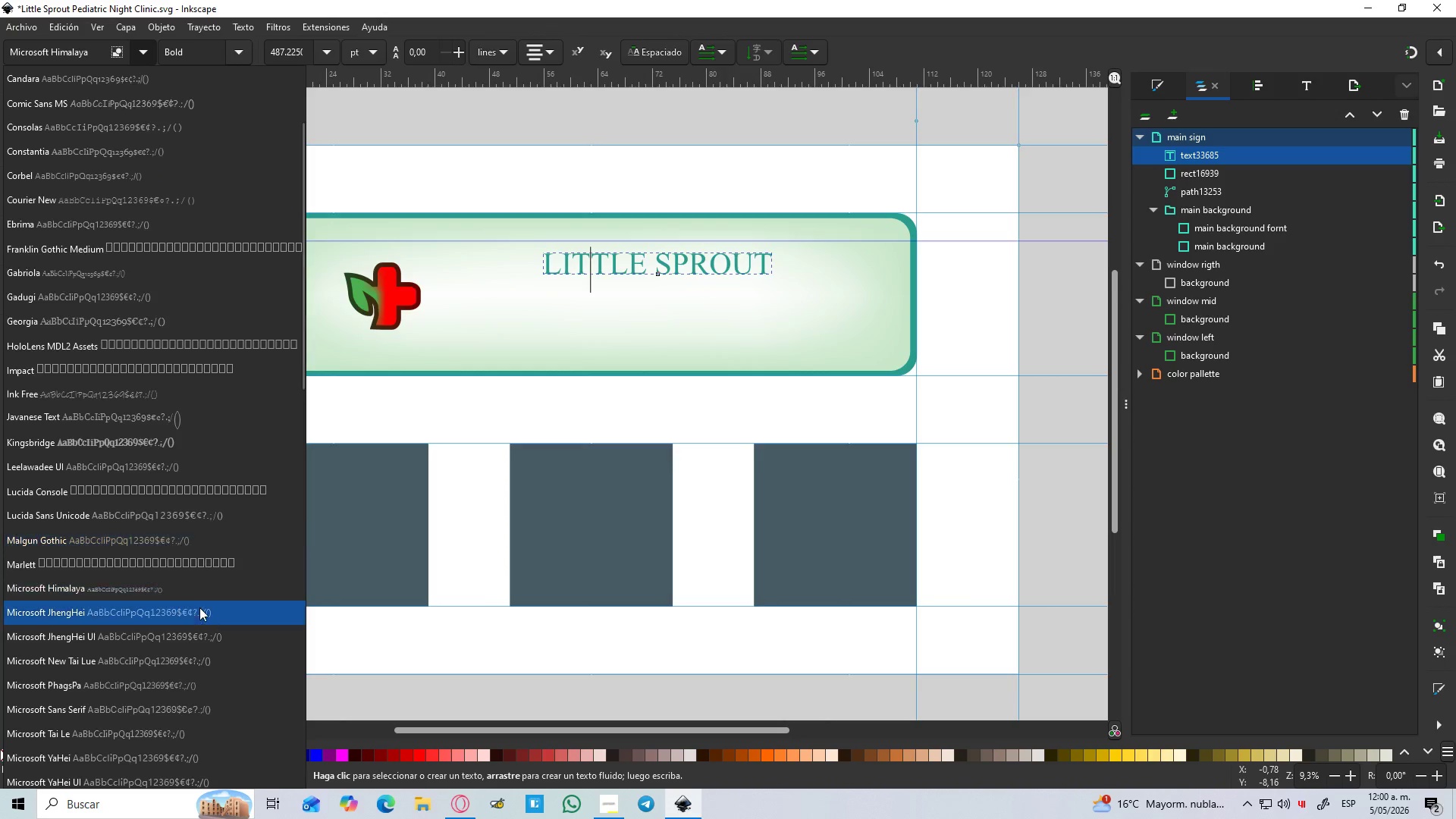 
left_click([198, 610])
 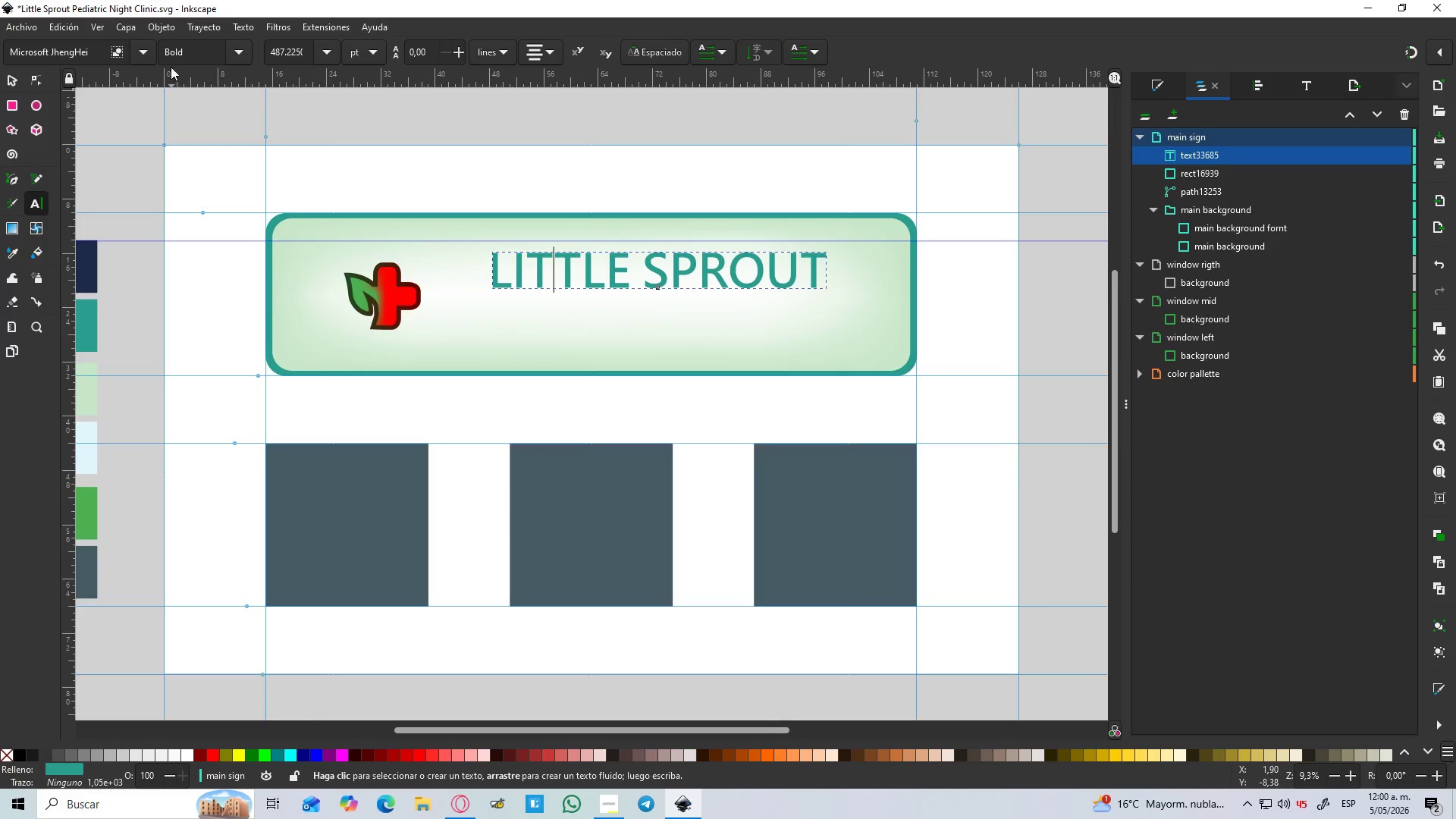 
left_click_drag(start_coordinate=[150, 48], to_coordinate=[204, 627])
 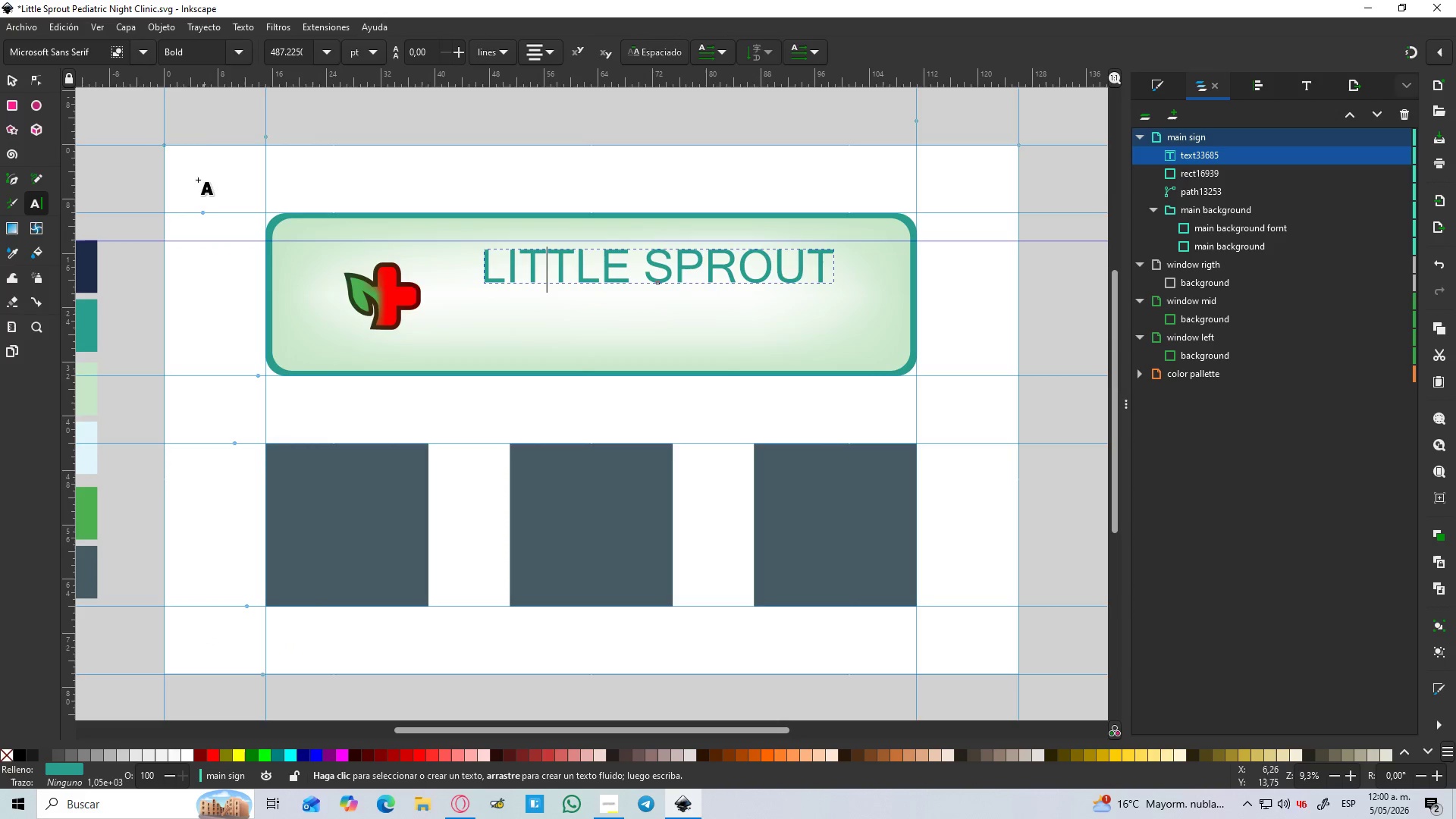 
scroll: coordinate [204, 627], scroll_direction: down, amount: 1.0
 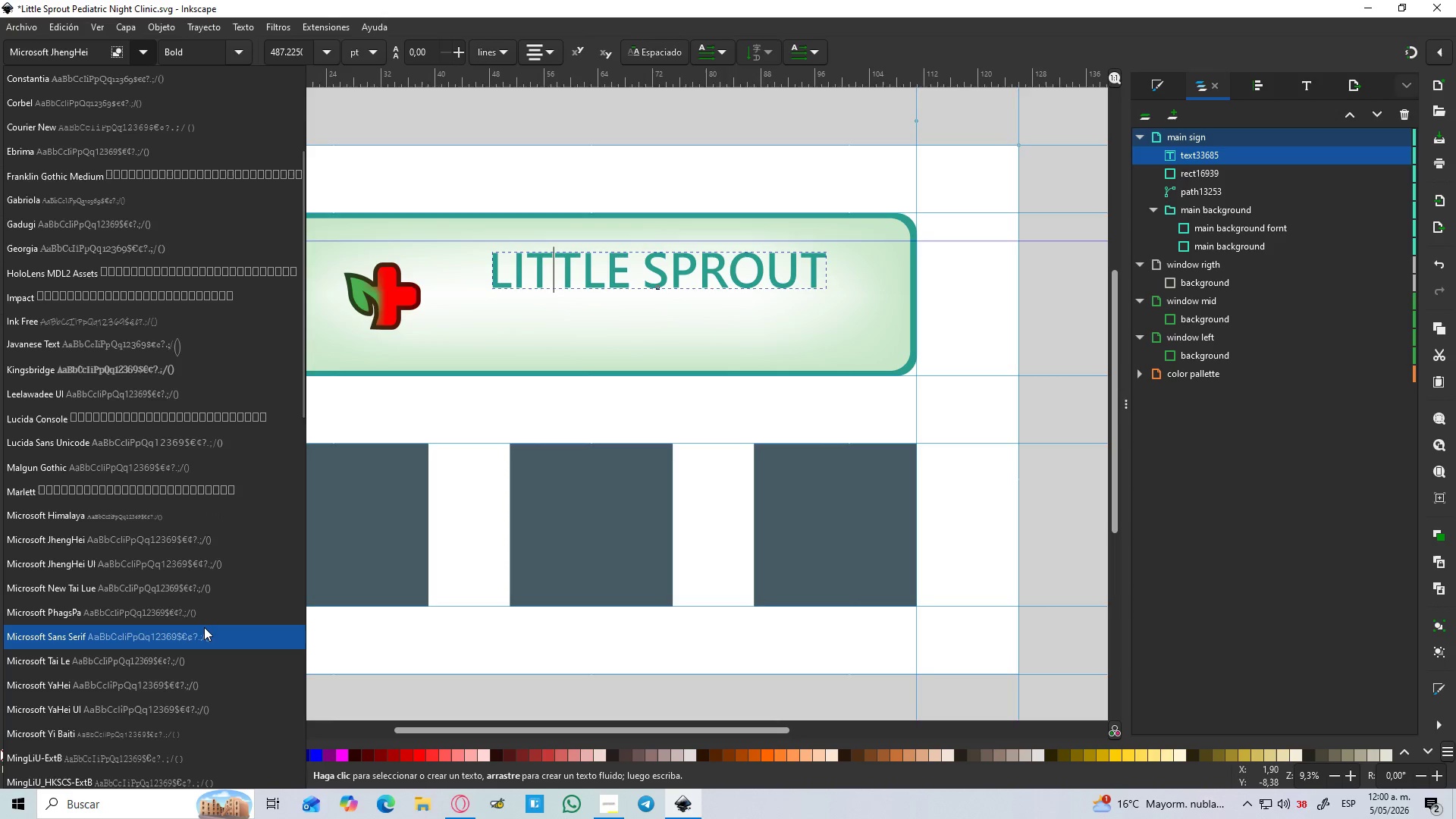 
left_click([204, 627])
 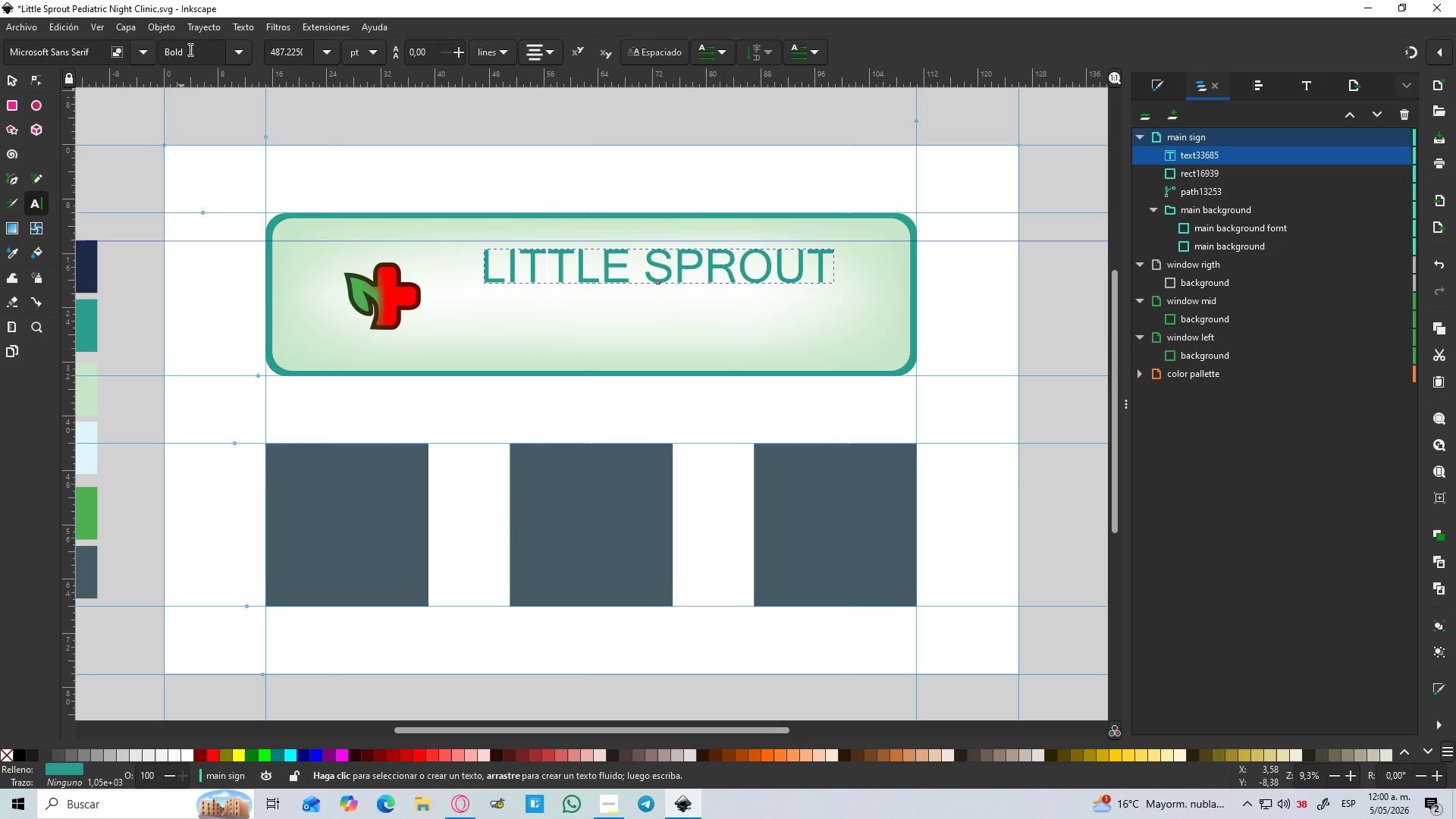 
left_click([146, 59])
 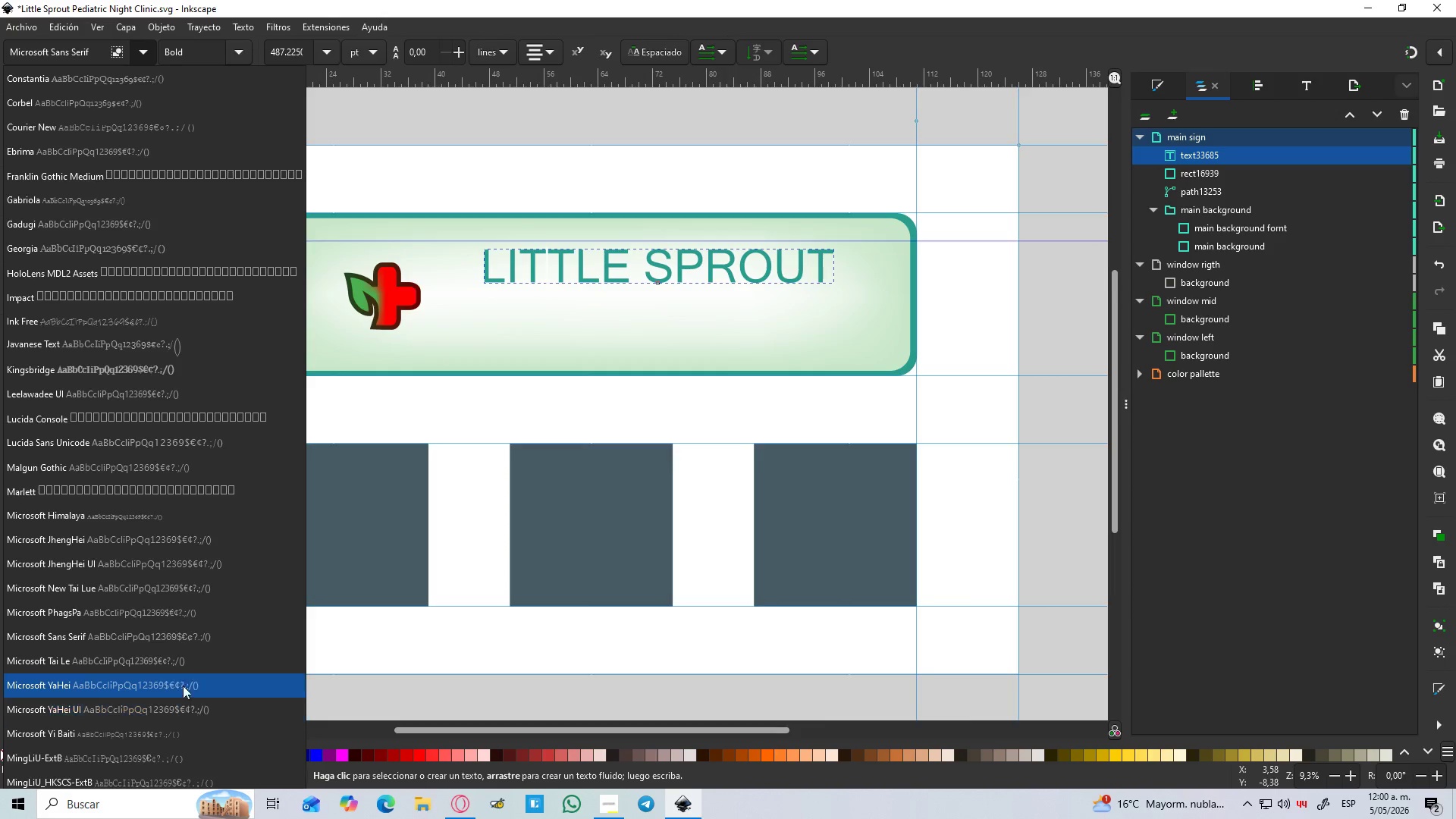 
scroll: coordinate [196, 650], scroll_direction: down, amount: 5.0
 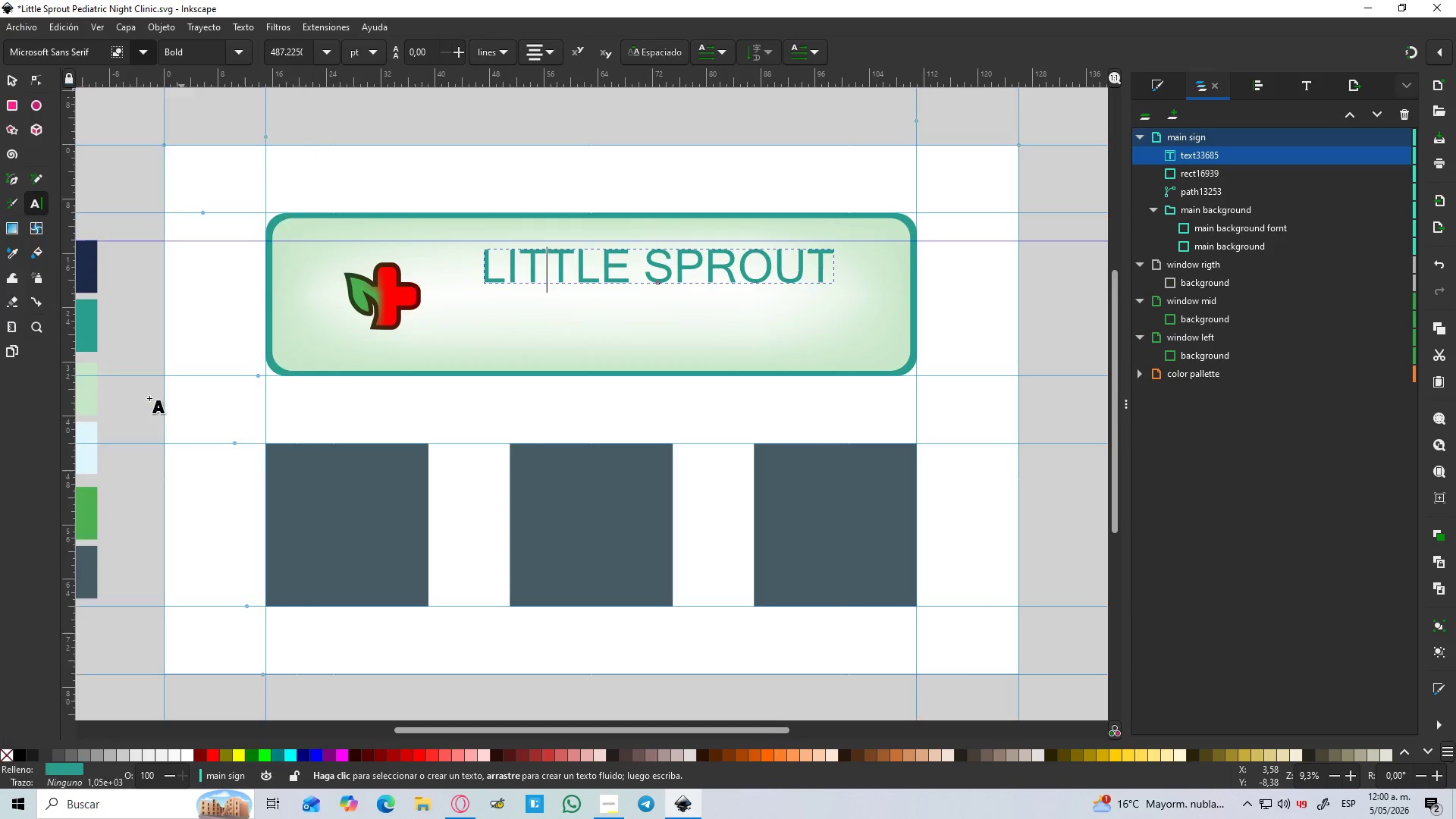 
wait(5.46)
 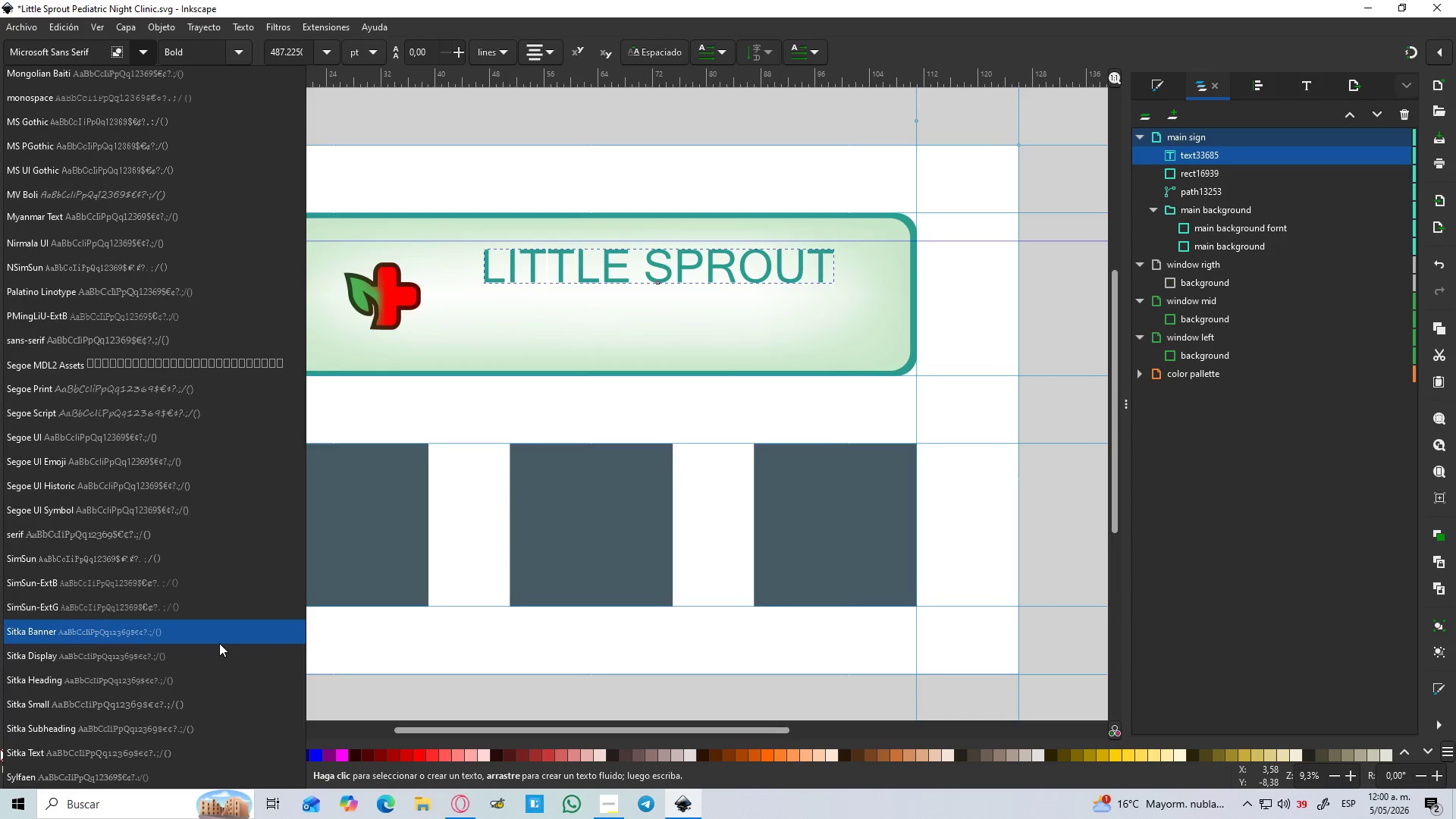 
key(Alt+AltLeft)
 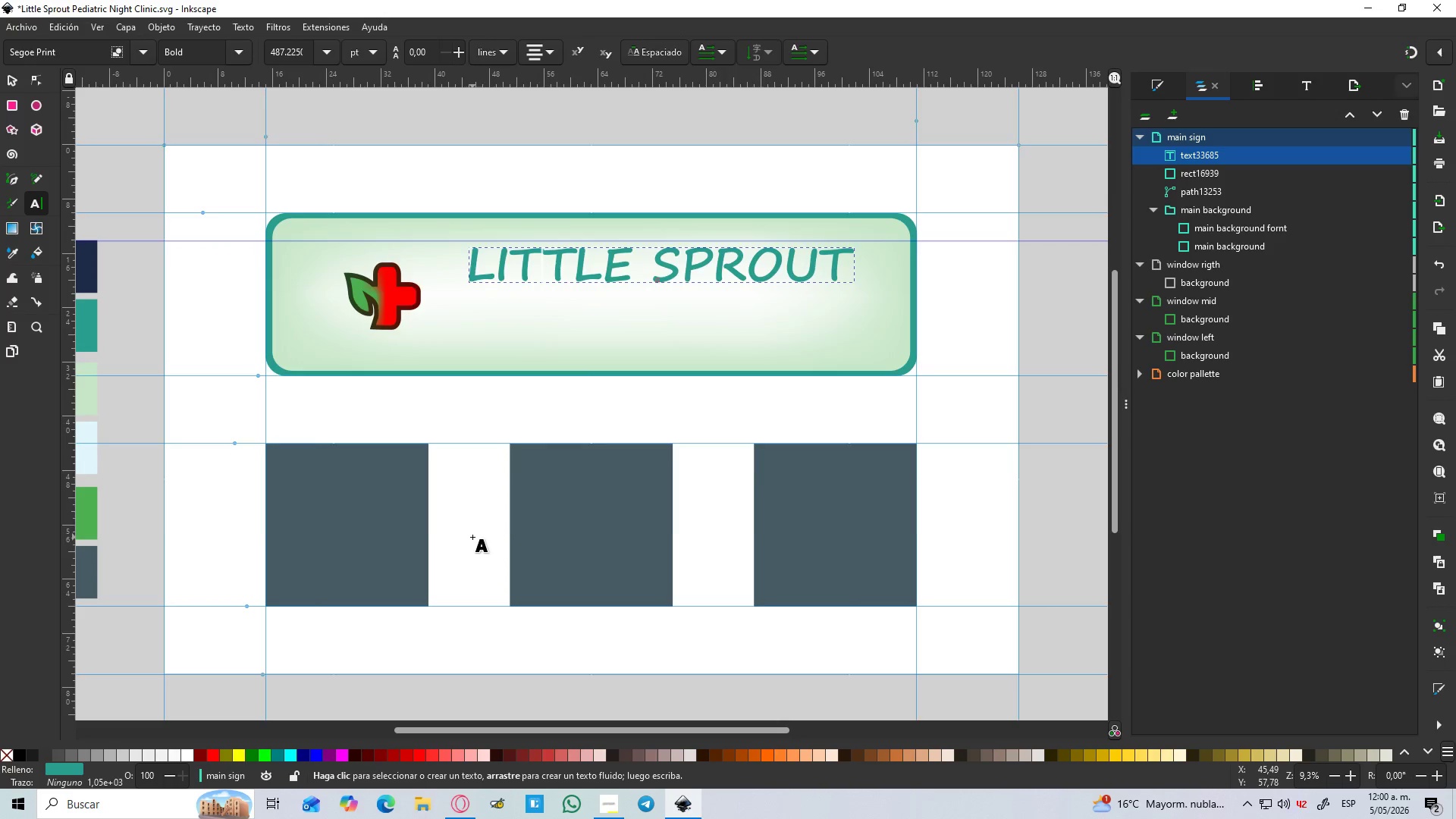 
key(Alt+Tab)